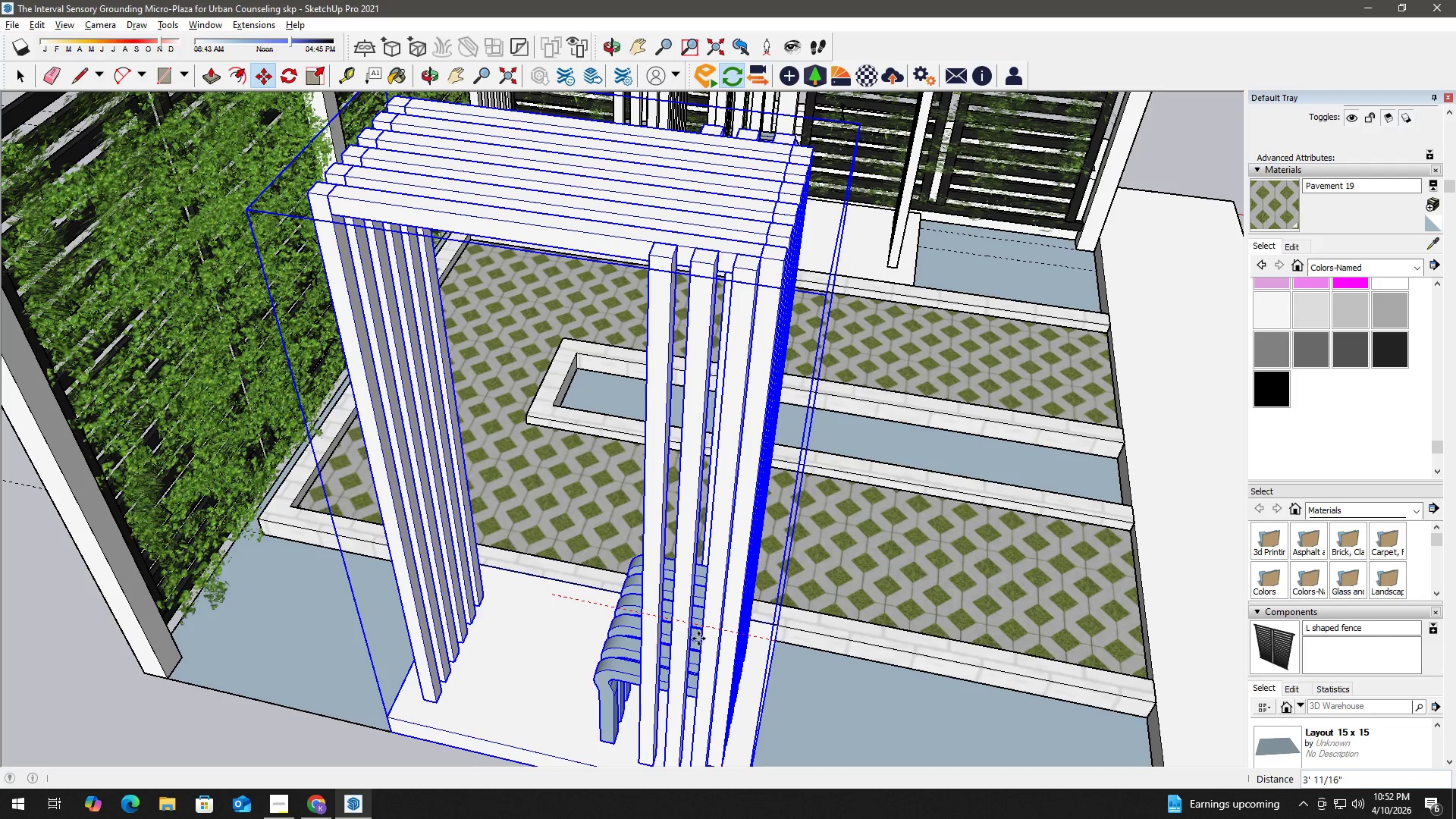 
key(H)
 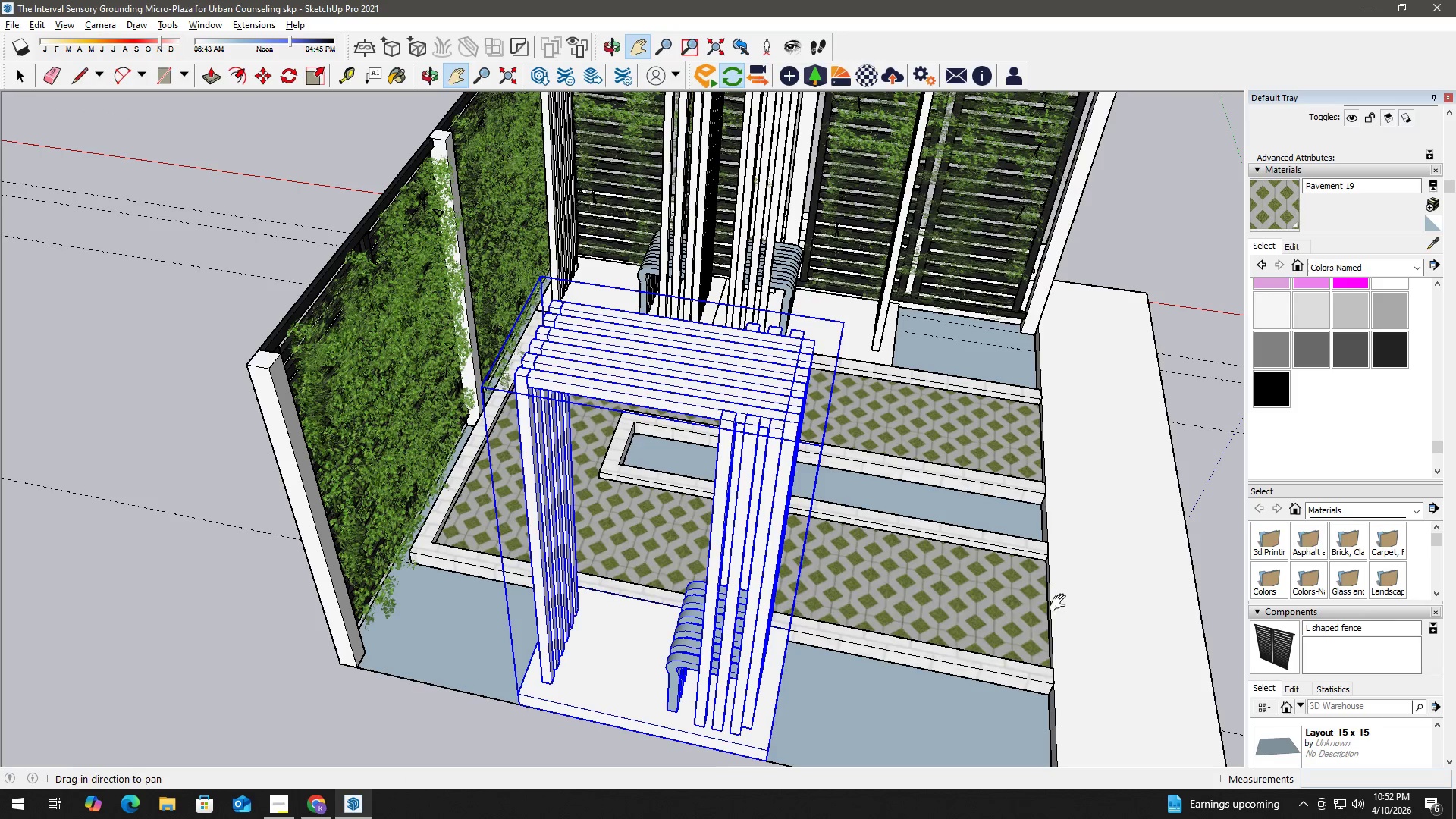 
scroll: coordinate [908, 643], scroll_direction: down, amount: 5.0
 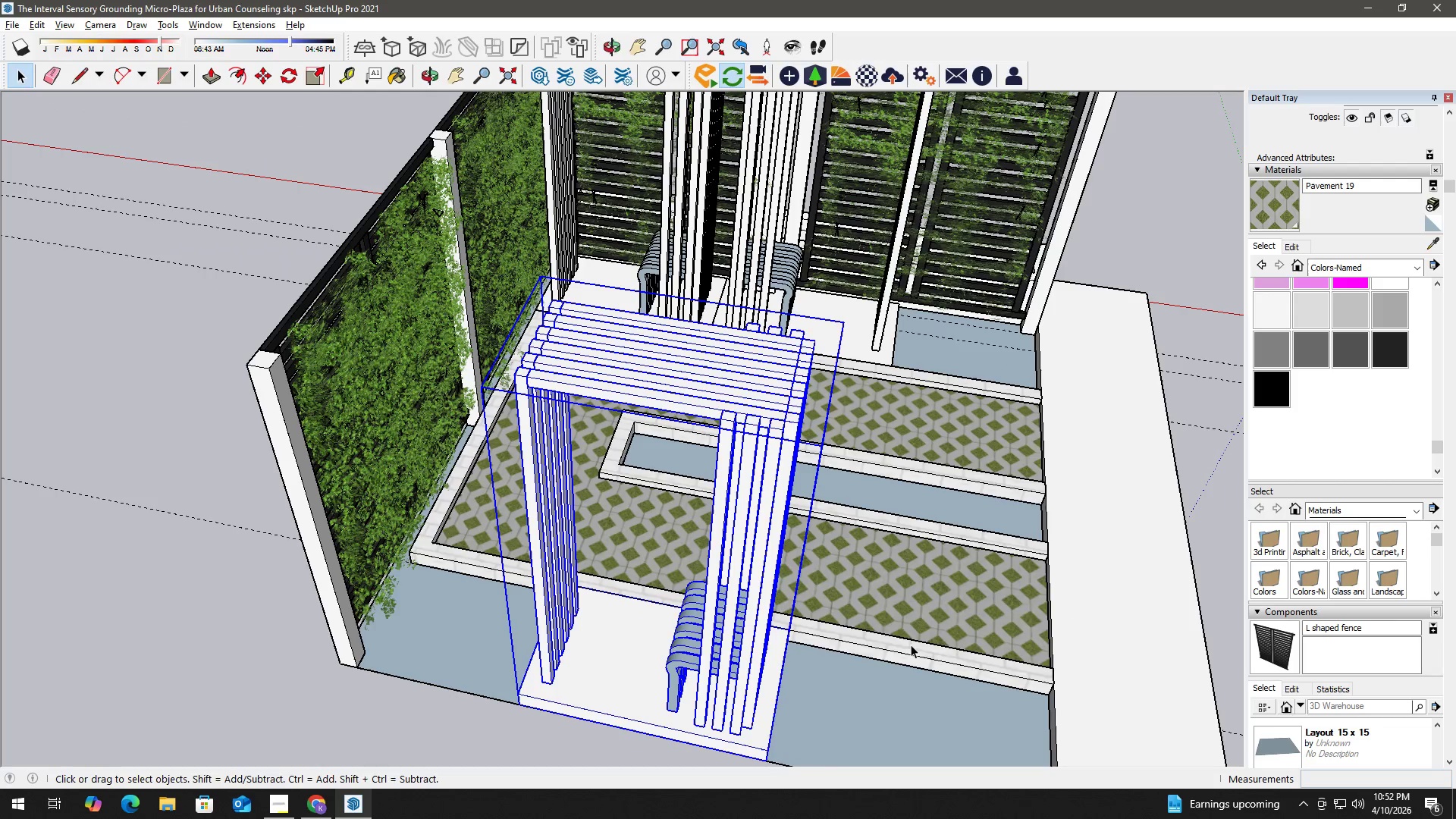 
left_click_drag(start_coordinate=[1056, 602], to_coordinate=[863, 541])
 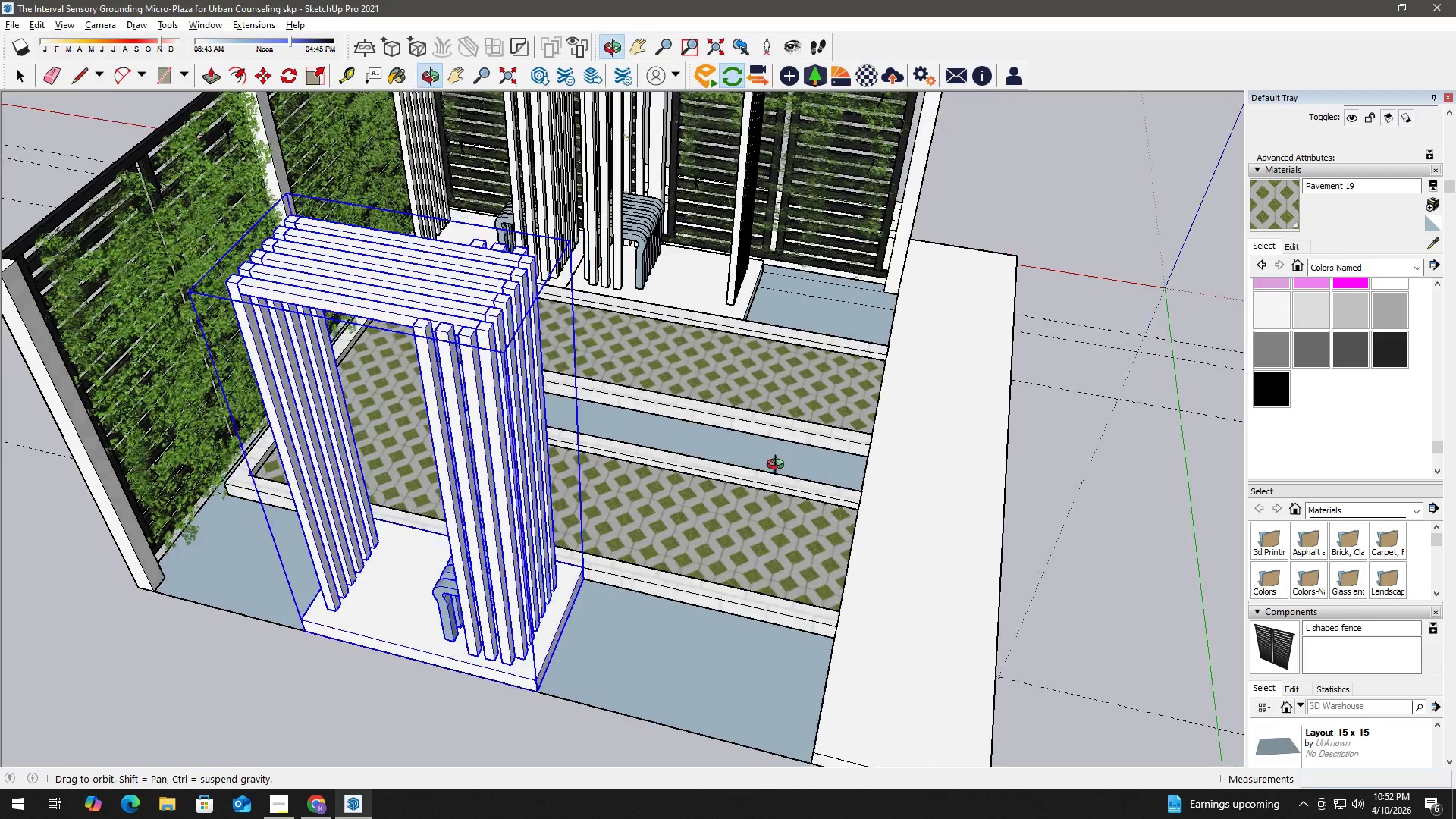 
scroll: coordinate [527, 460], scroll_direction: down, amount: 5.0
 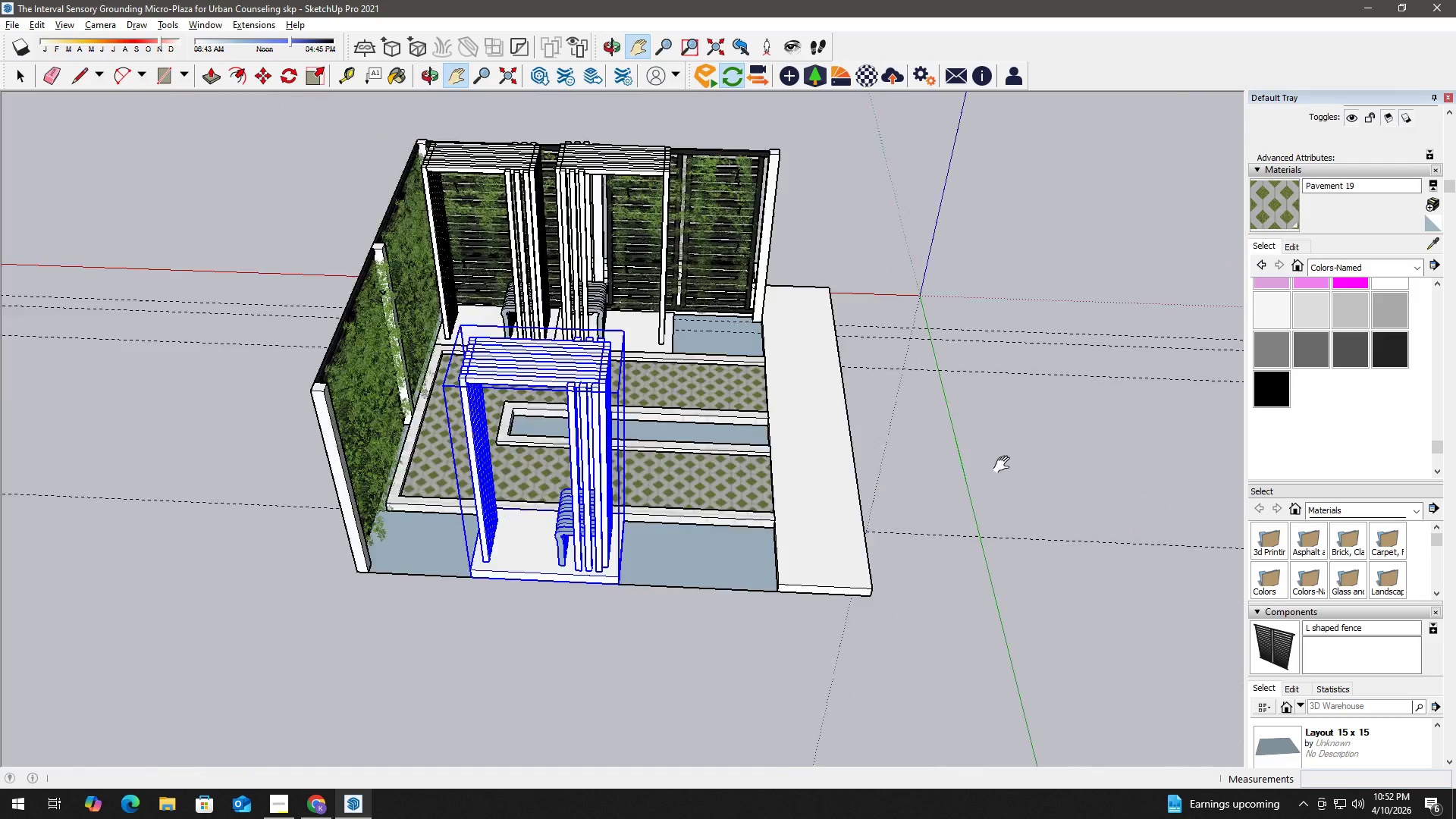 
key(Space)
 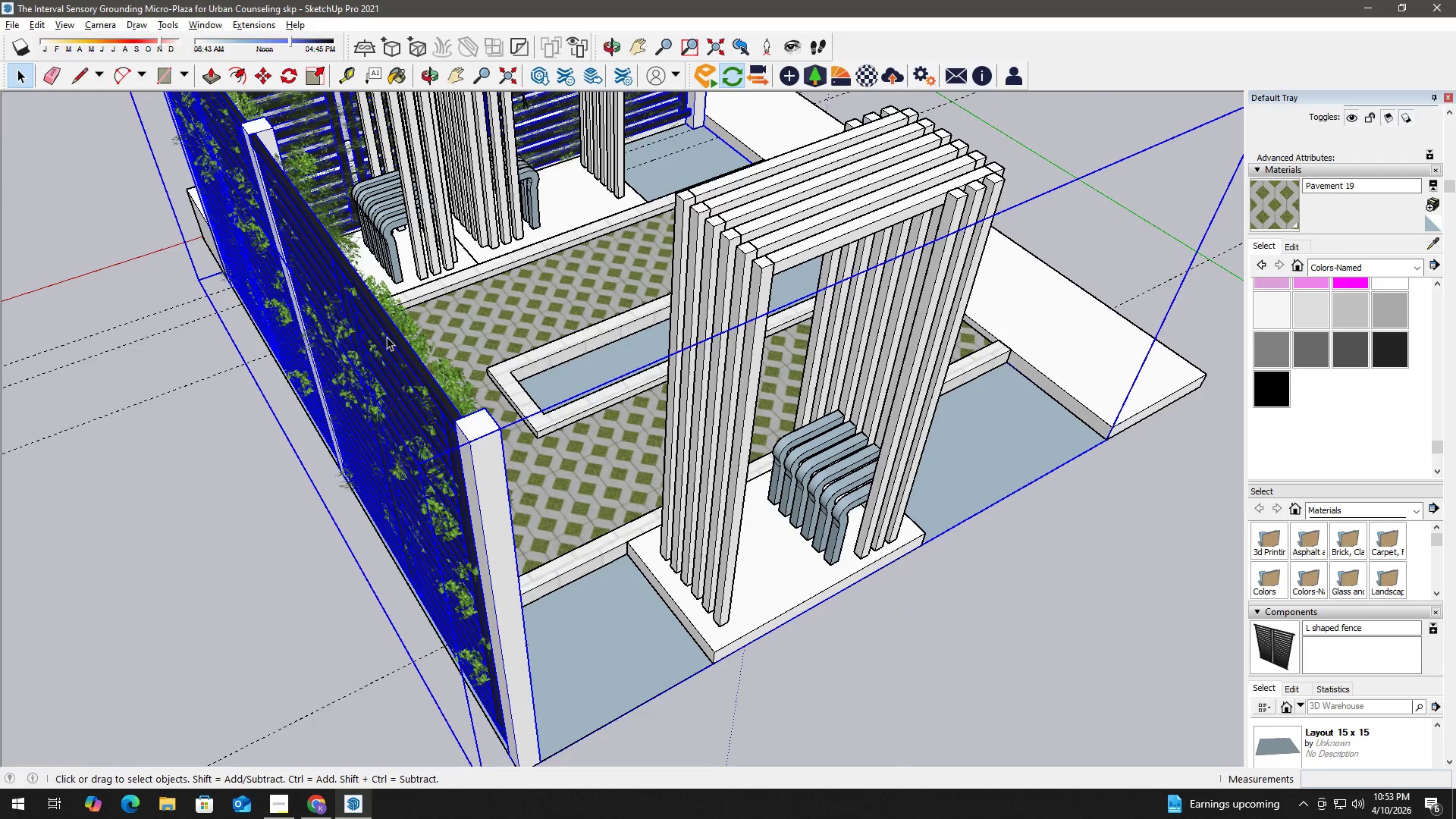 
scroll: coordinate [338, 557], scroll_direction: up, amount: 6.0
 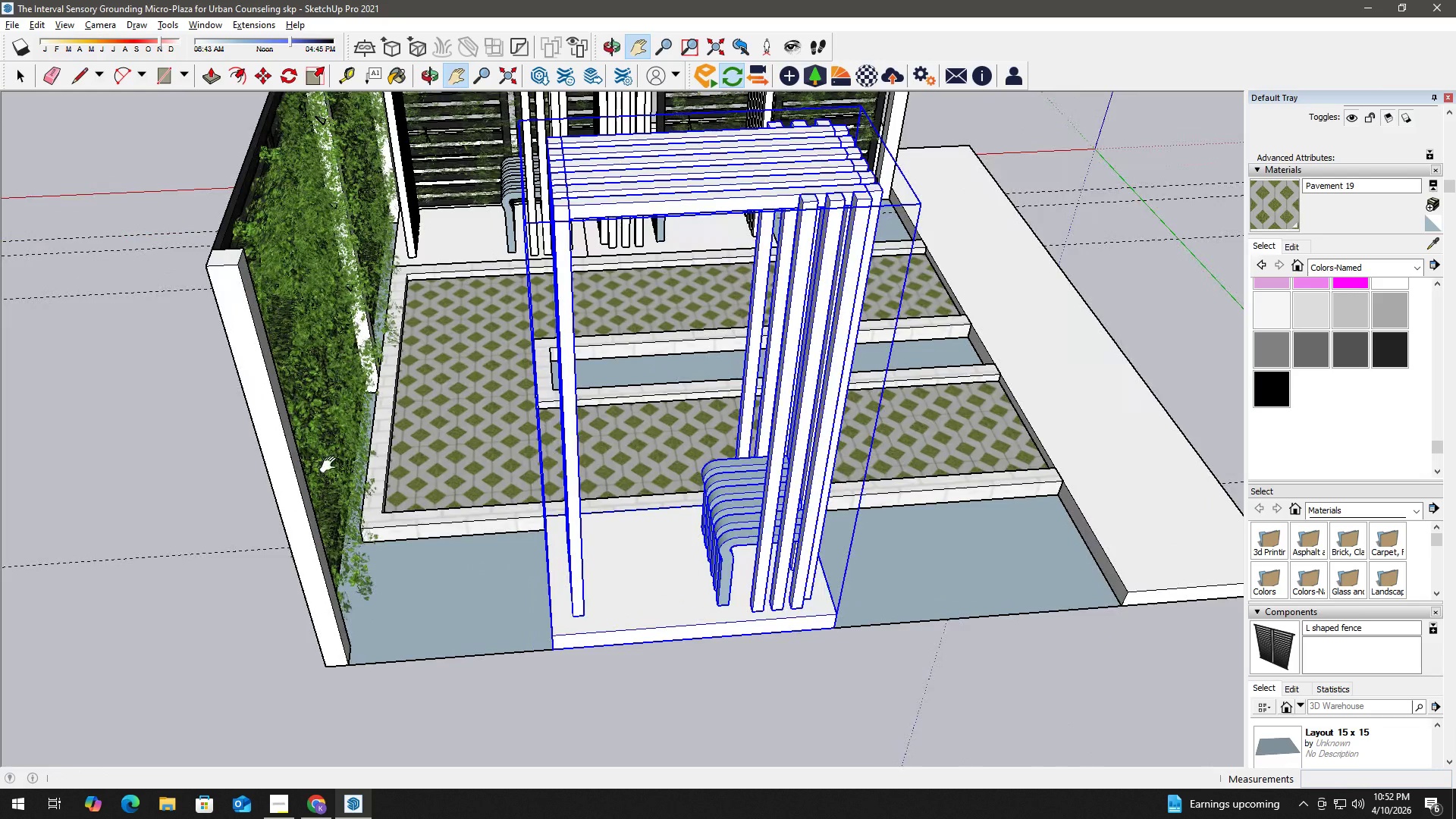 
double_click([388, 340])
 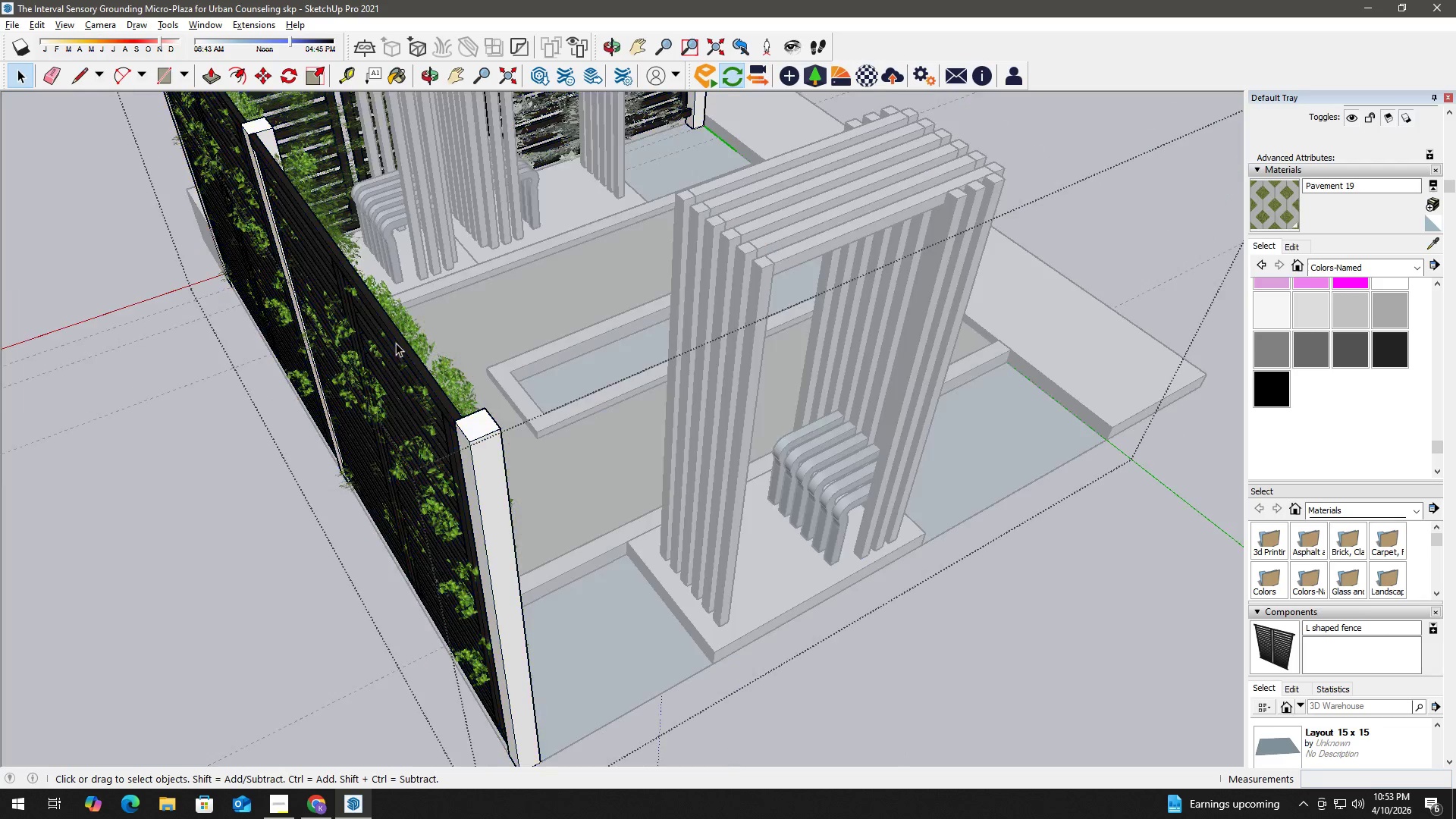 
triple_click([396, 343])
 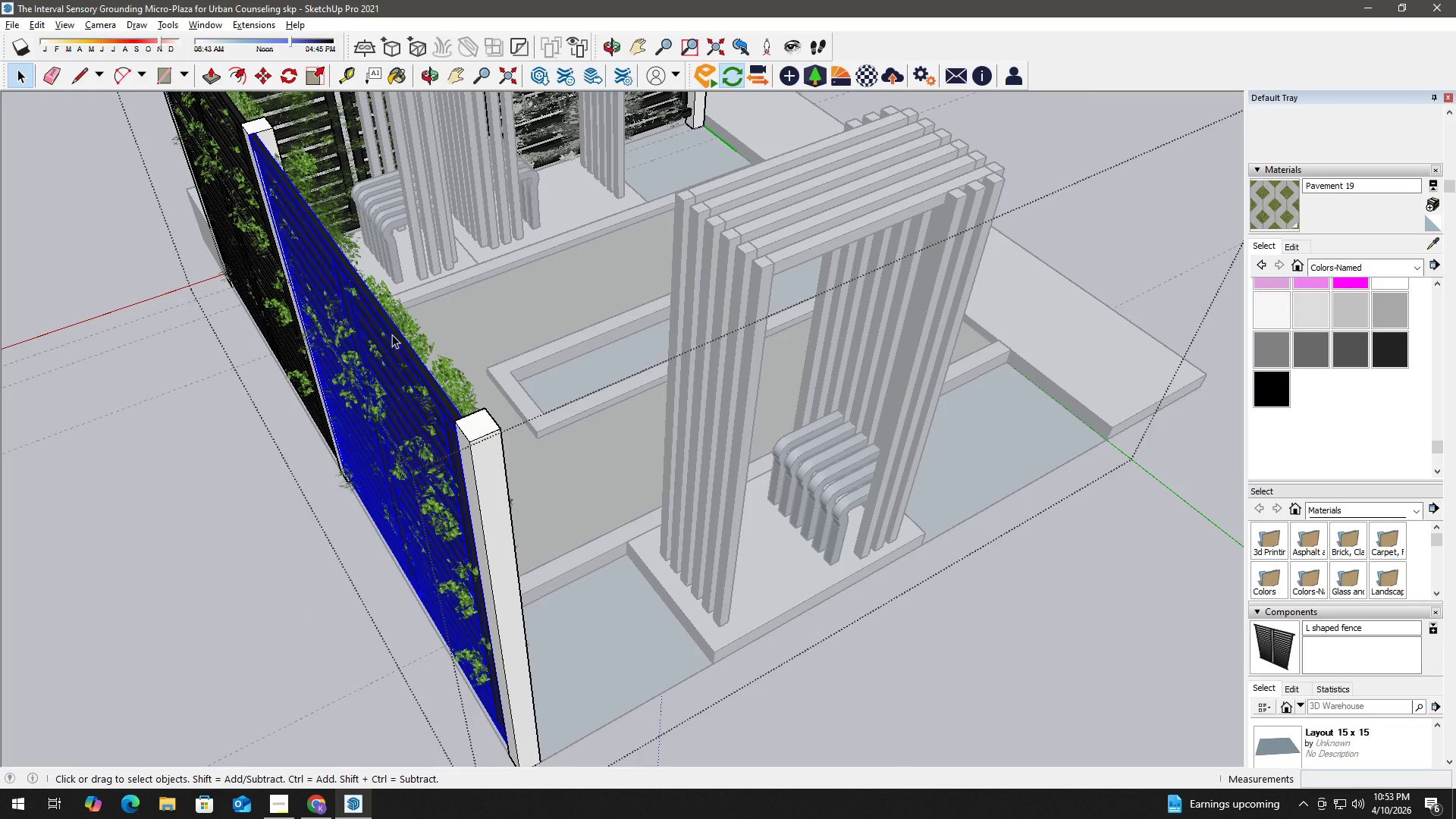 
hold_key(key=ControlLeft, duration=0.61)
 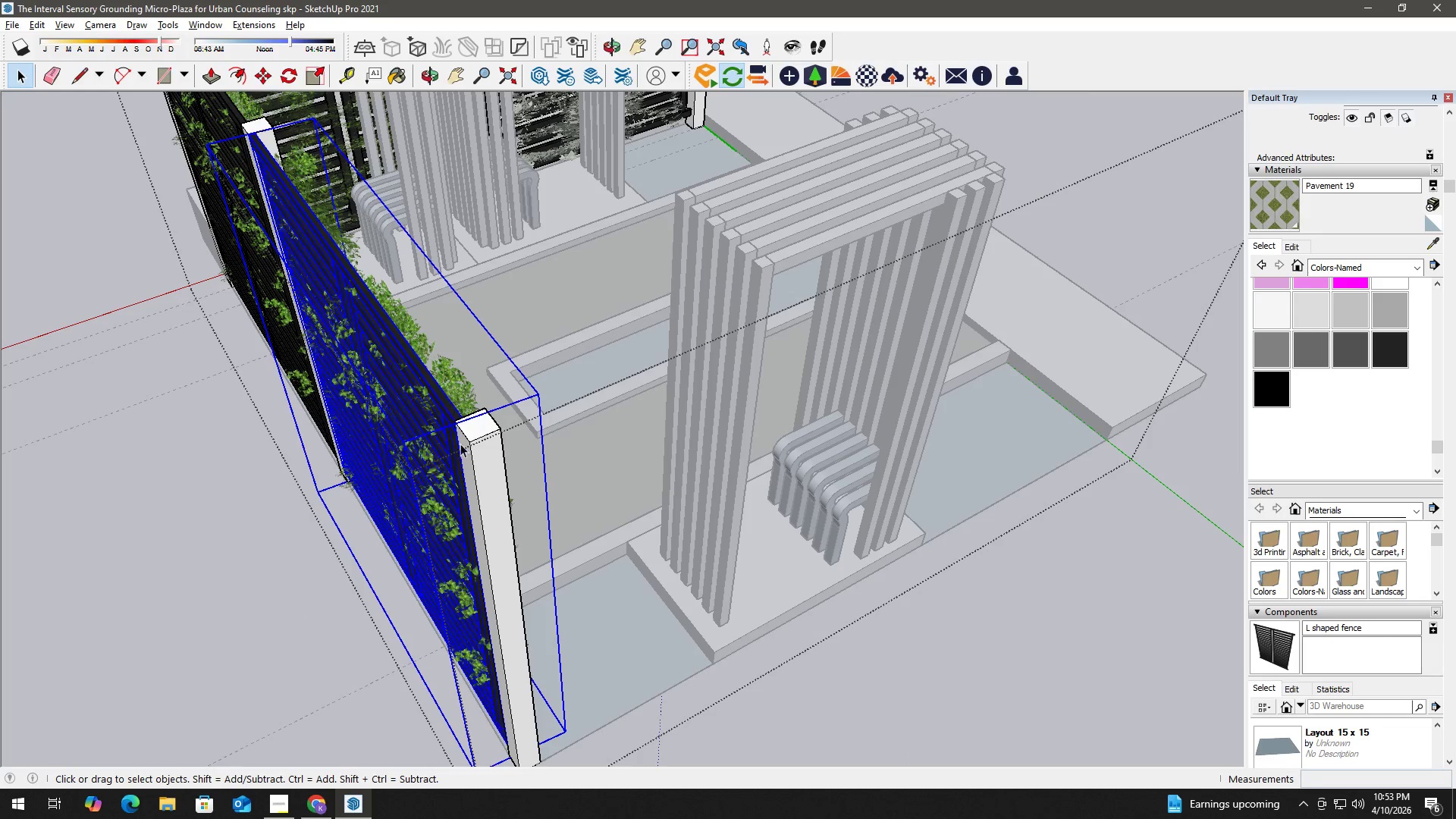 
key(M)
 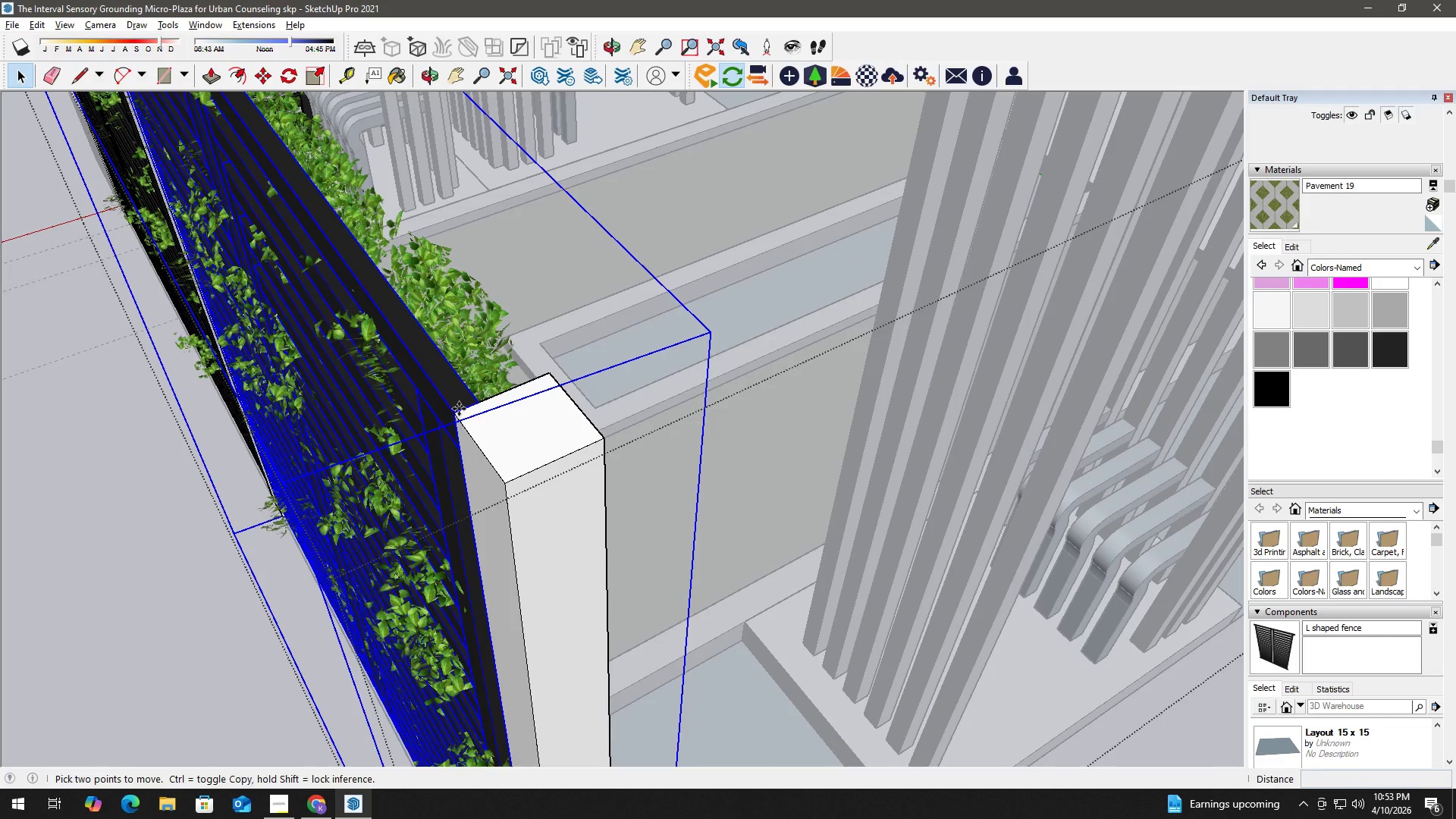 
scroll: coordinate [461, 409], scroll_direction: up, amount: 17.0
 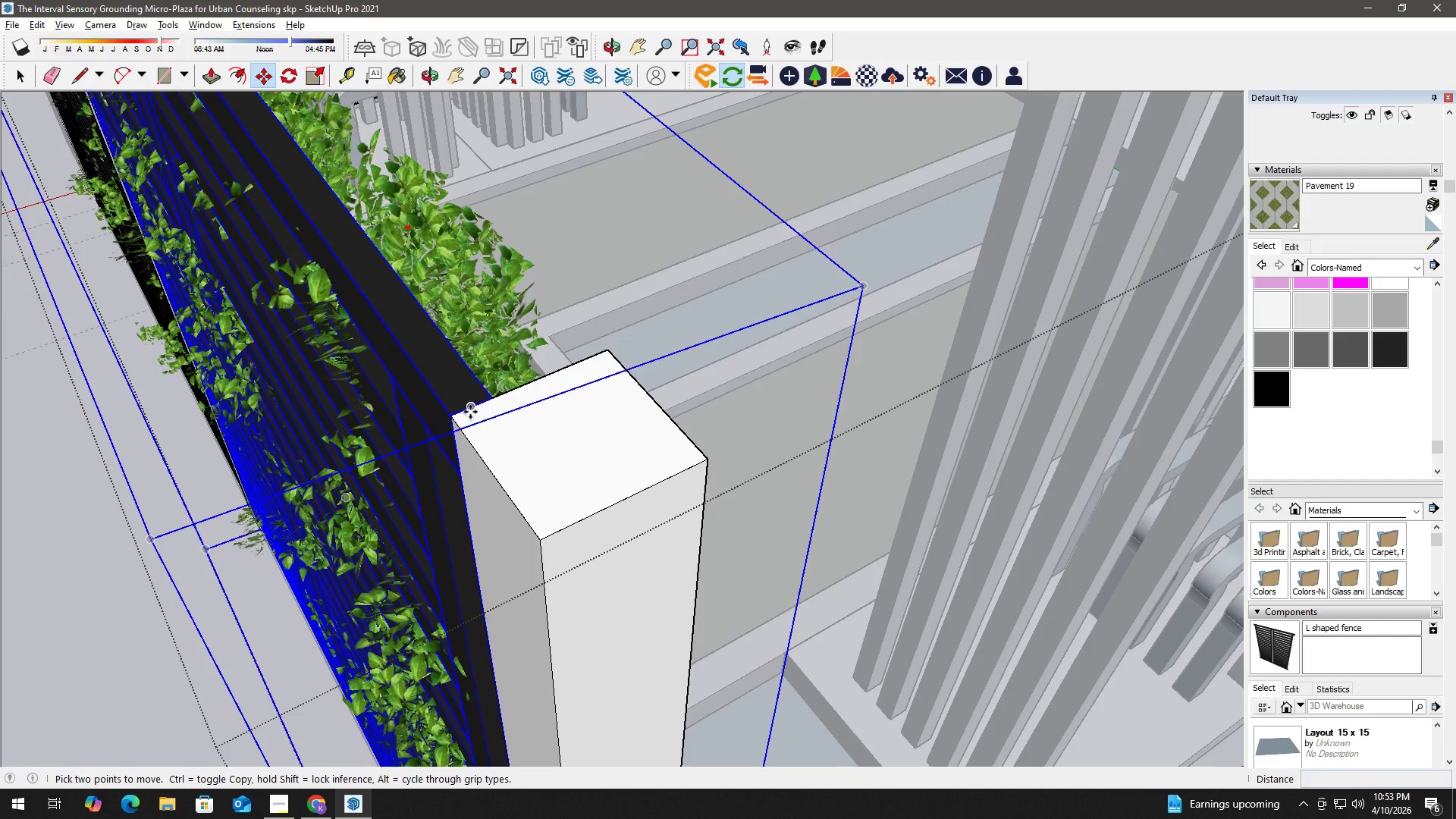 
left_click([472, 412])
 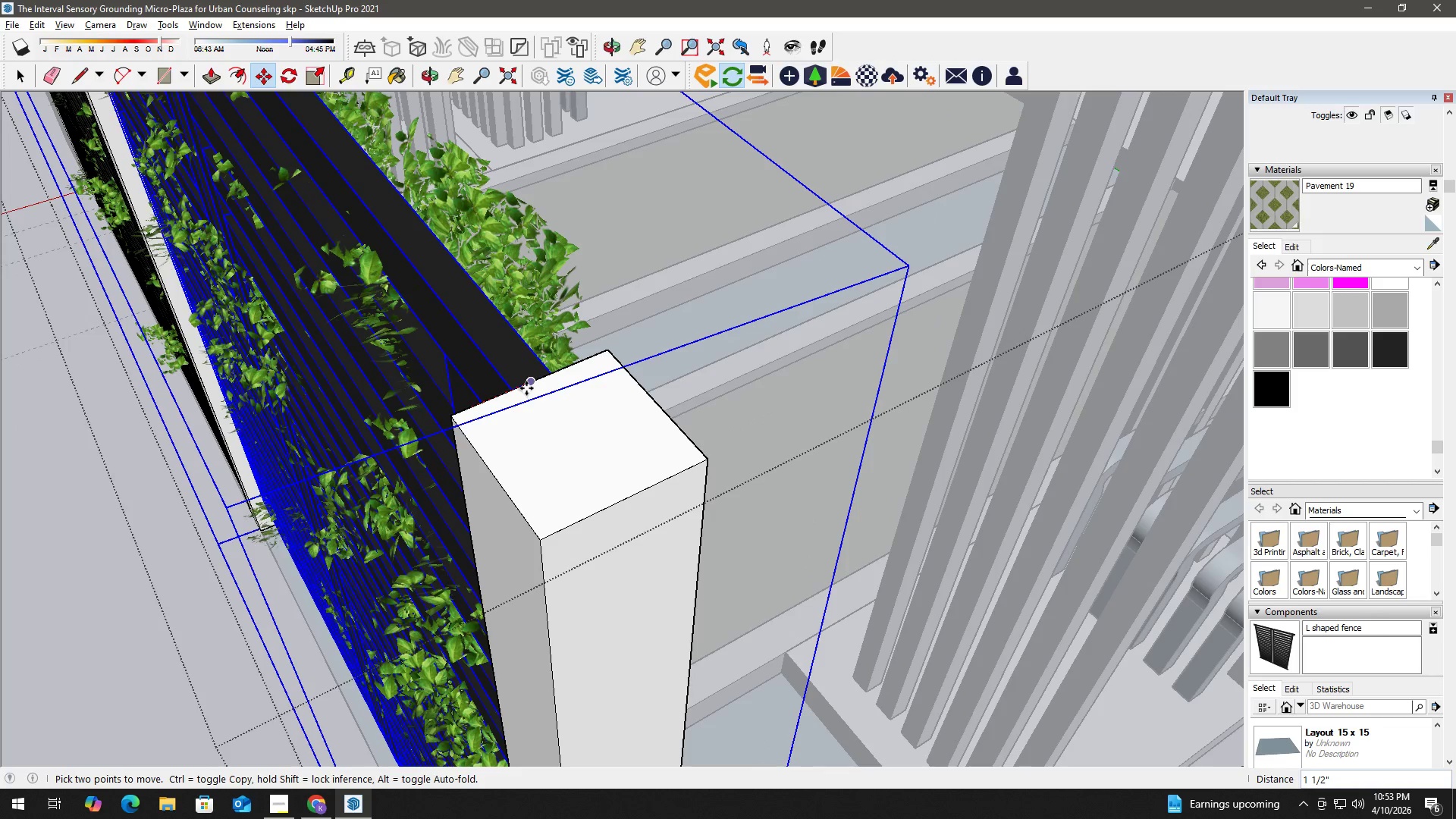 
left_click([526, 388])
 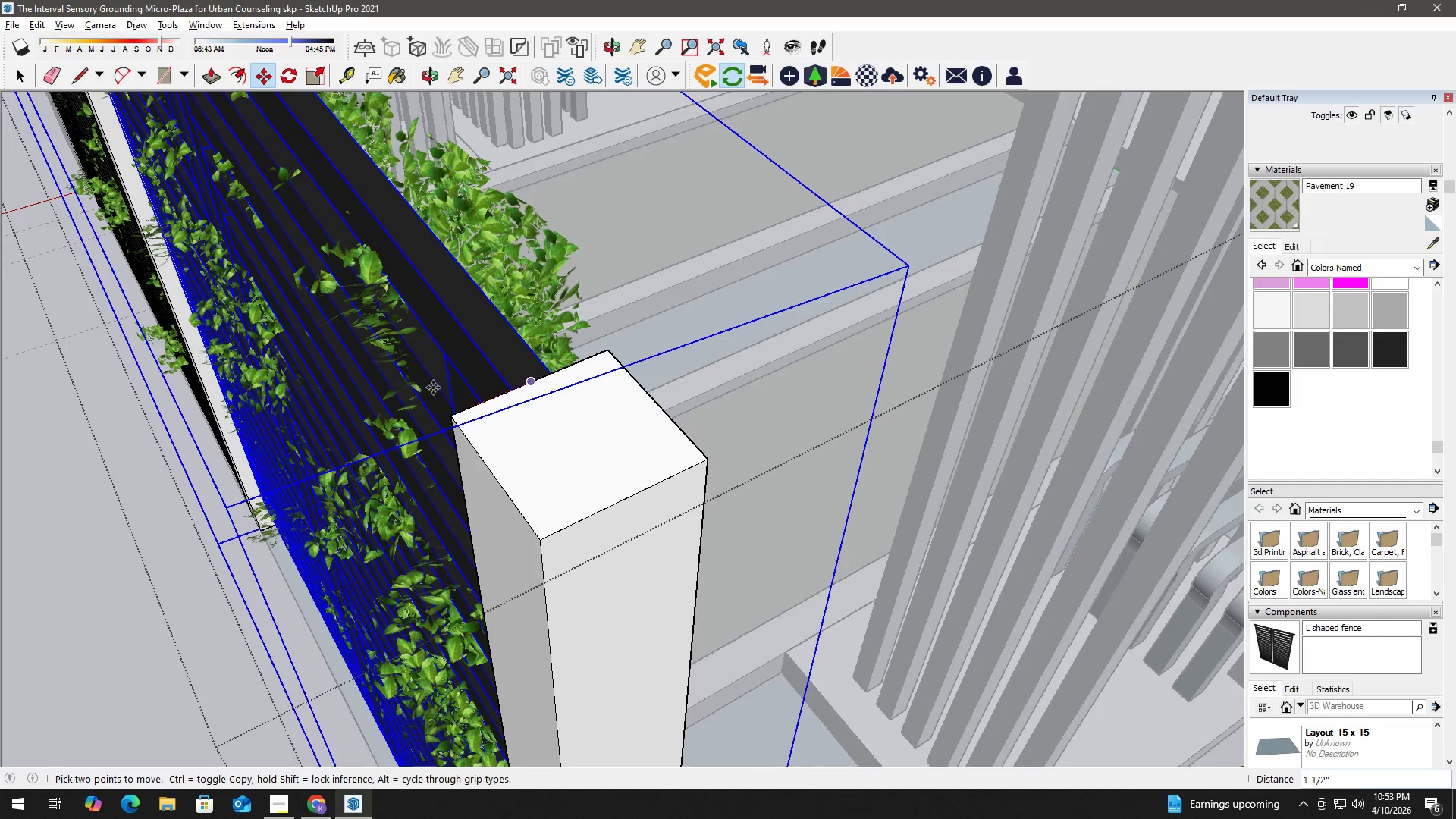 
key(Space)
 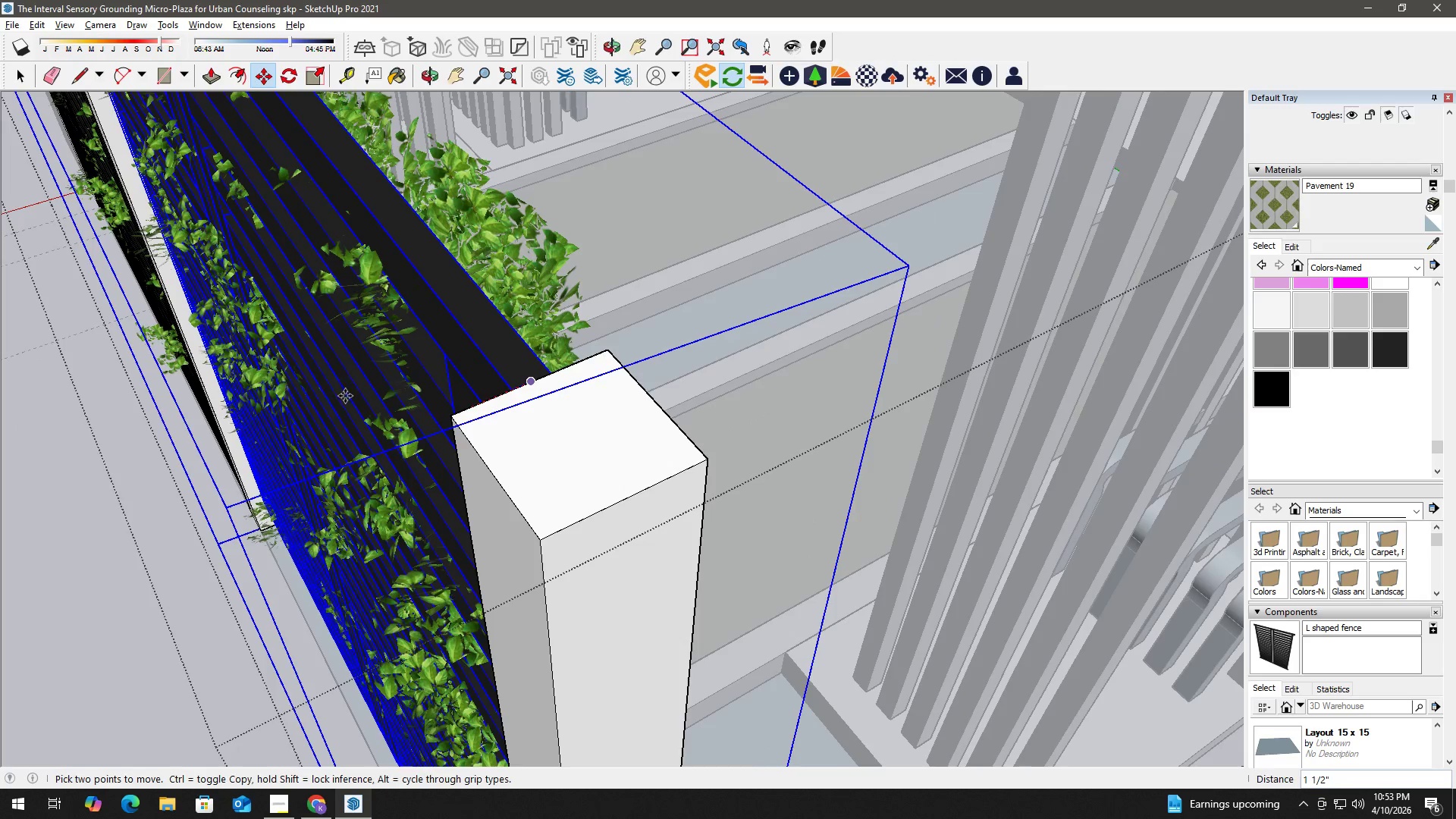 
left_click([152, 547])
 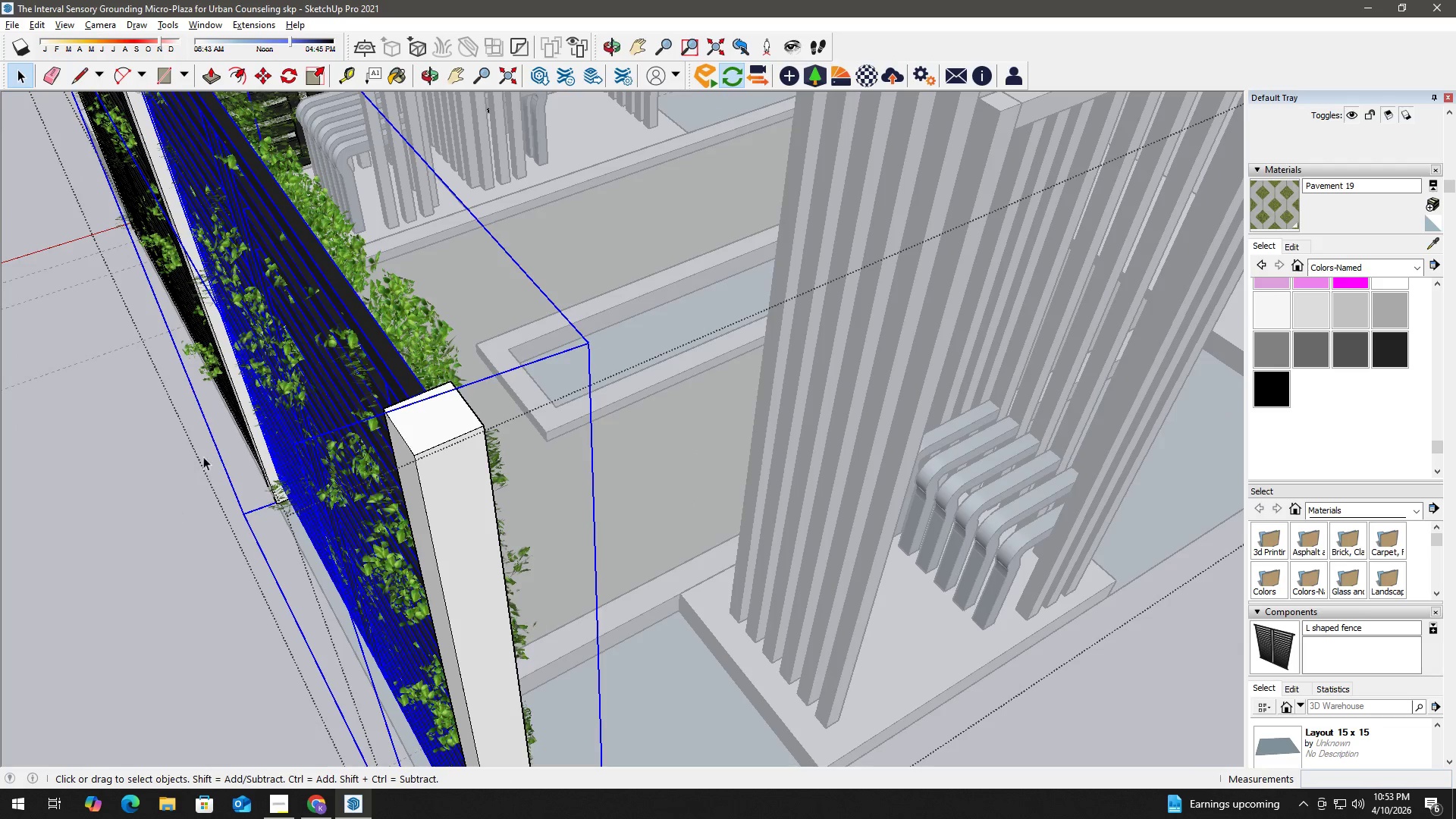 
scroll: coordinate [330, 410], scroll_direction: down, amount: 8.0
 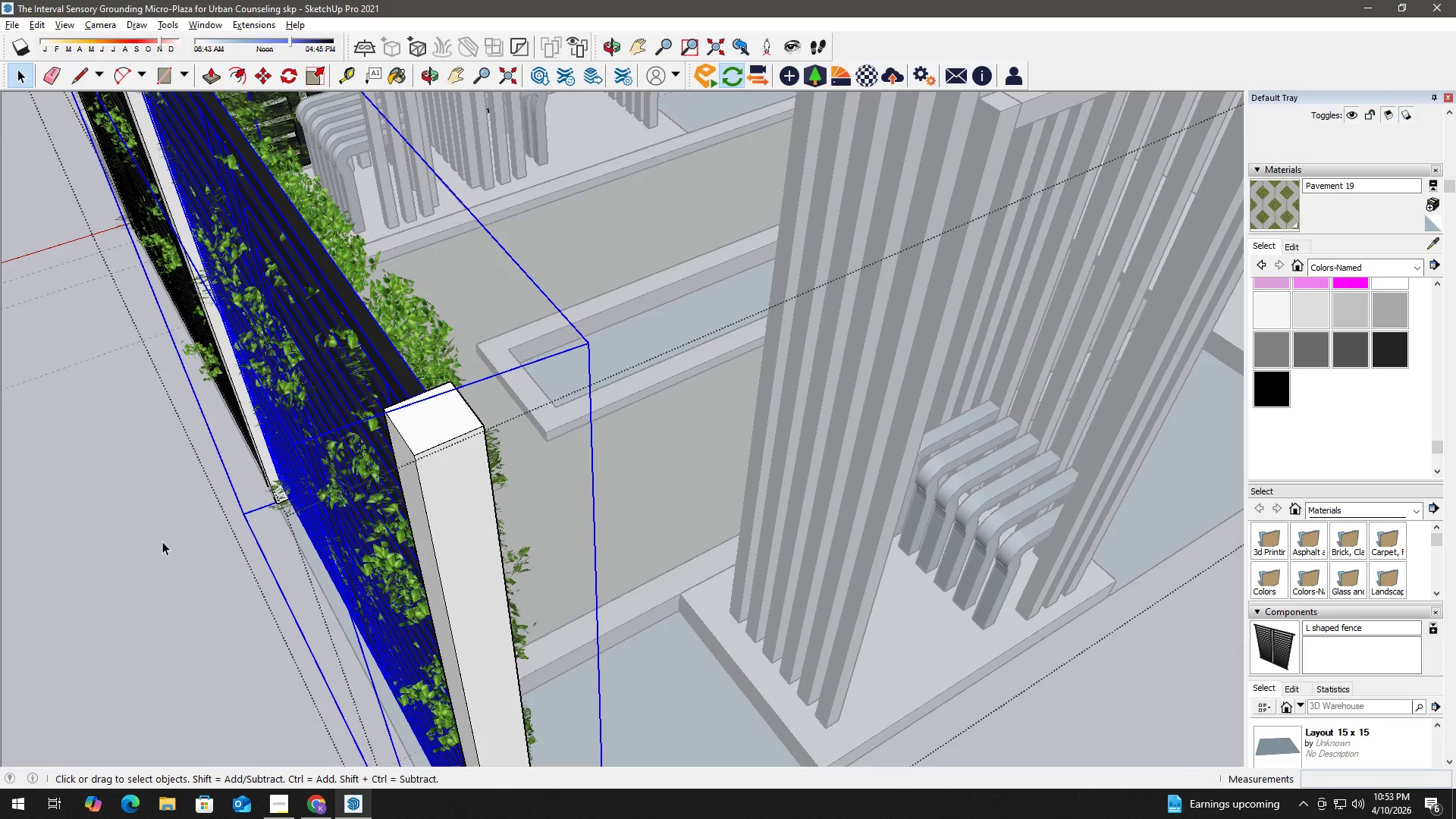 
key(H)
 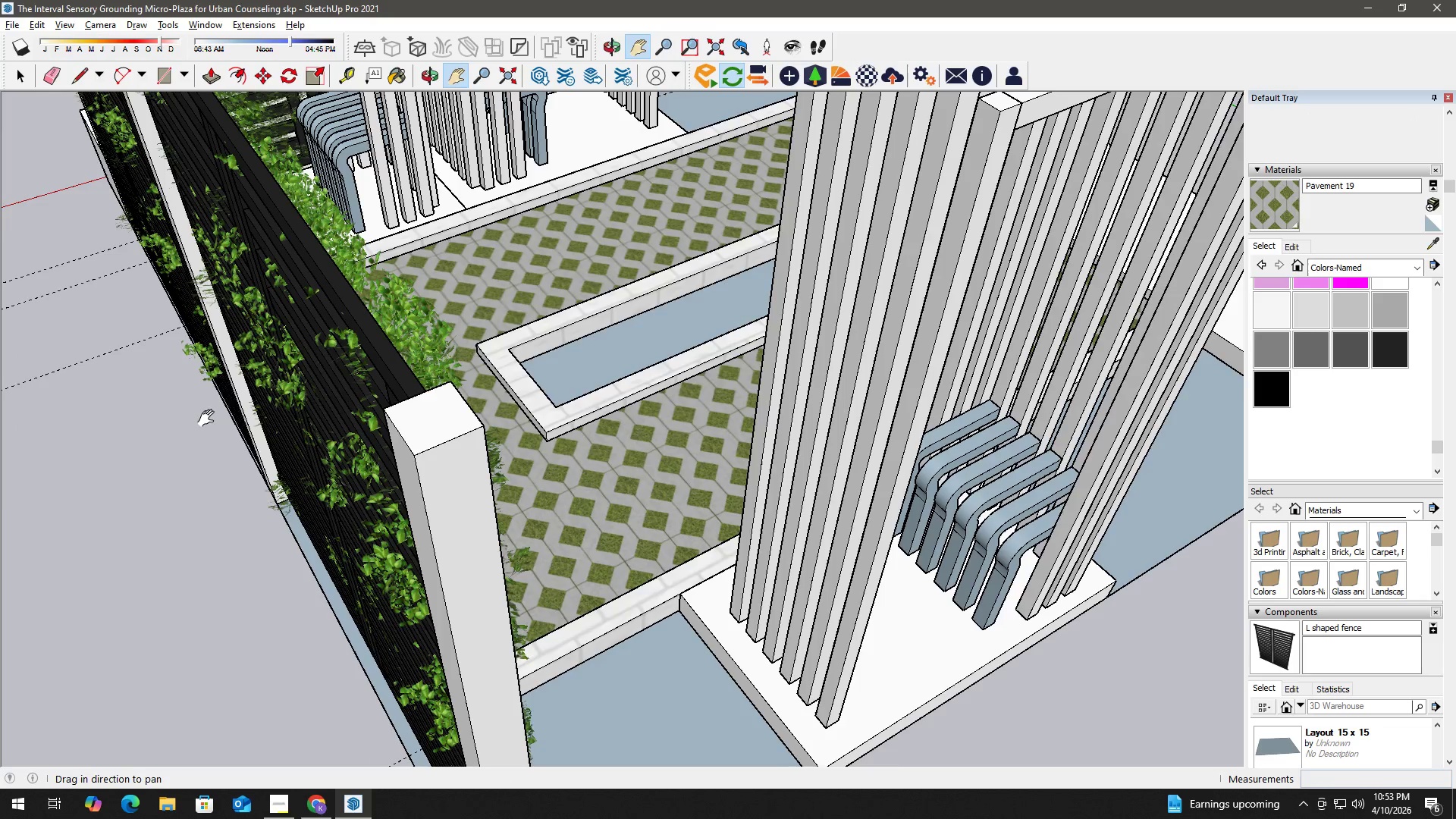 
left_click_drag(start_coordinate=[211, 419], to_coordinate=[583, 602])
 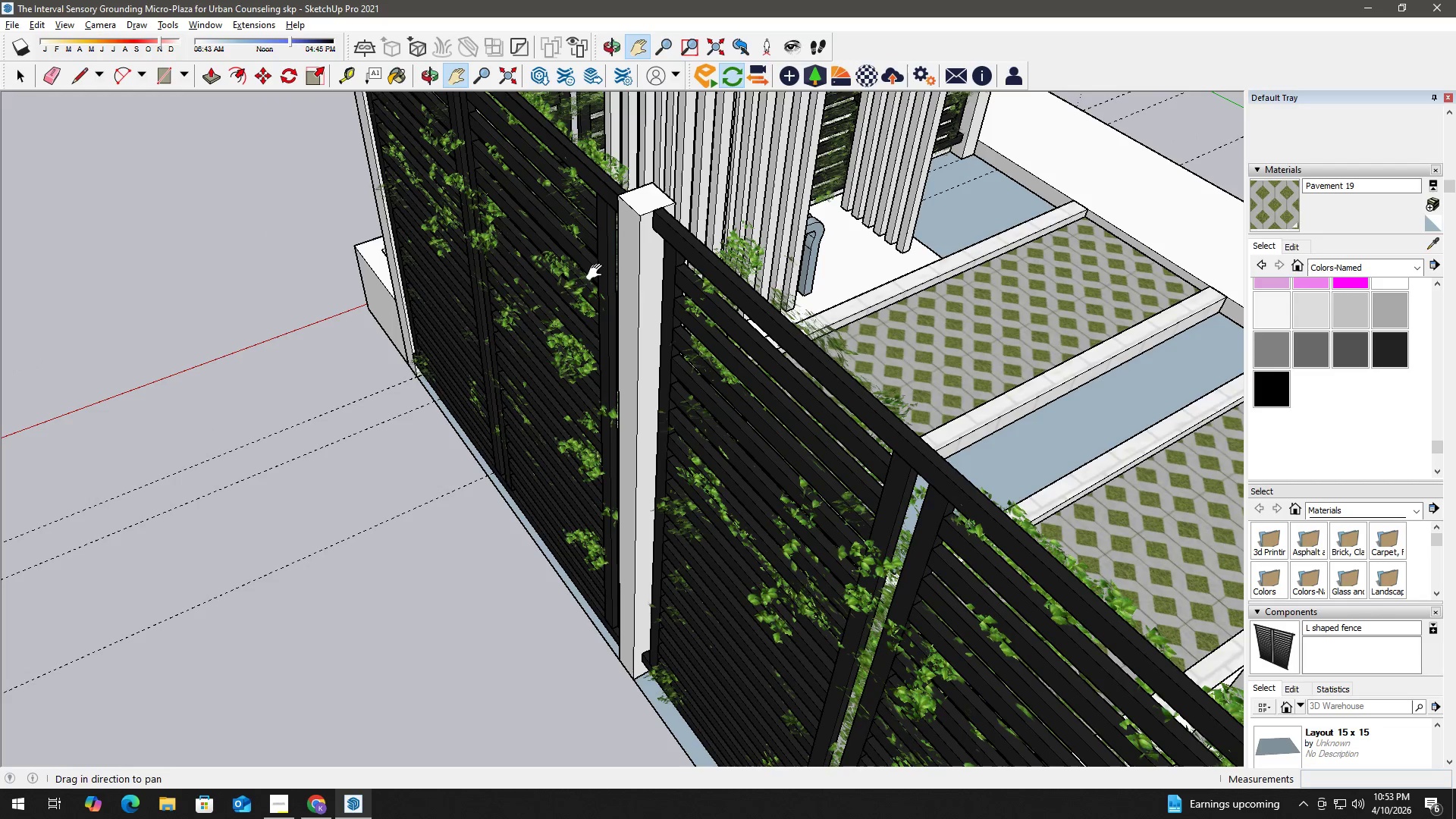 
key(Space)
 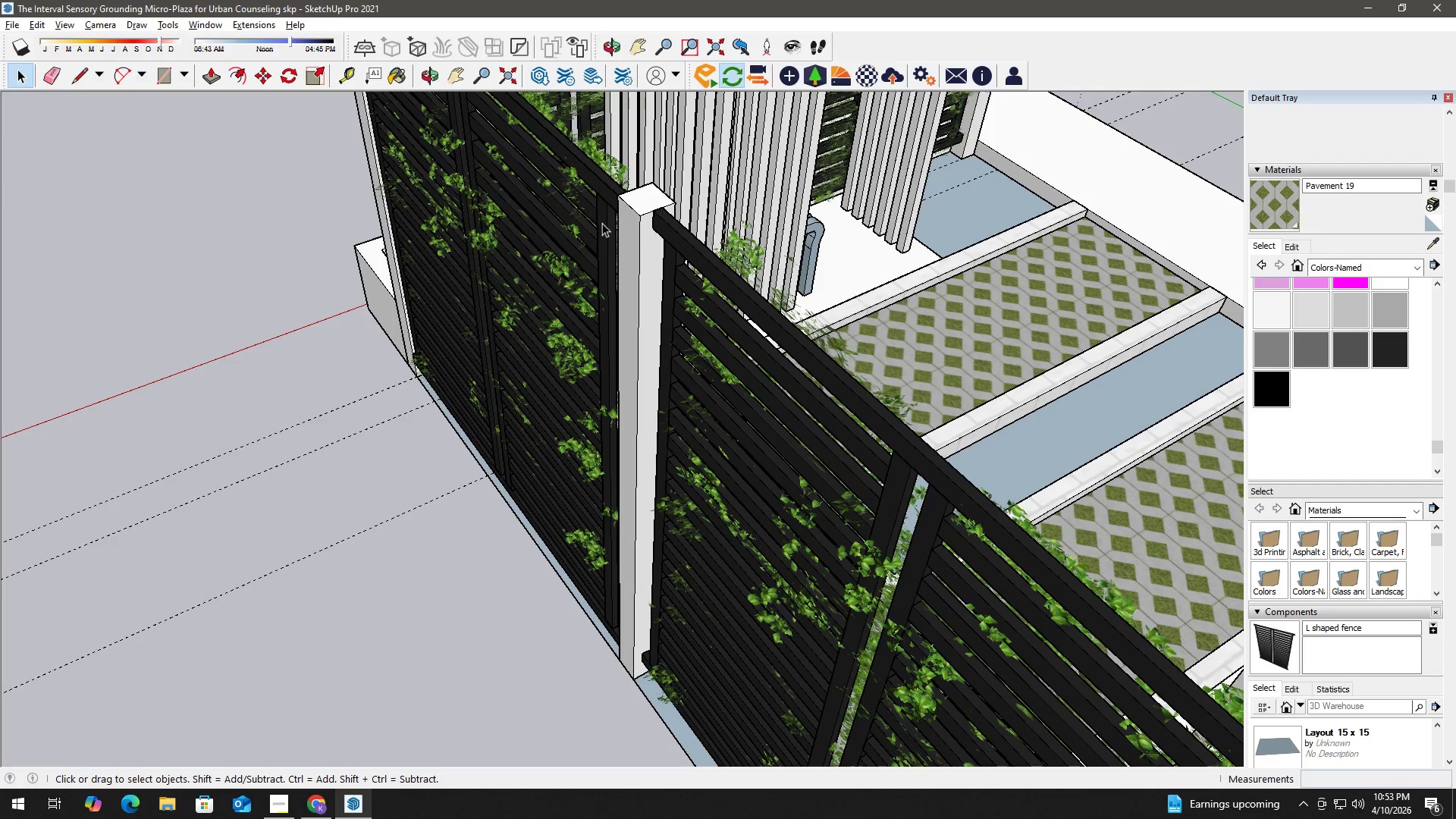 
left_click([607, 215])
 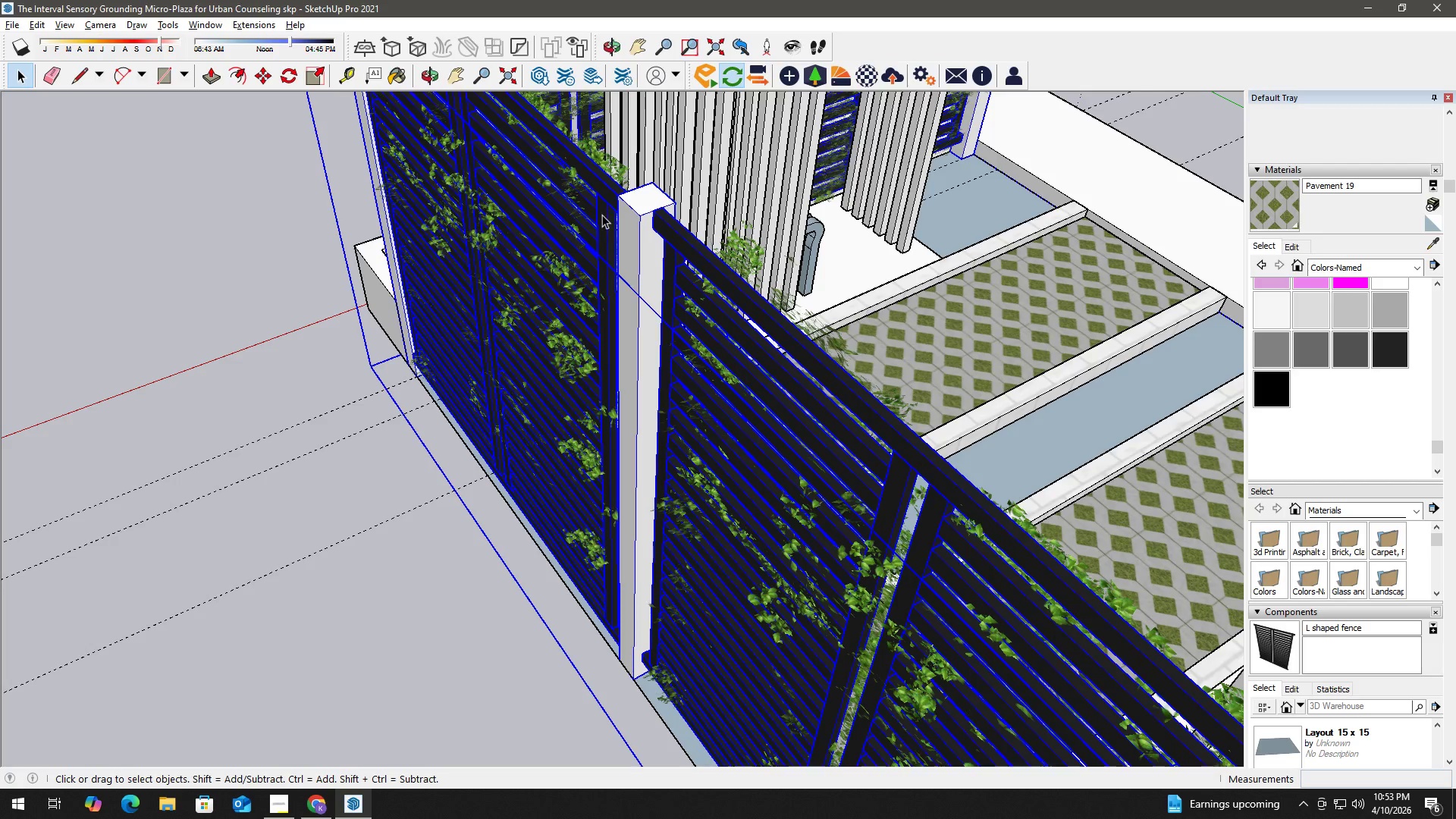 
double_click([622, 209])
 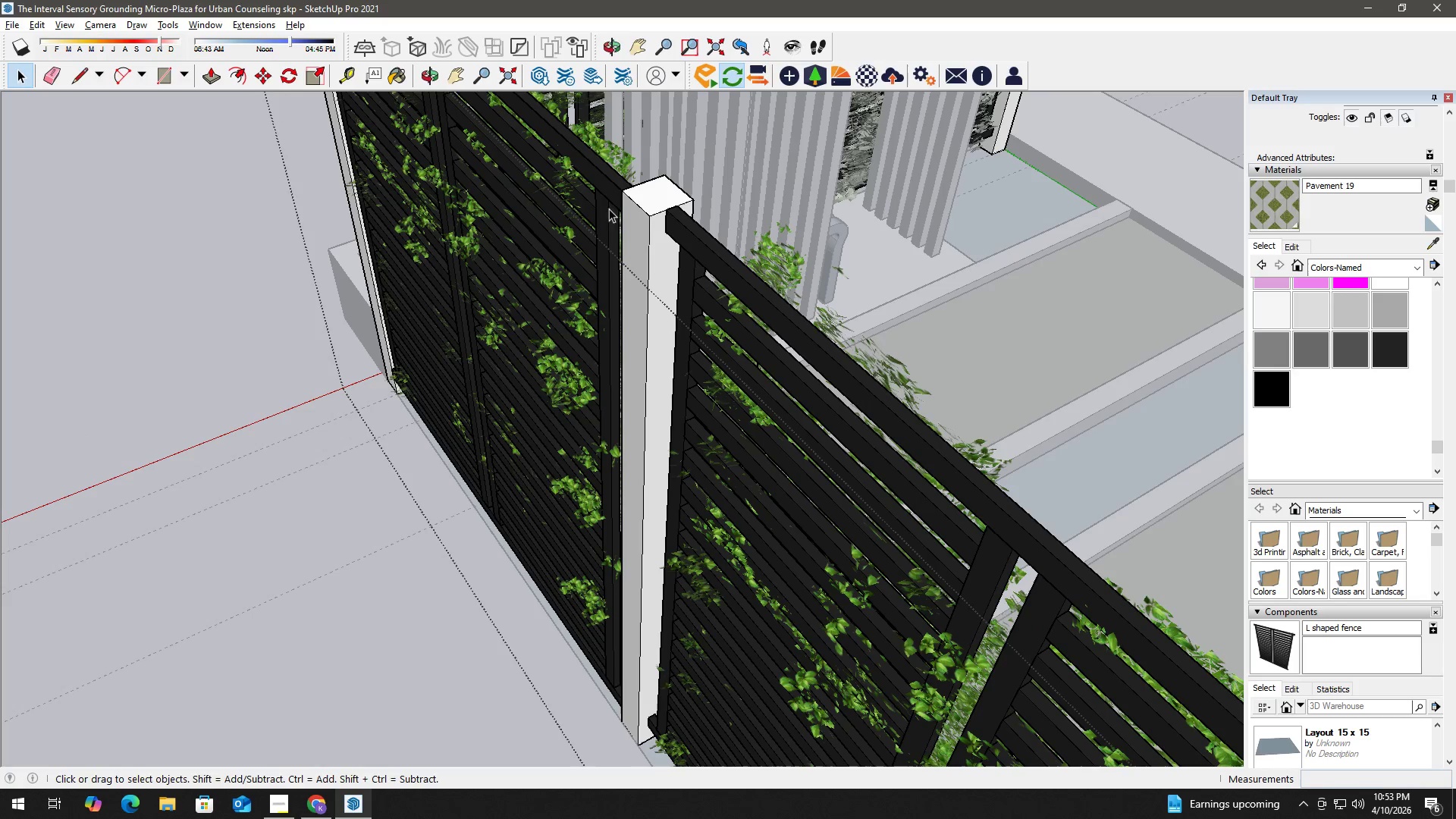 
scroll: coordinate [601, 215], scroll_direction: up, amount: 2.0
 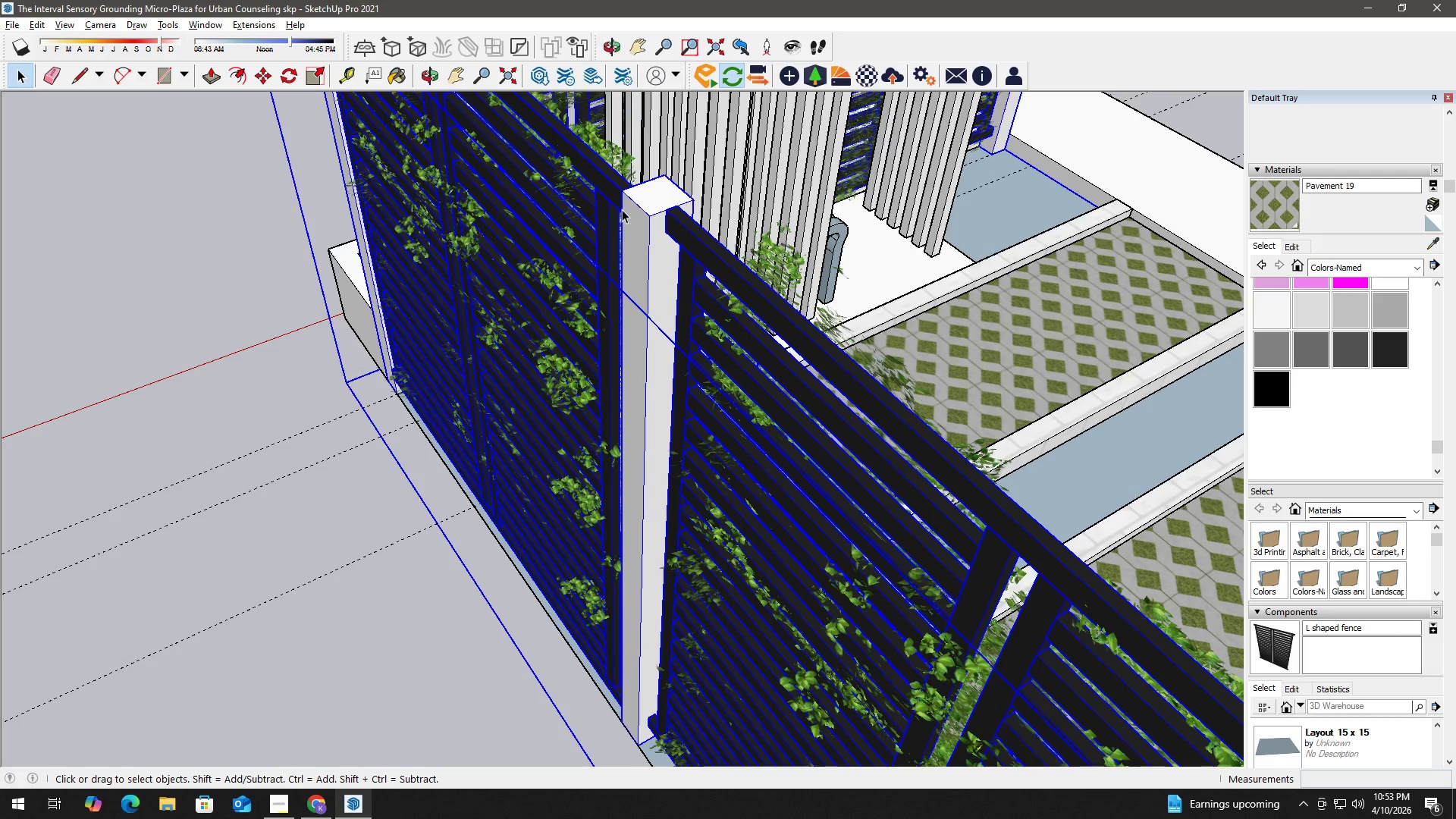 
key(H)
 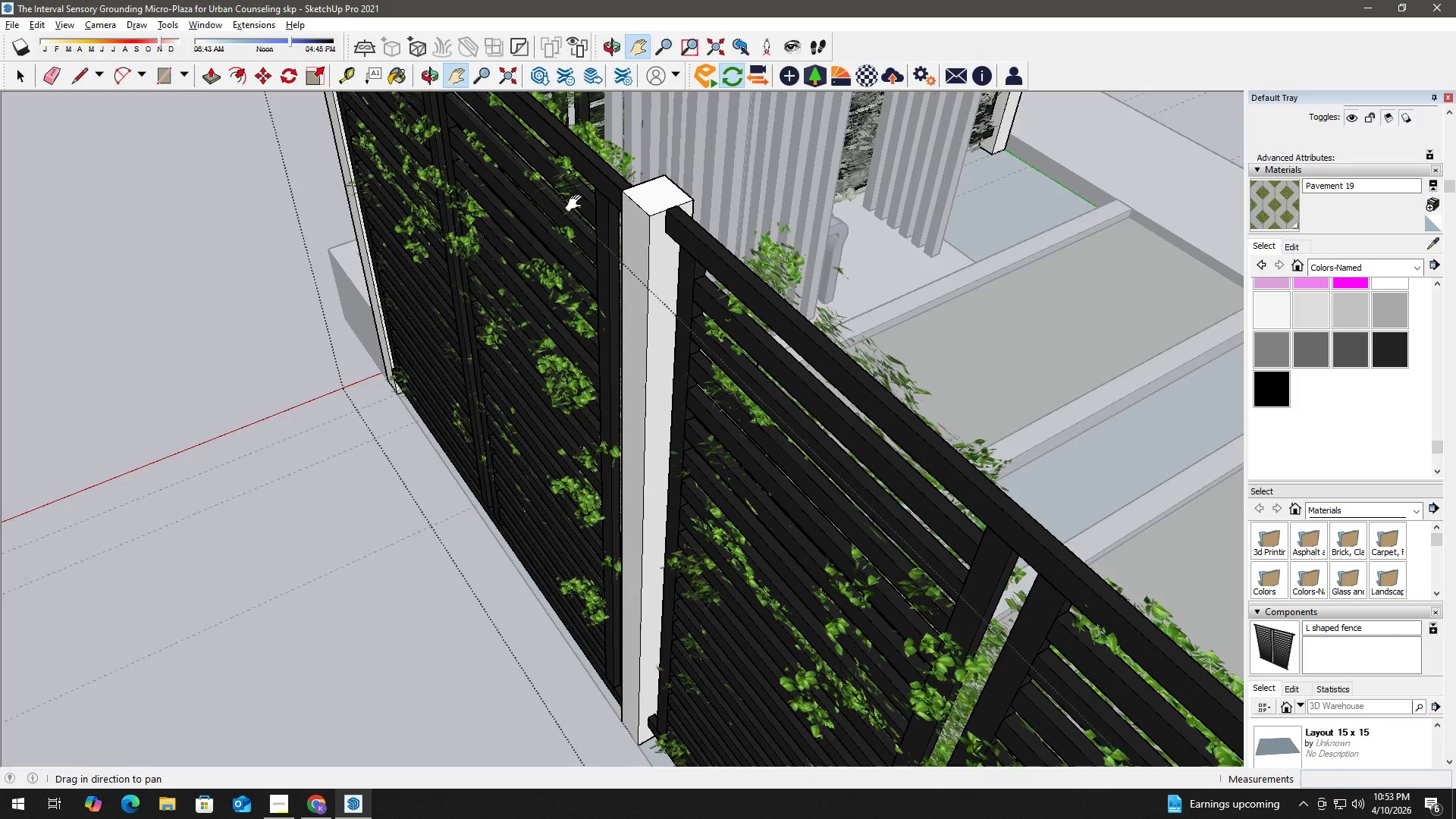 
left_click_drag(start_coordinate=[569, 206], to_coordinate=[604, 414])
 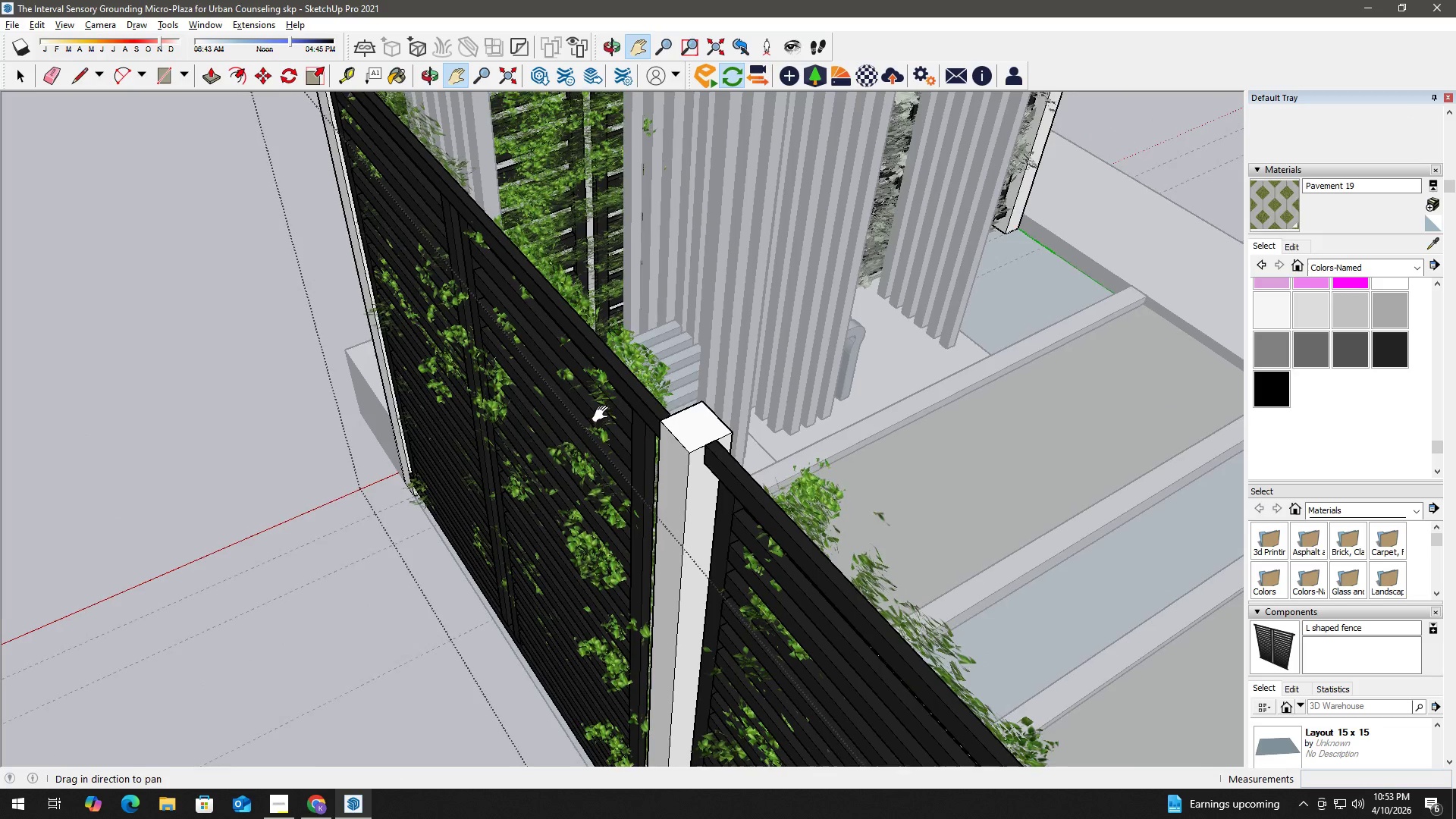 
key(Space)
 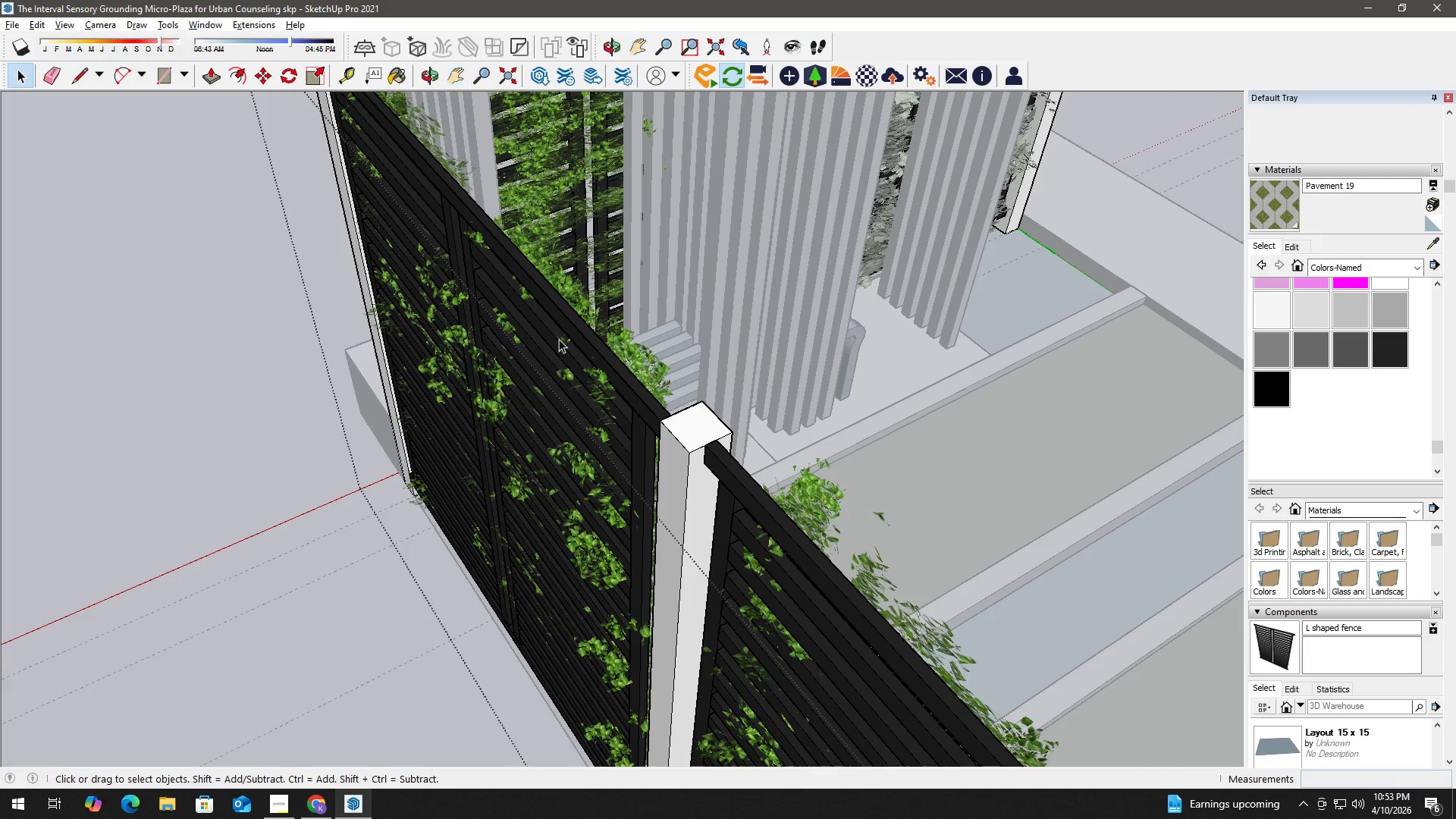 
left_click([560, 337])
 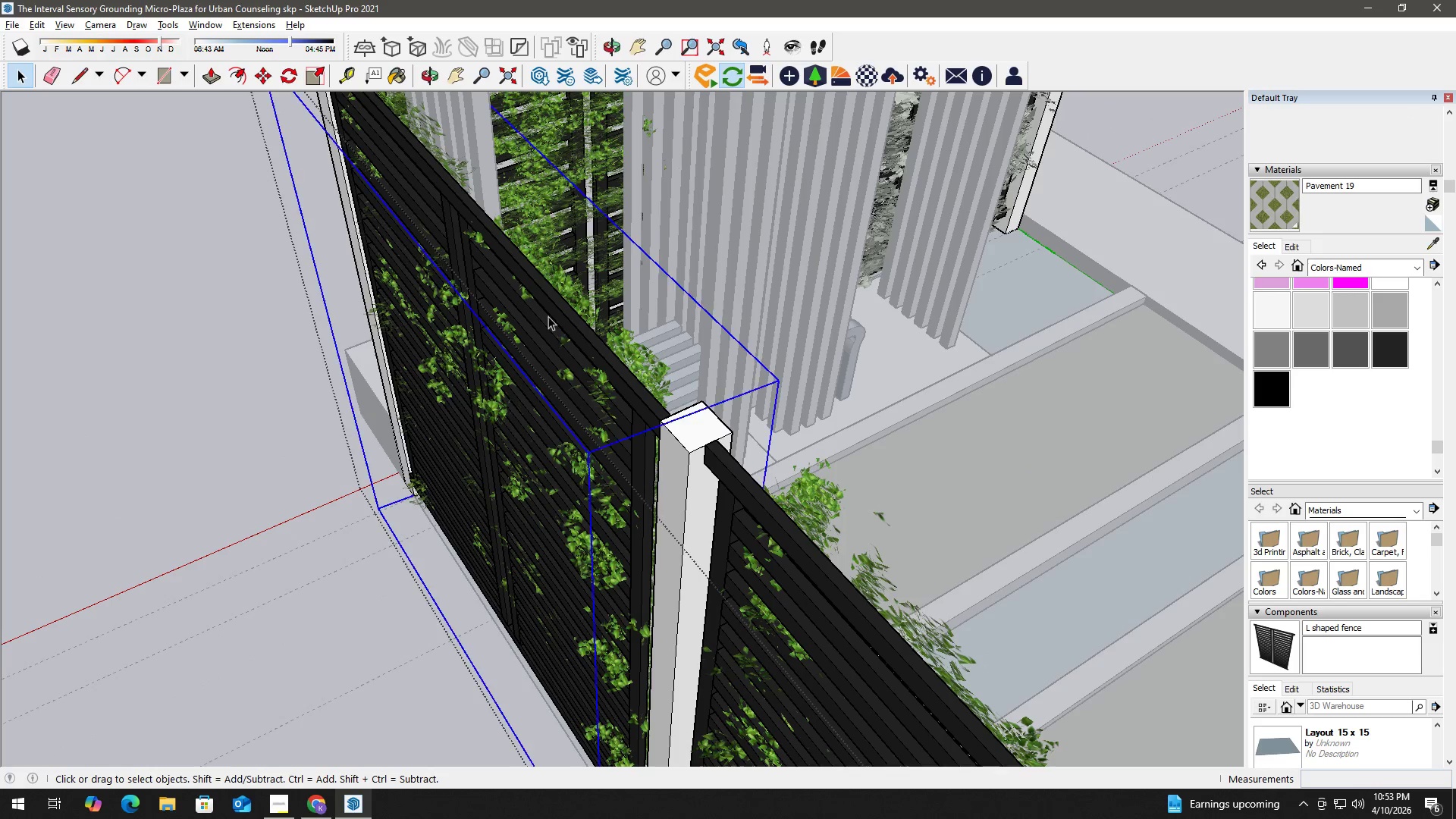 
hold_key(key=ControlLeft, duration=1.5)
left_click([573, 298])
 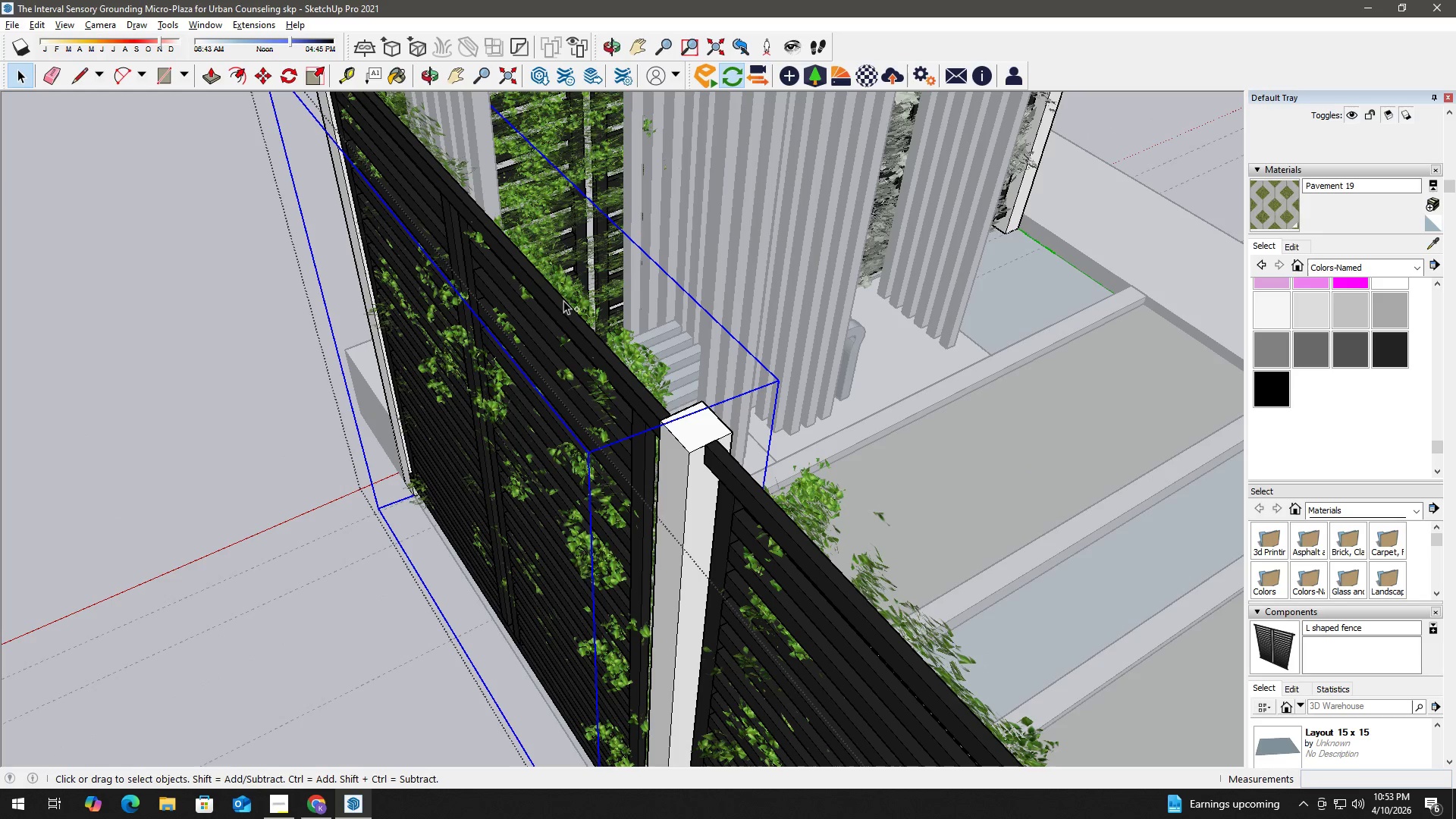 
hold_key(key=ControlLeft, duration=0.94)
left_click([553, 306])
 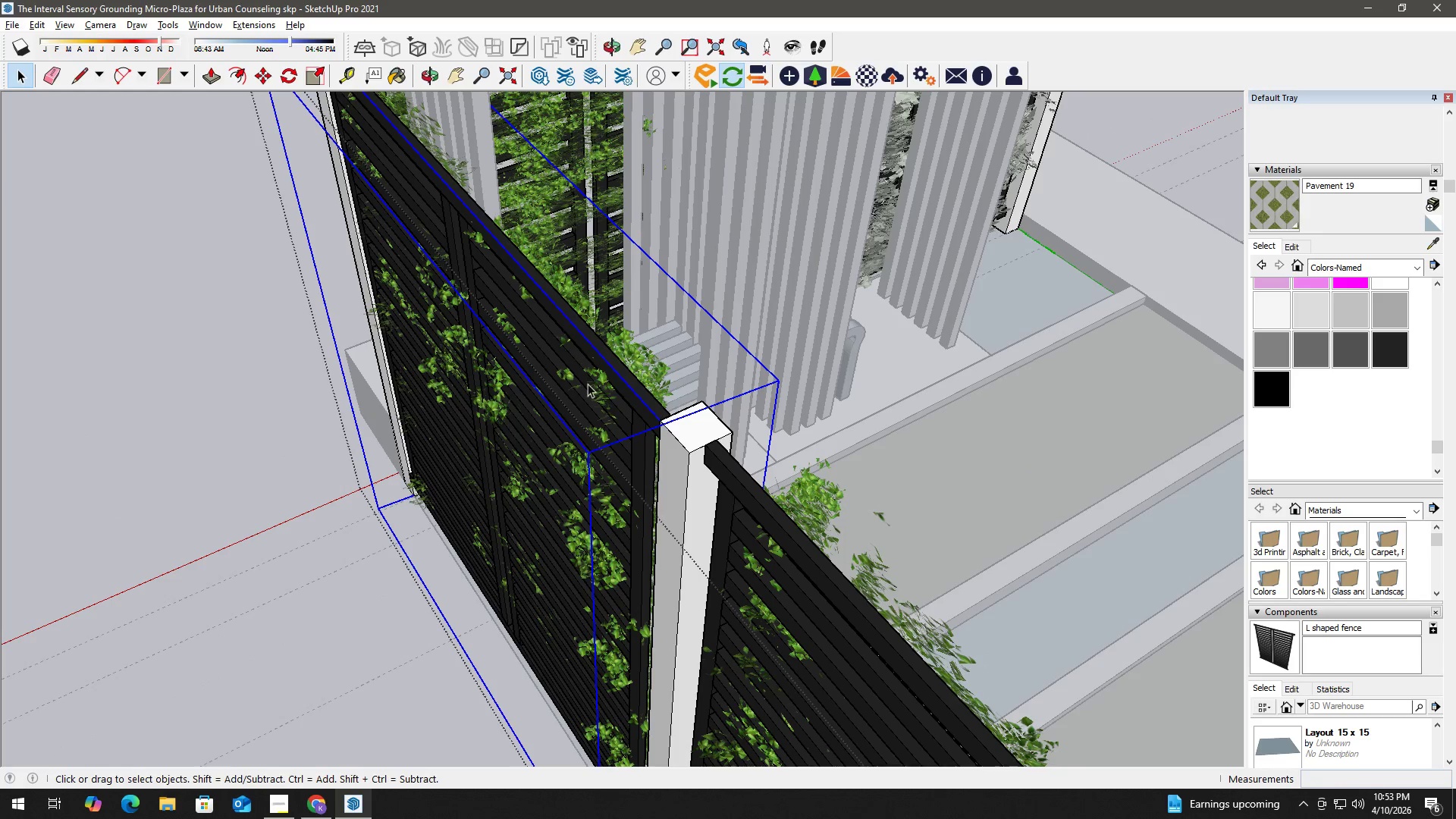 
key(Escape)
 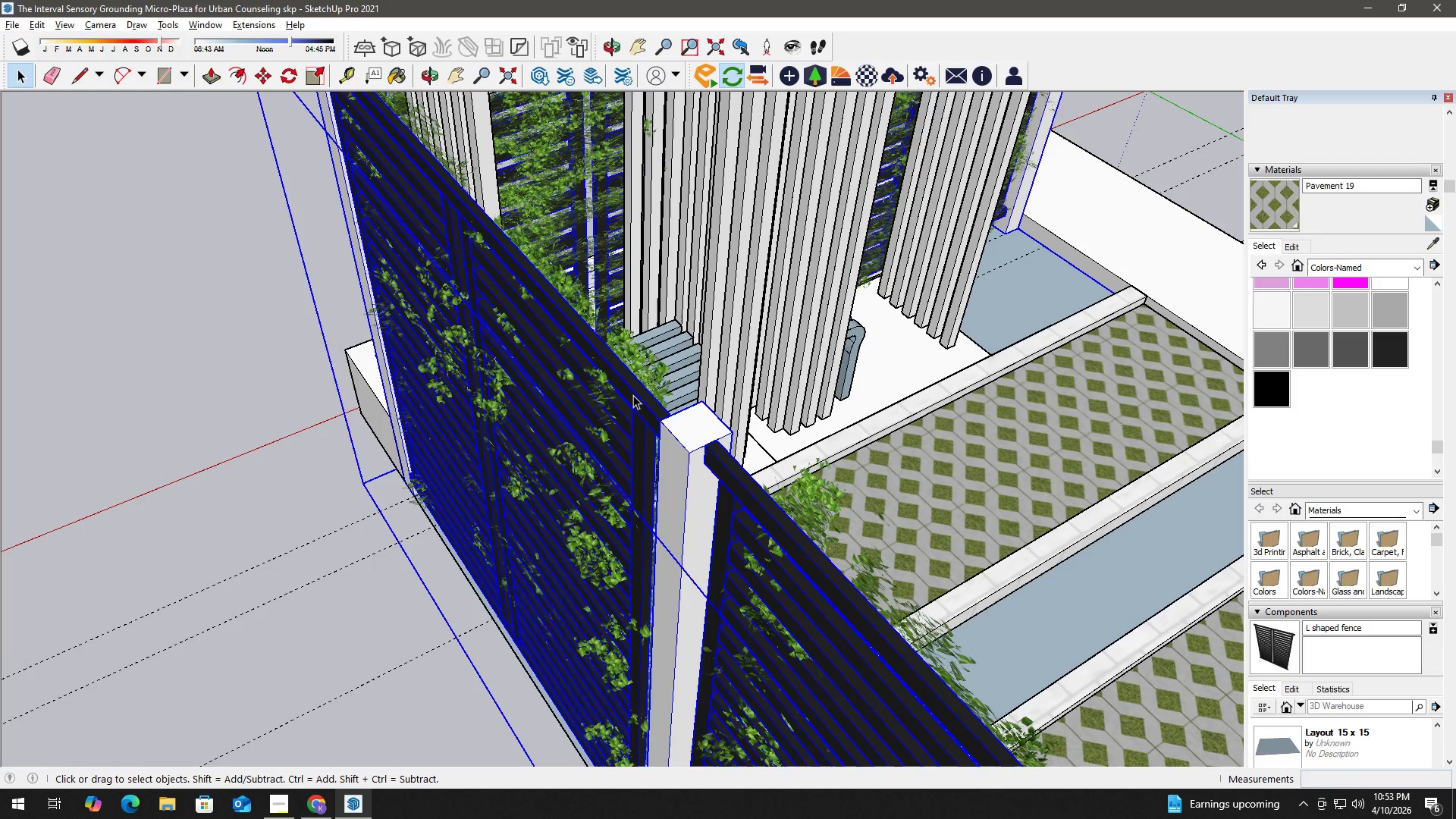 
double_click([634, 394])
 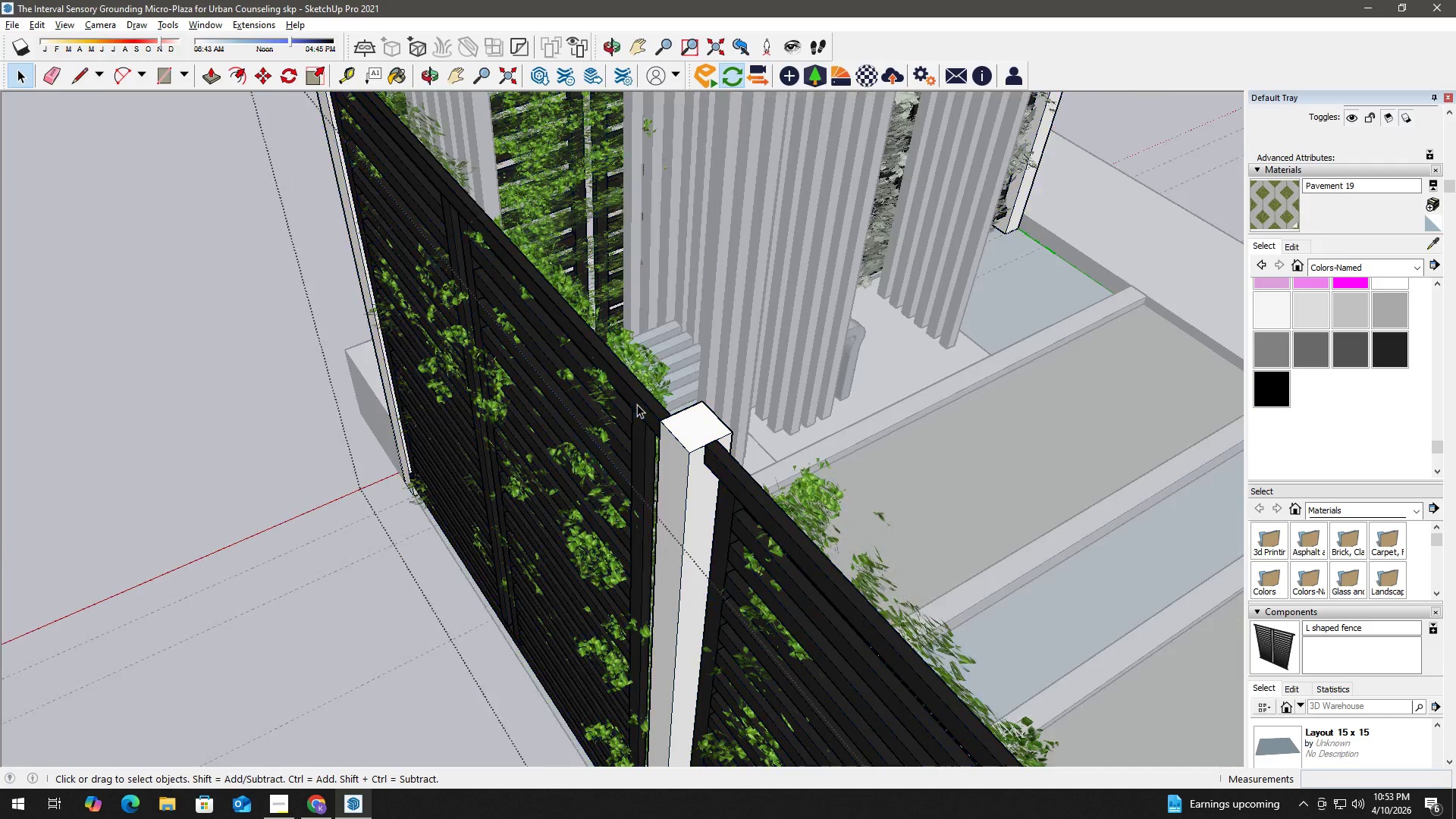 
triple_click([637, 404])
 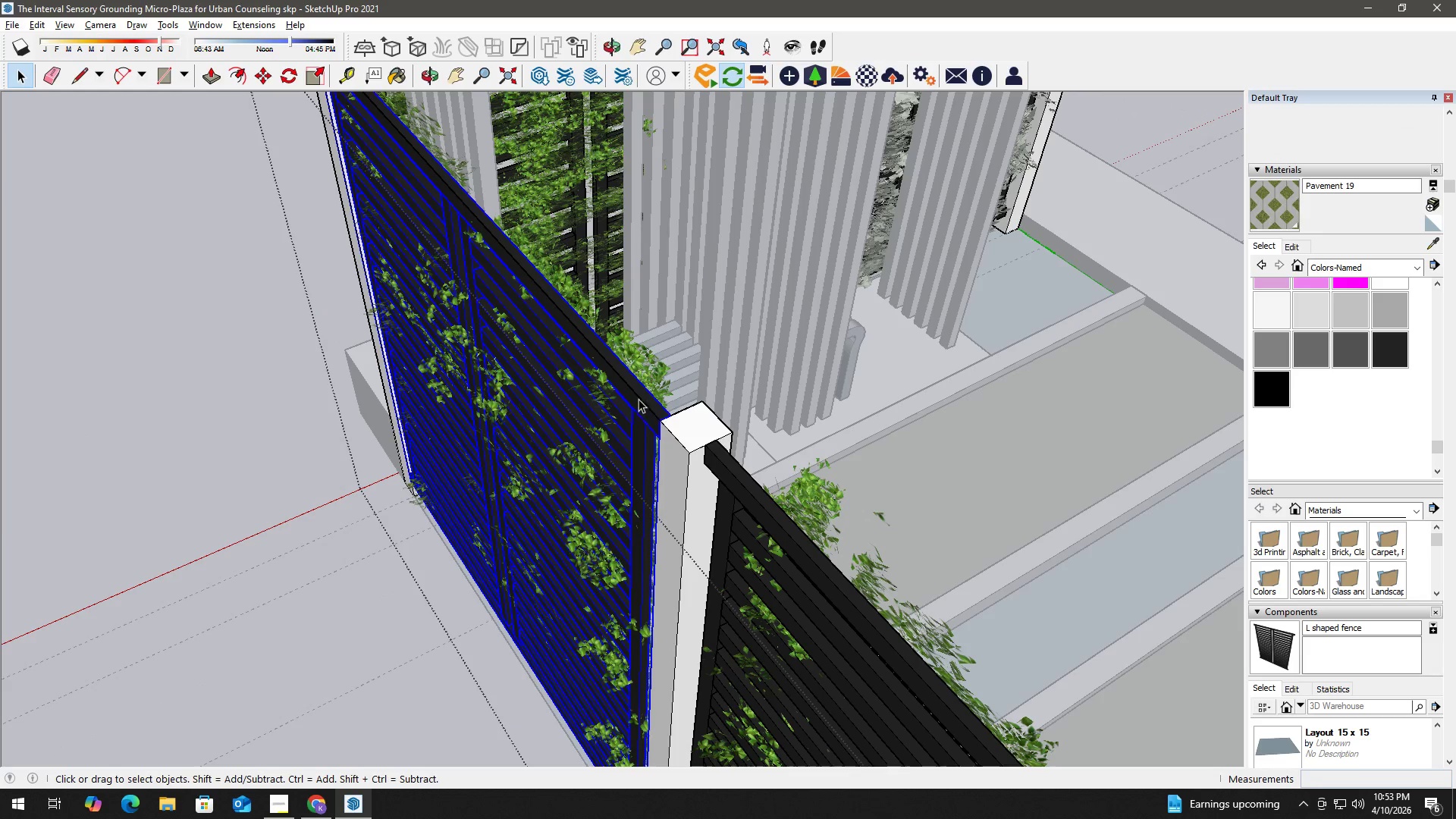 
hold_key(key=ControlLeft, duration=0.66)
left_click([650, 373])
 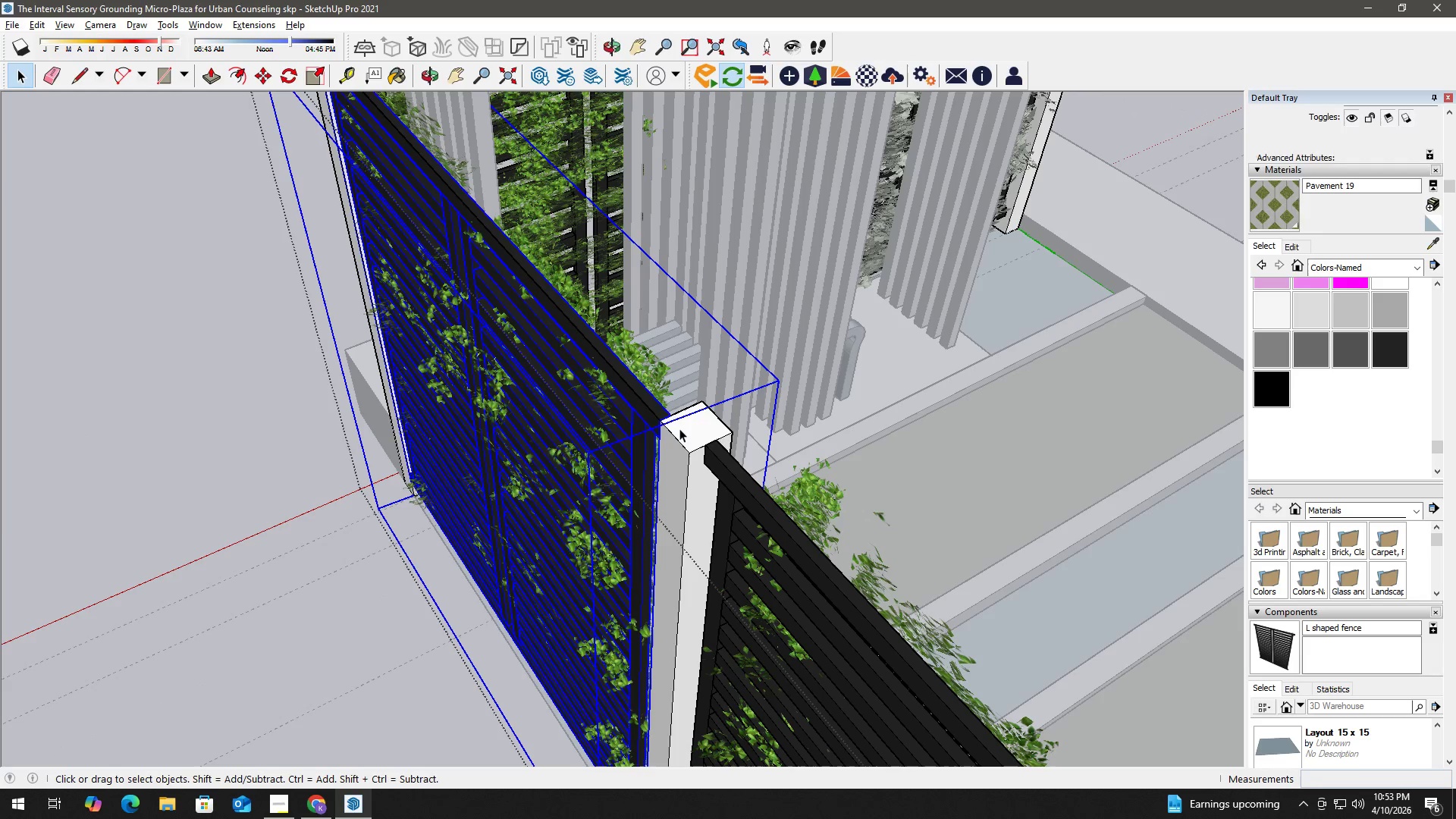 
key(M)
 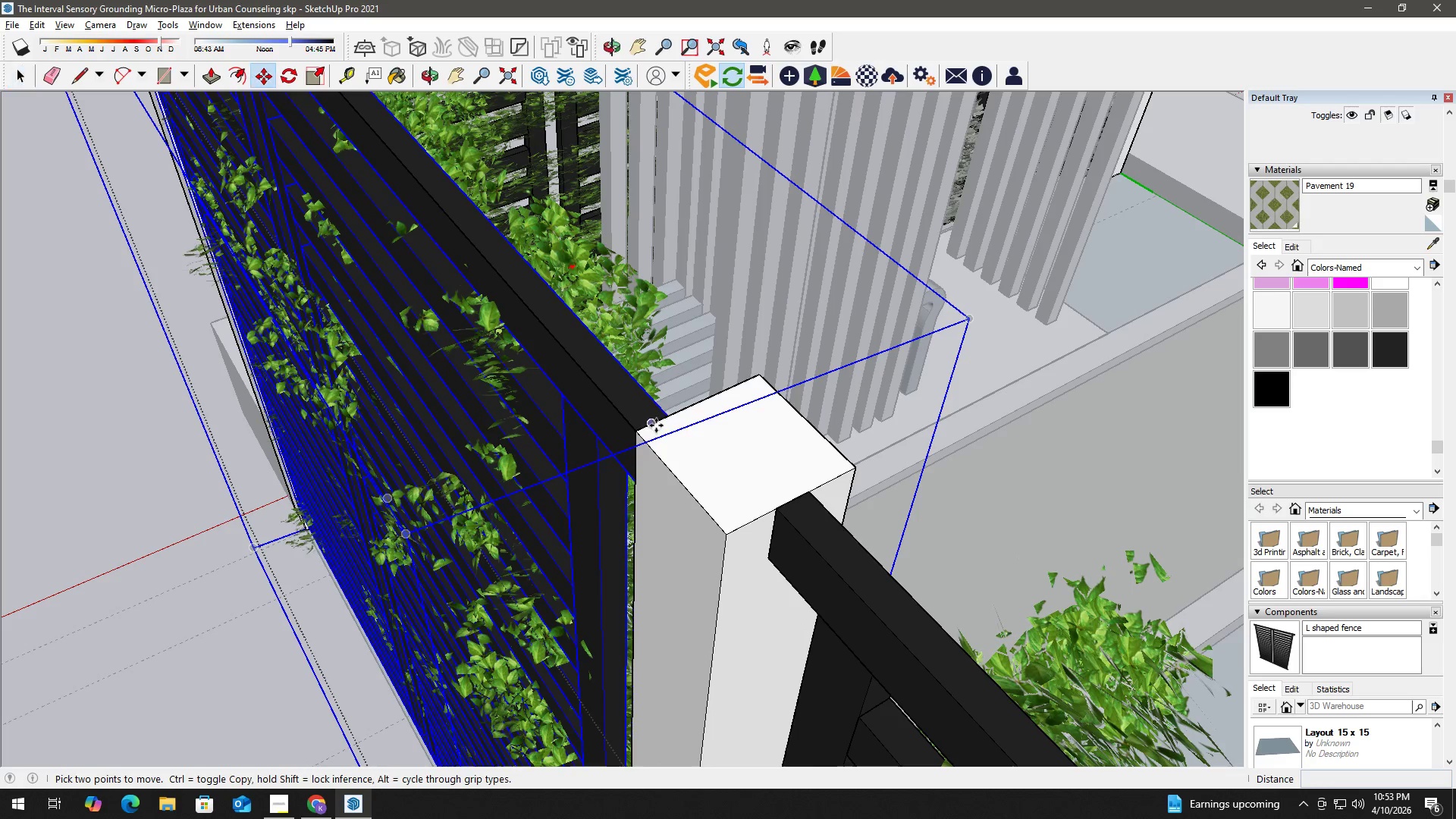 
scroll: coordinate [648, 426], scroll_direction: up, amount: 9.0
 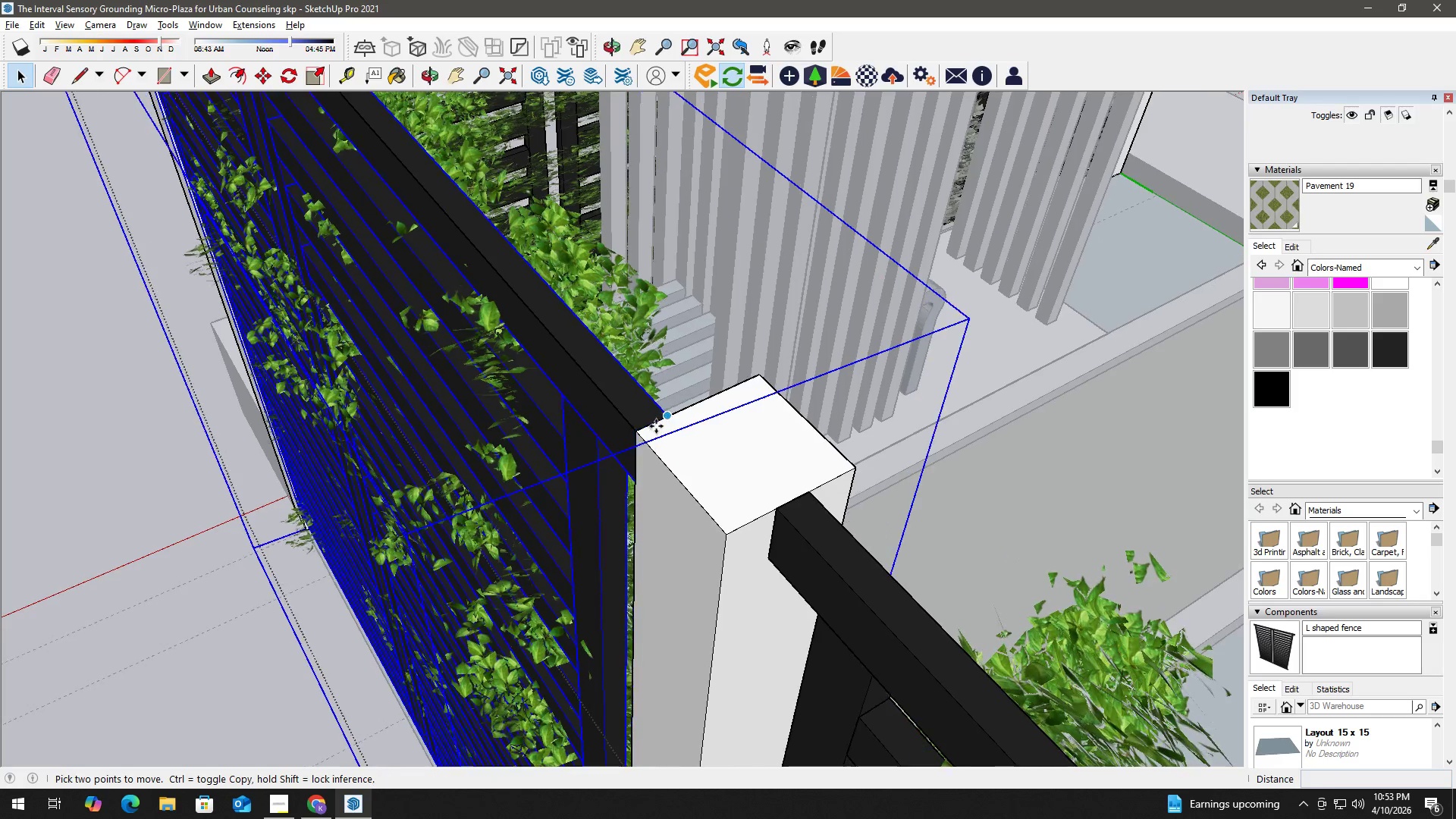 
left_click([656, 425])
 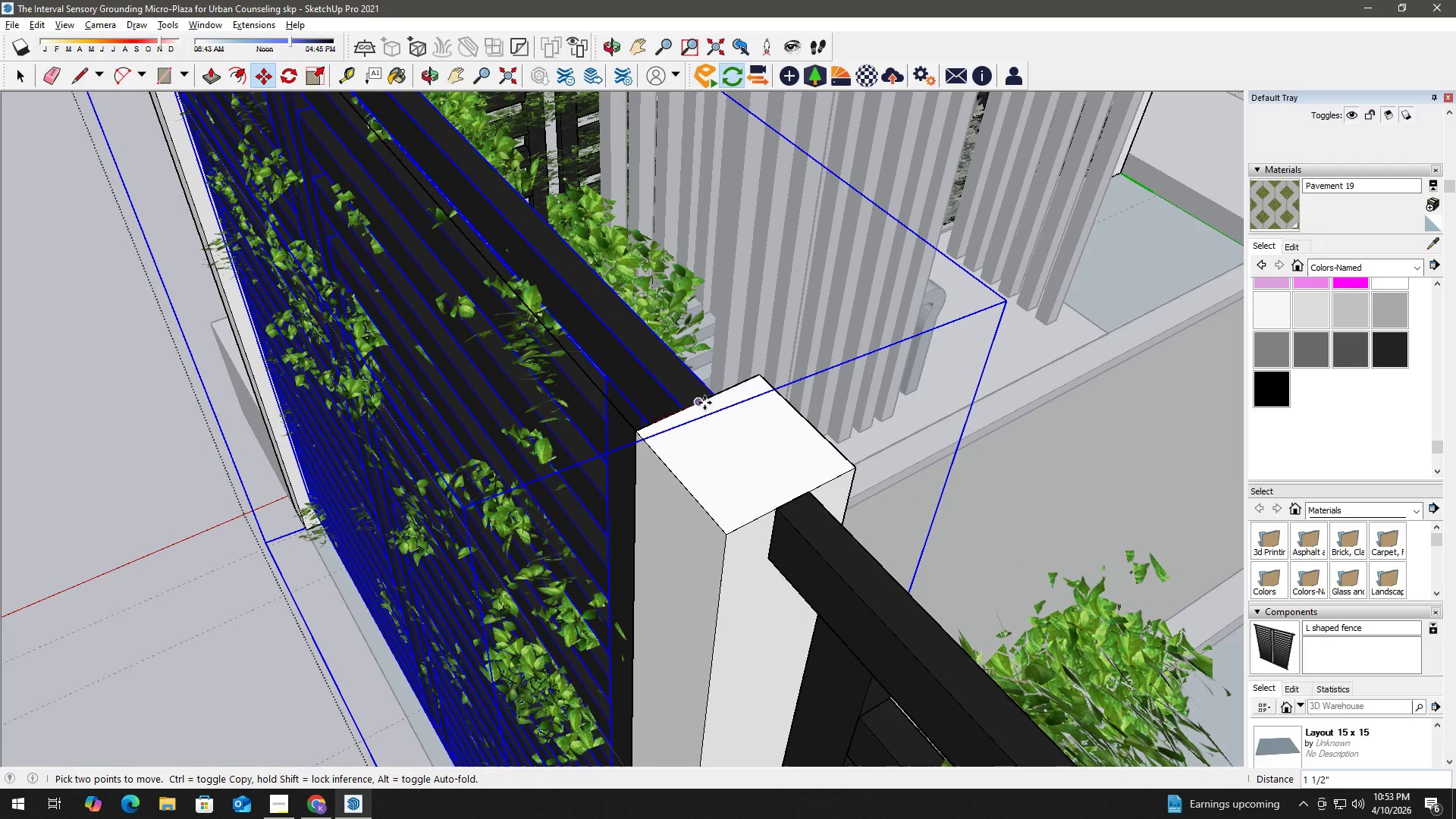 
left_click([704, 403])
 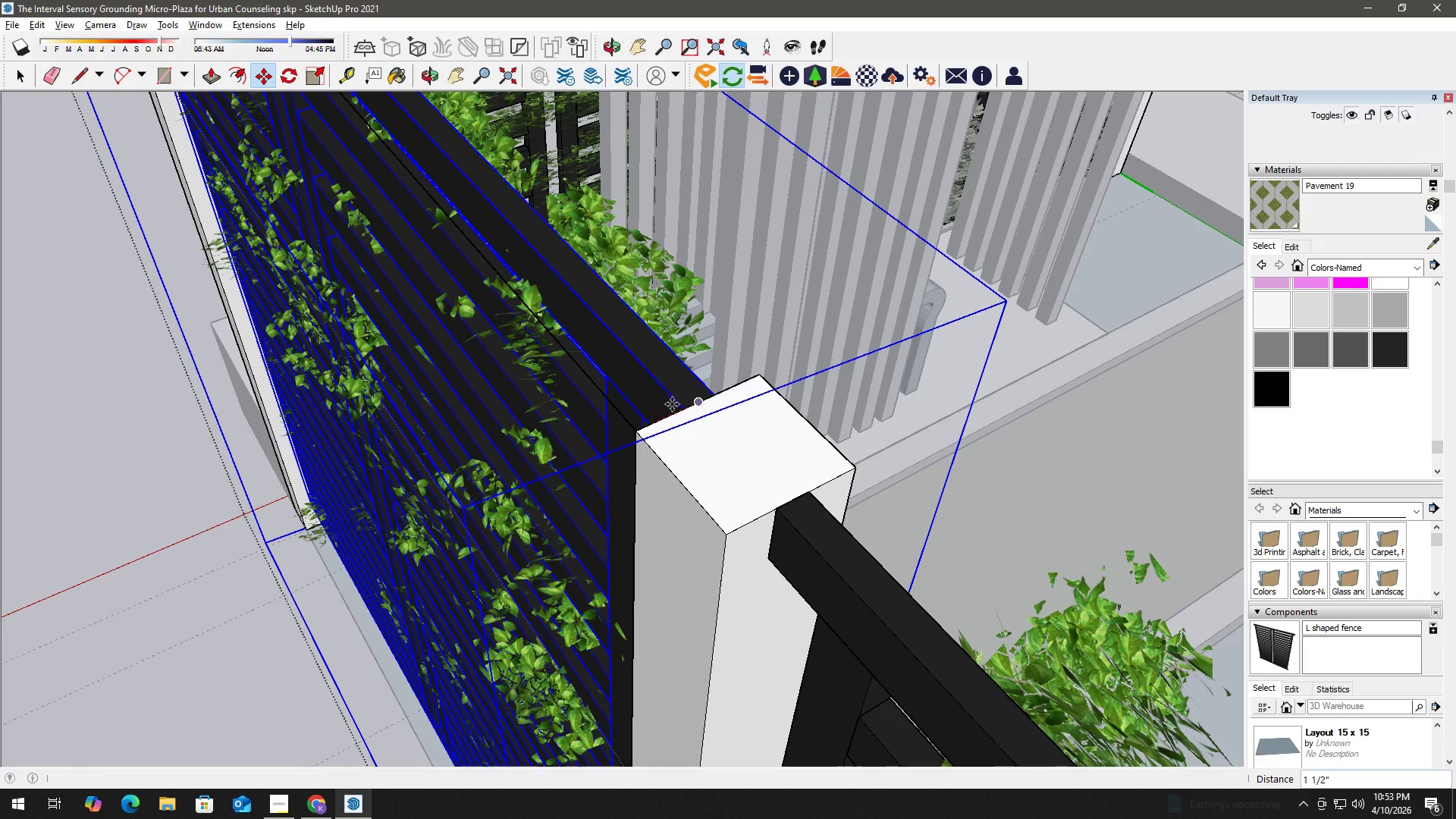 
scroll: coordinate [268, 423], scroll_direction: down, amount: 9.0
 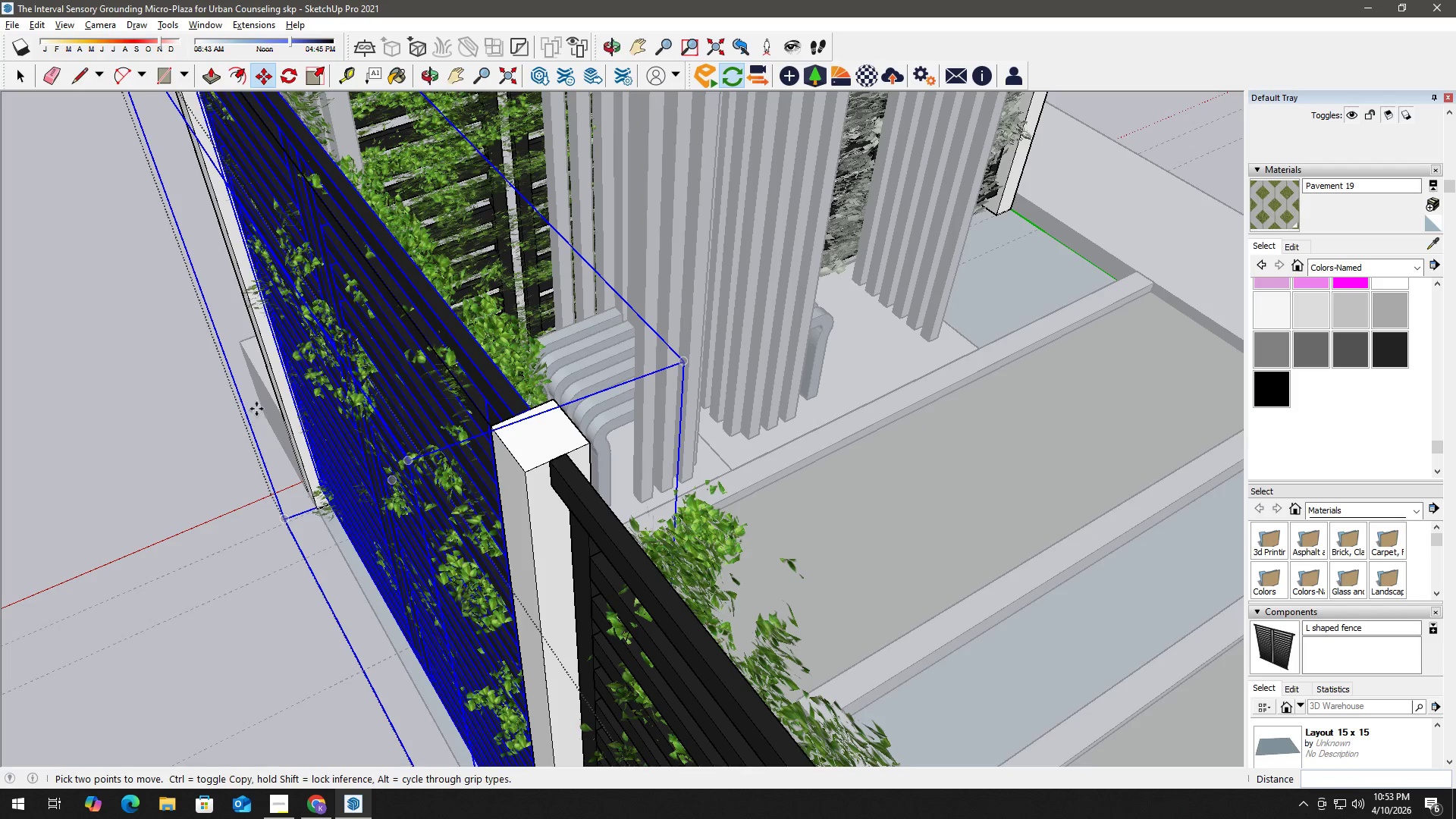 
key(Space)
 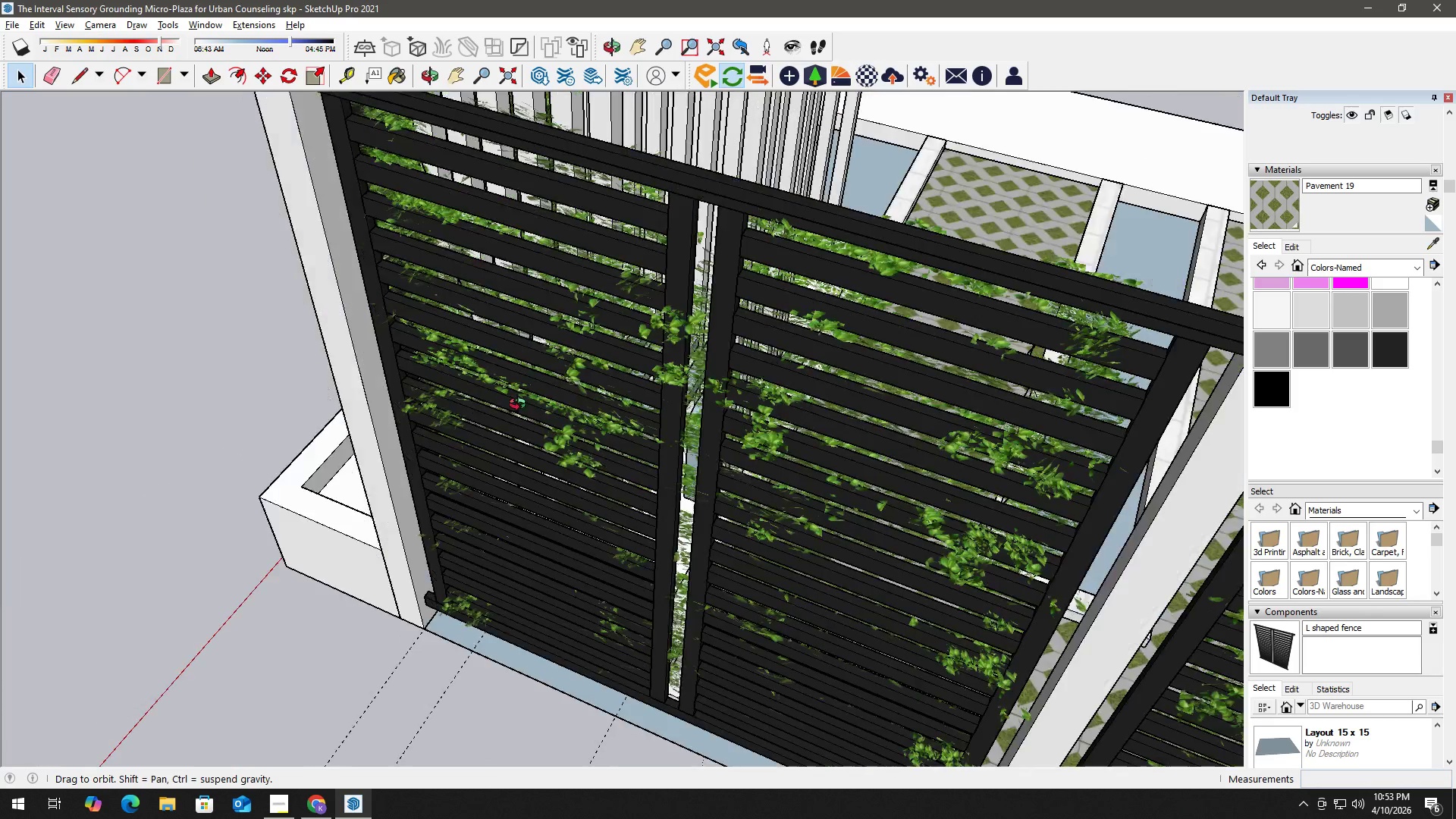 
key(H)
 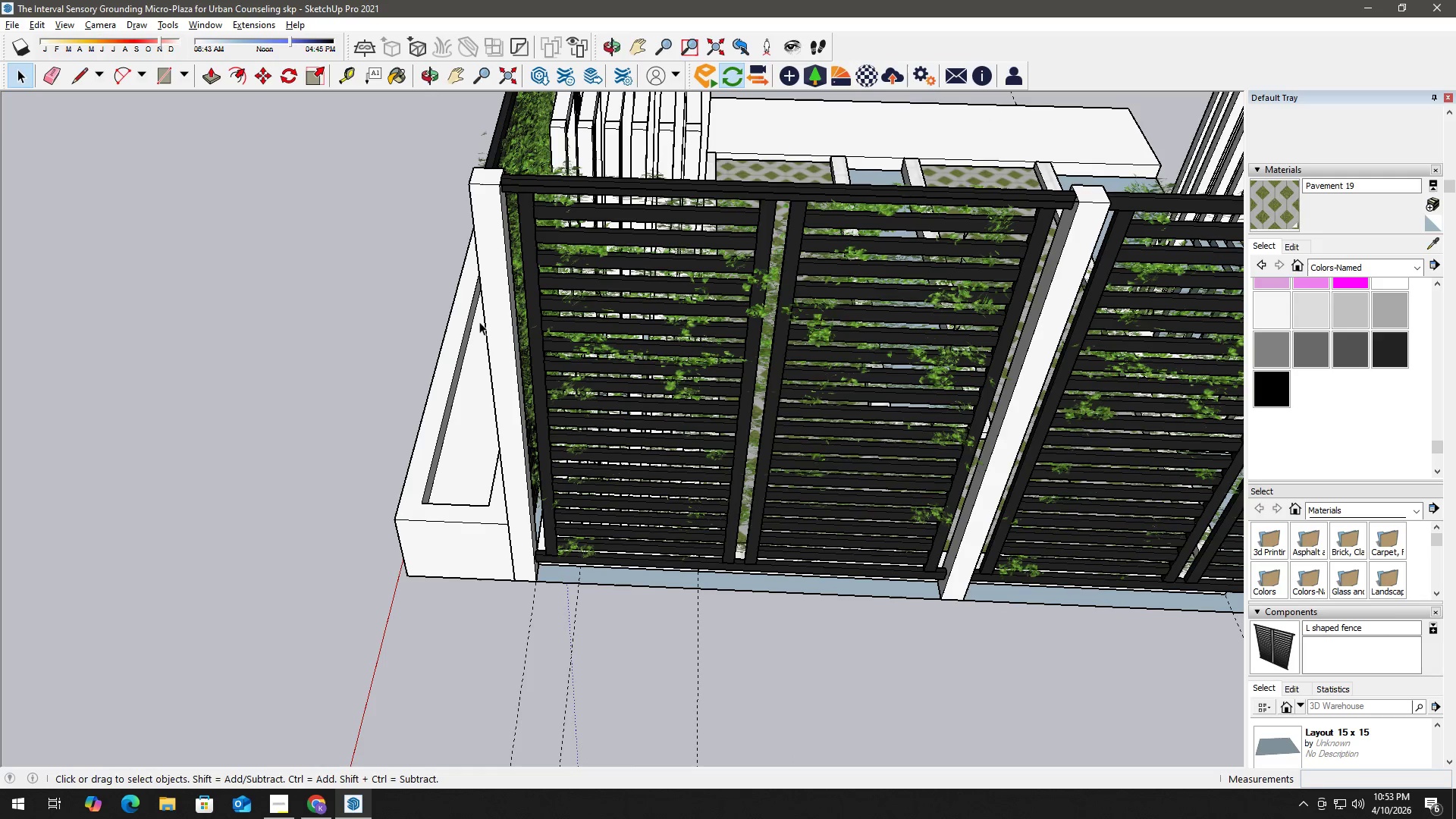 
left_click_drag(start_coordinate=[478, 323], to_coordinate=[559, 516])
 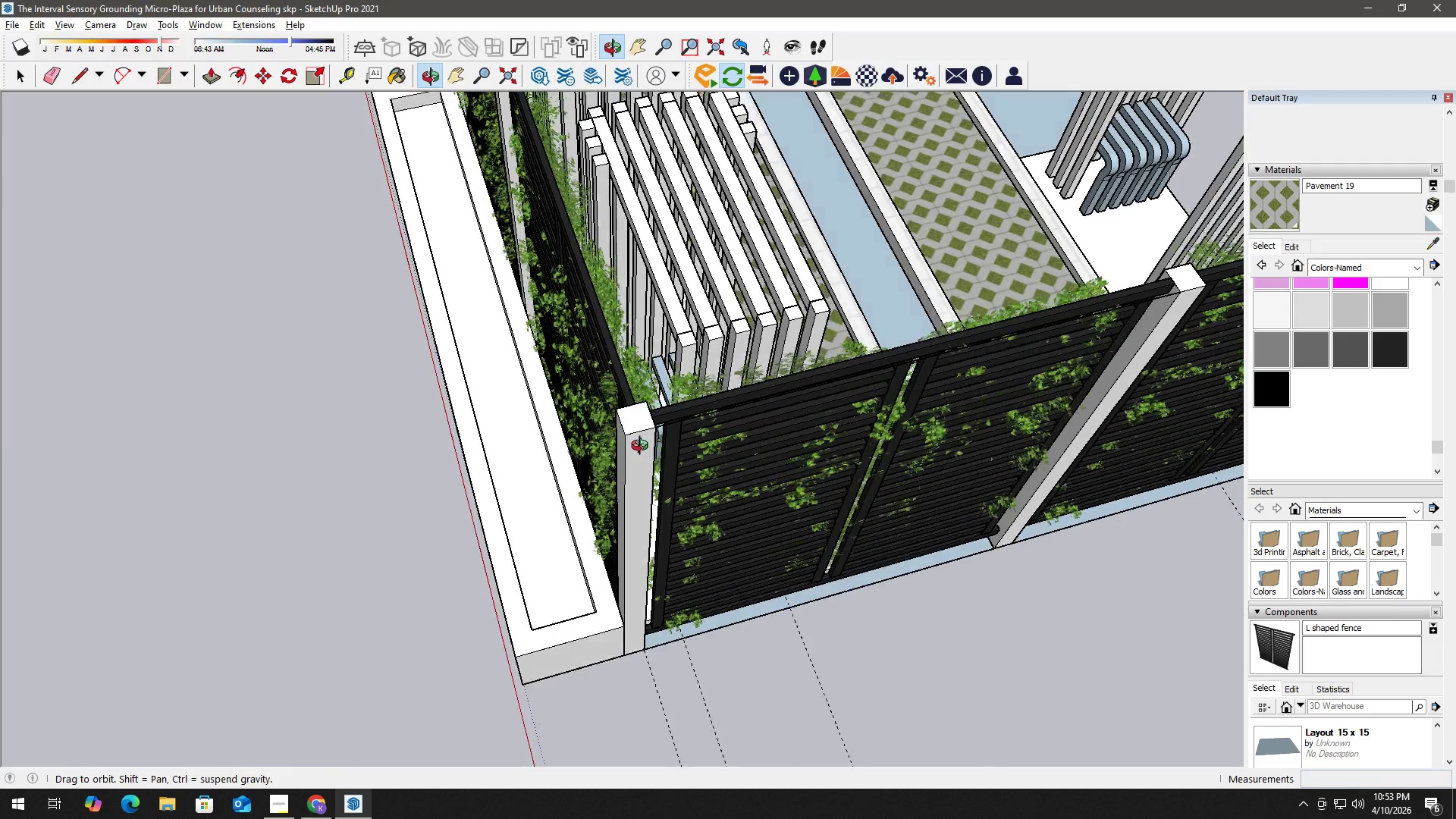 
scroll: coordinate [472, 369], scroll_direction: down, amount: 3.0
 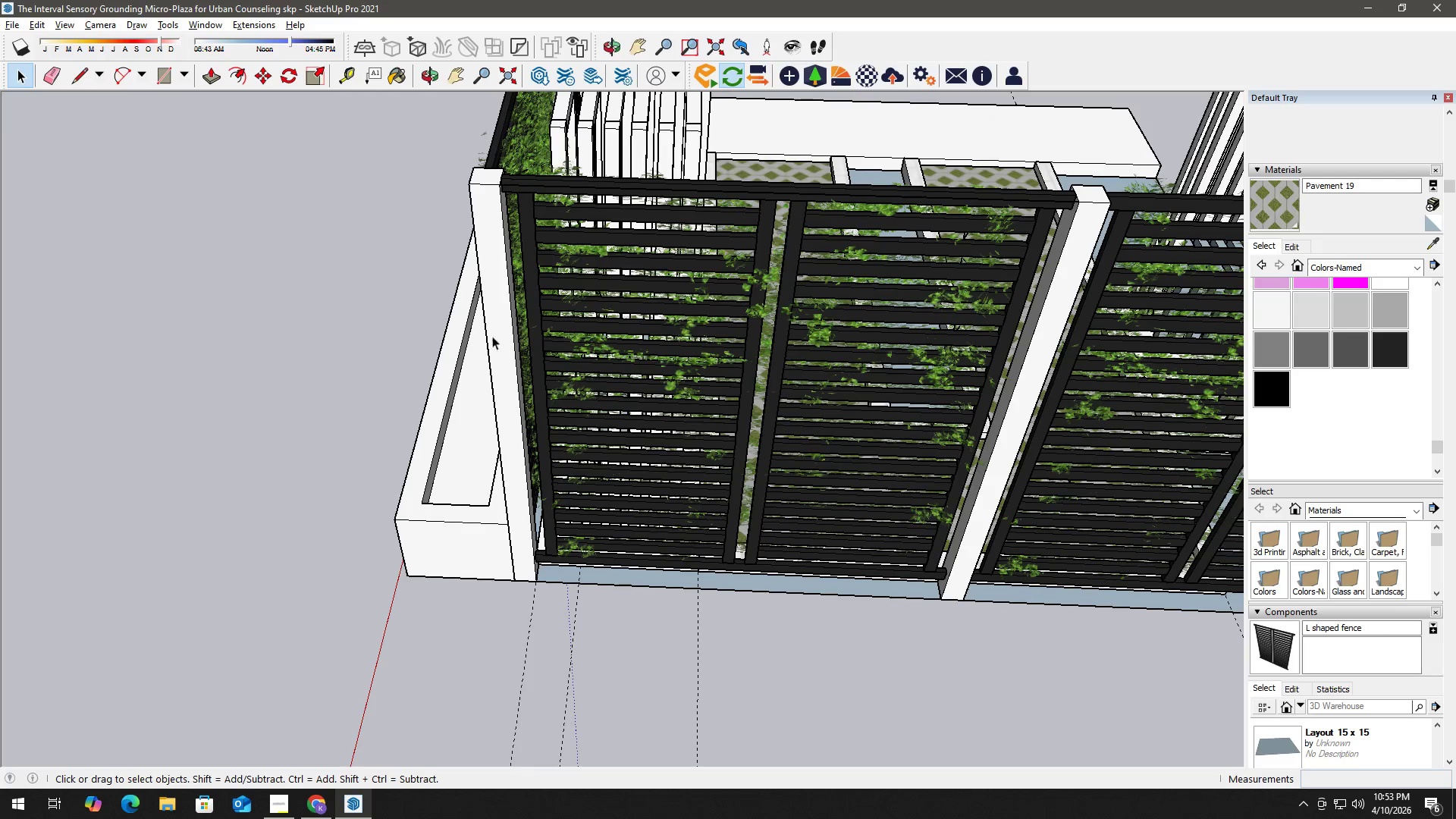 
key(Space)
 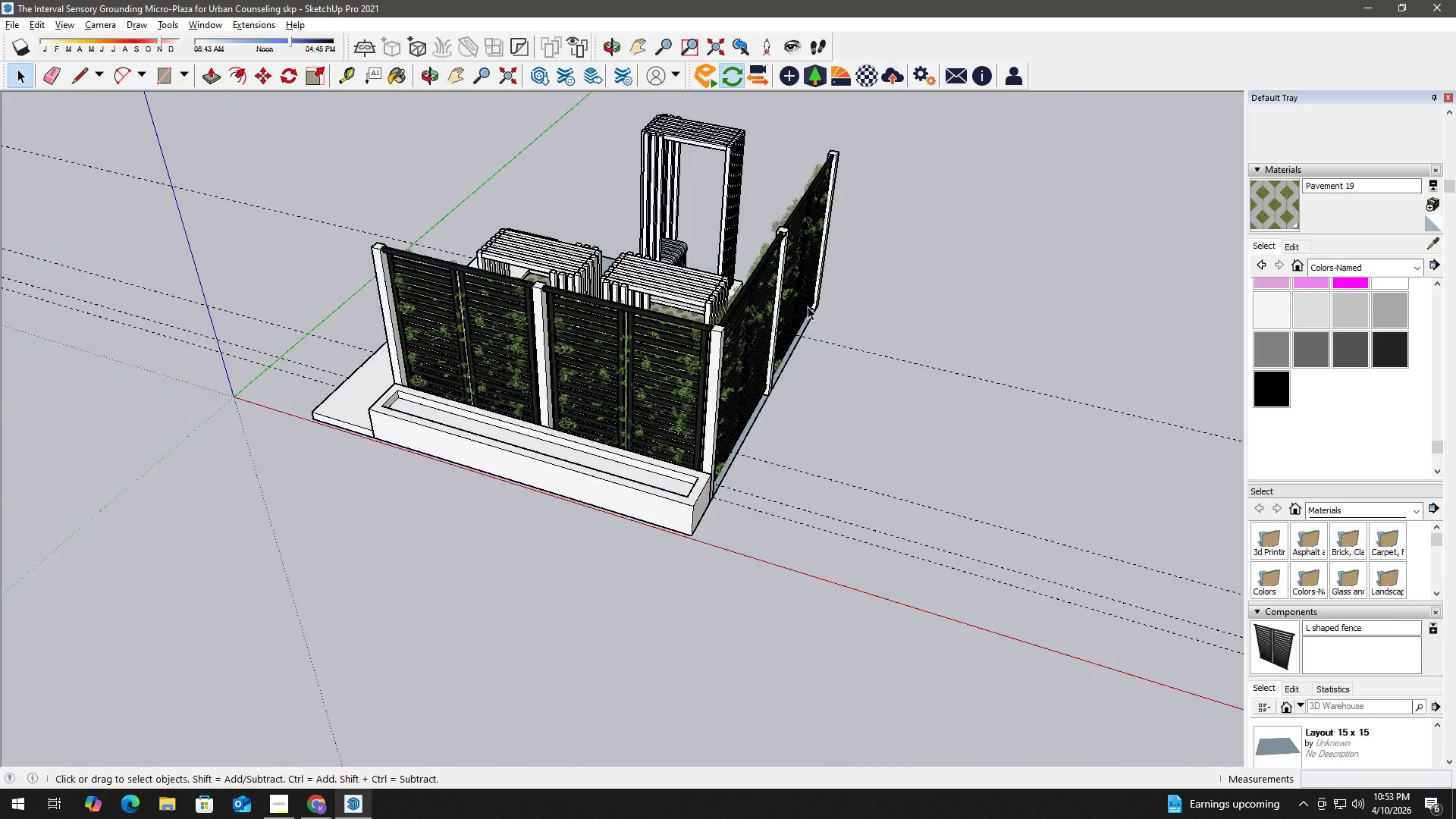 
scroll: coordinate [469, 457], scroll_direction: down, amount: 10.0
 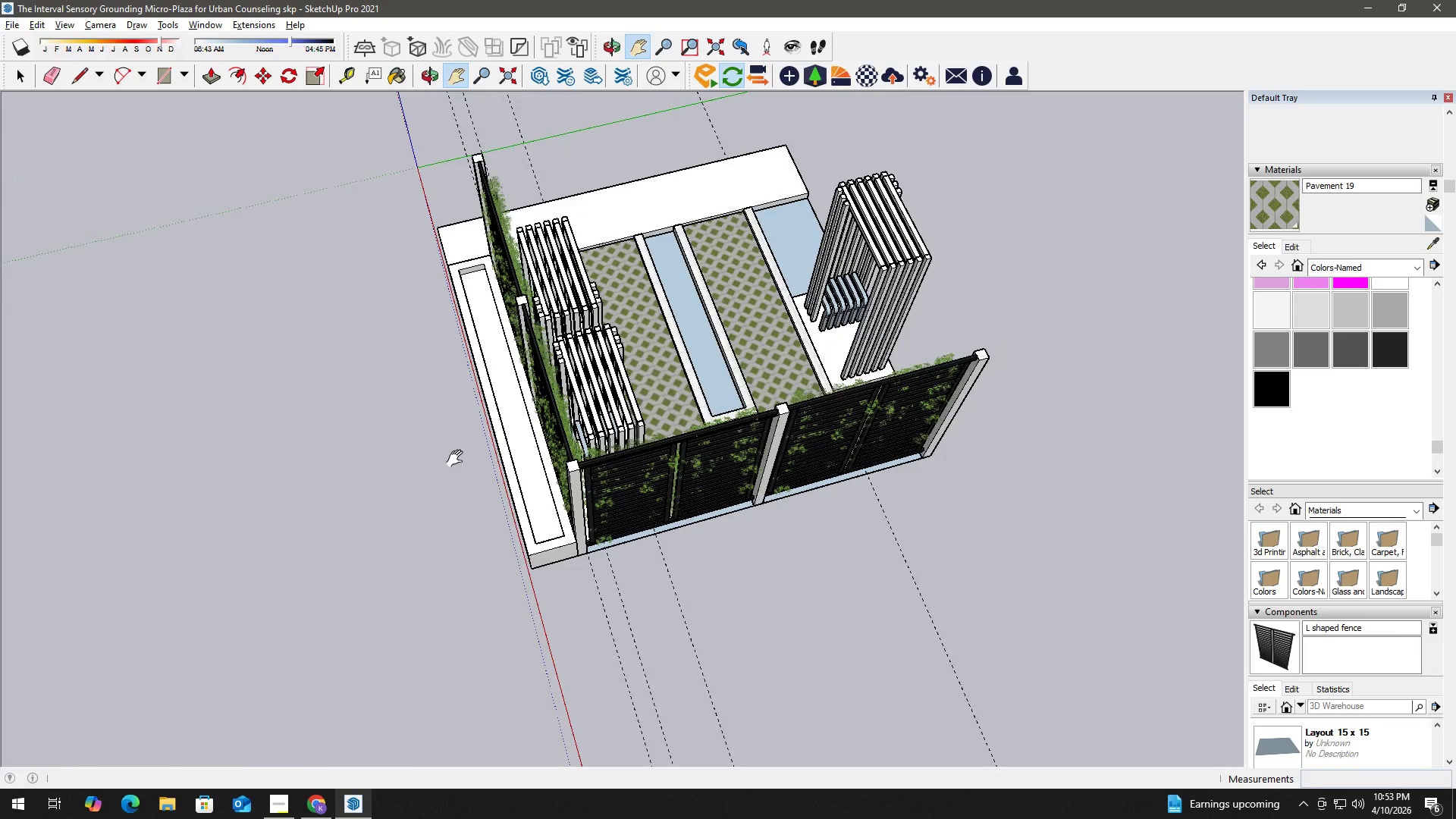 
key(E)
 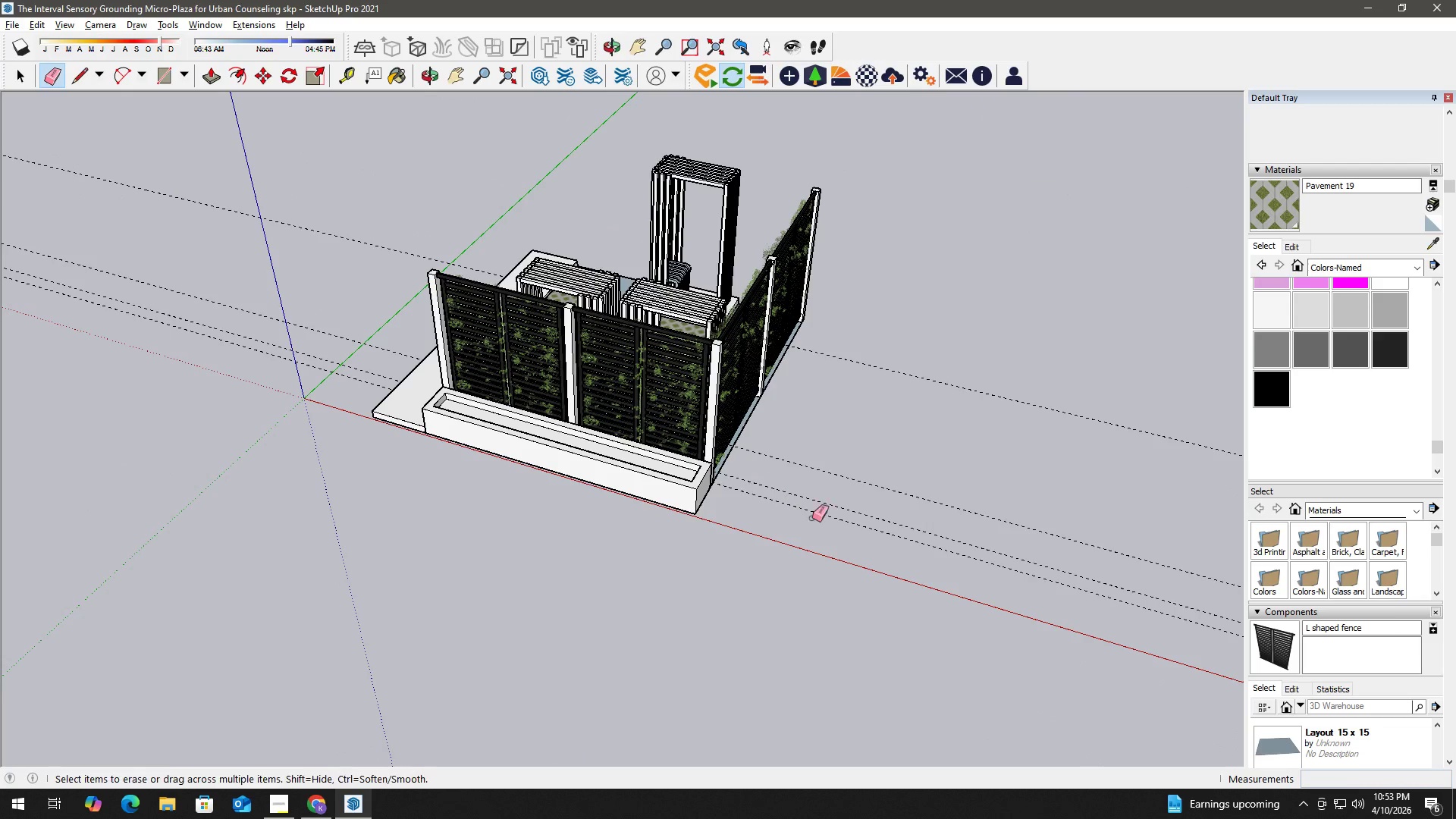 
scroll: coordinate [714, 409], scroll_direction: down, amount: 2.0
 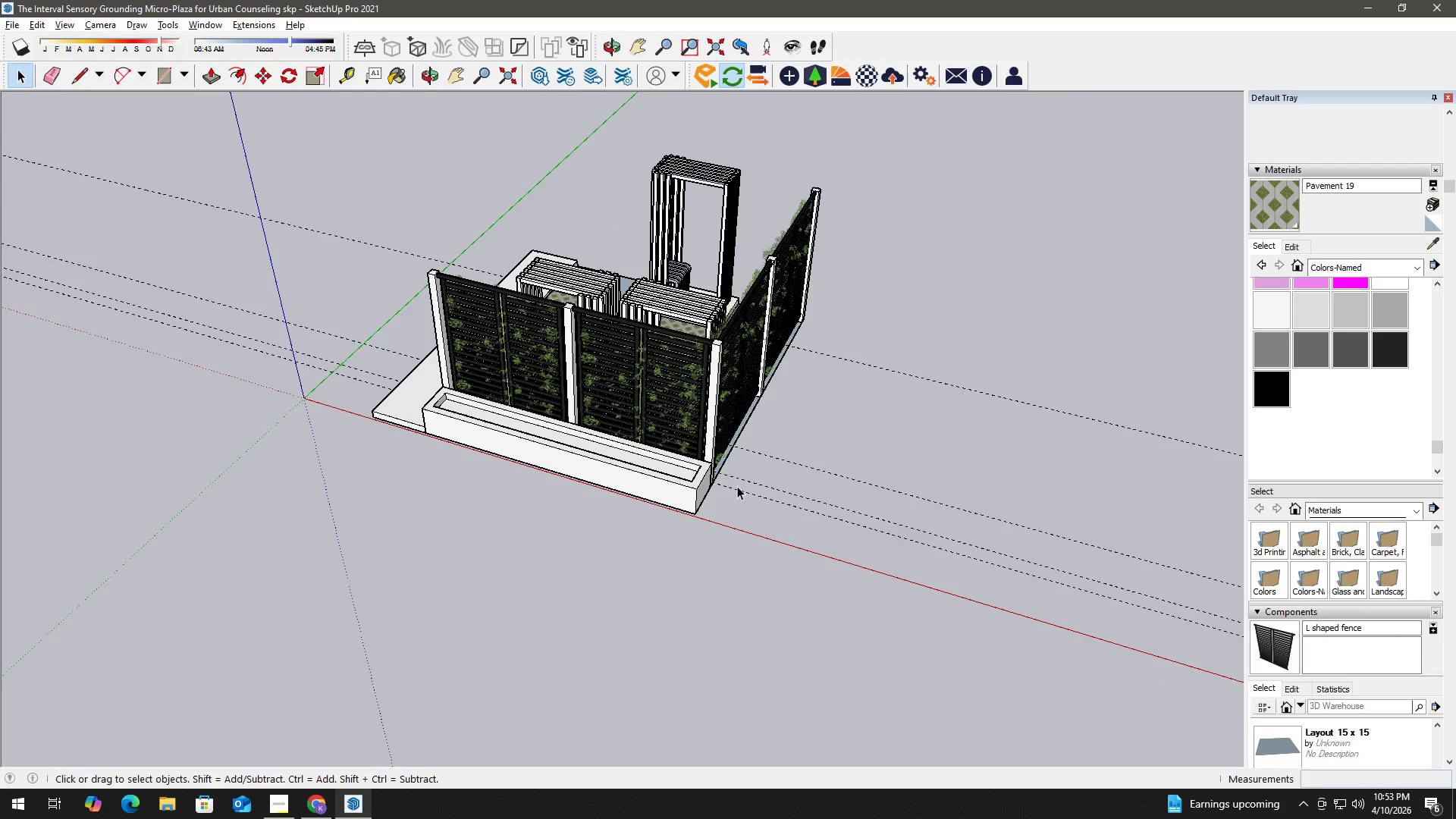 
left_click_drag(start_coordinate=[814, 516], to_coordinate=[918, 337])
 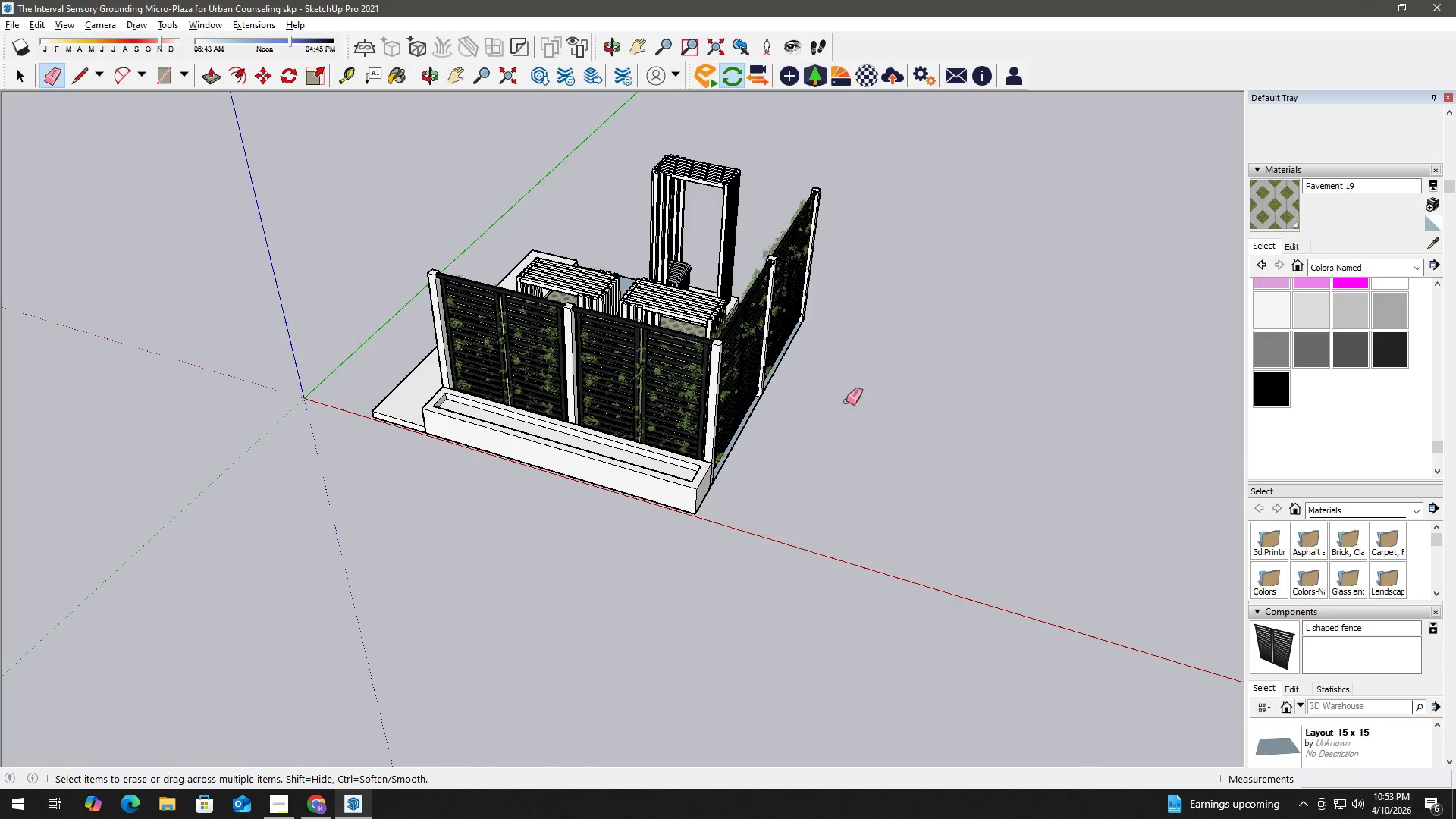 
key(Space)
 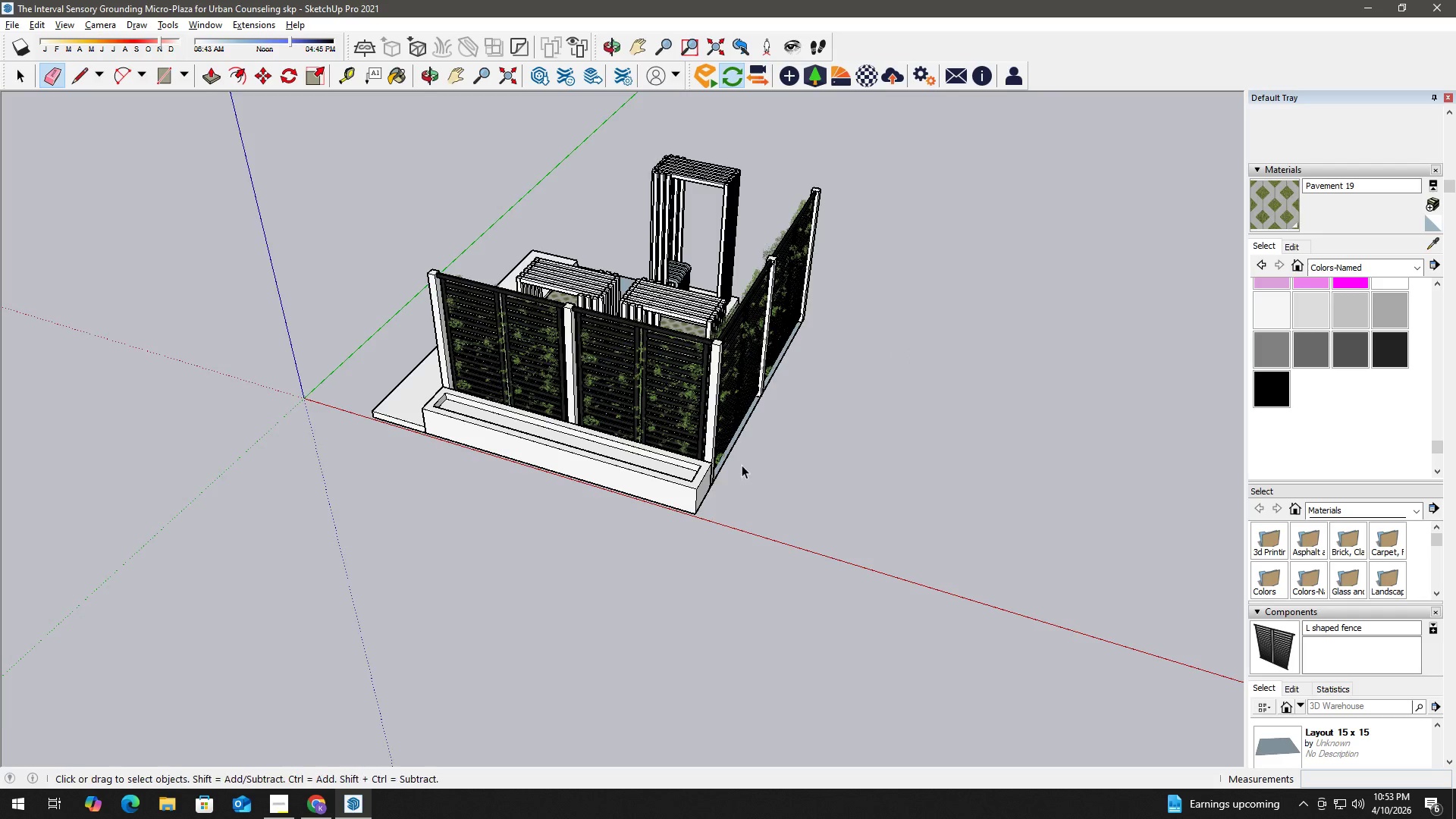 
scroll: coordinate [686, 498], scroll_direction: down, amount: 3.0
 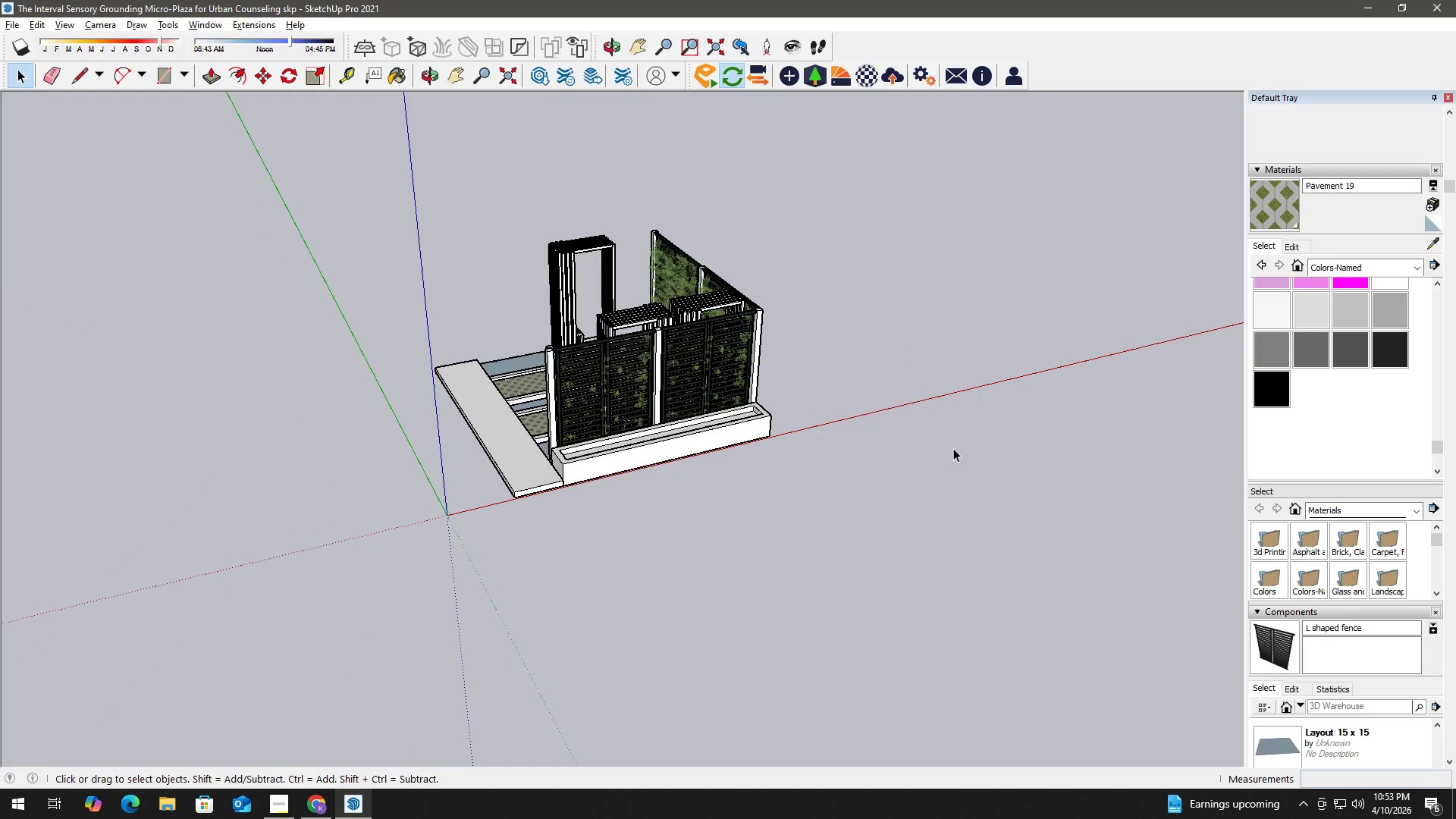 
scroll: coordinate [540, 652], scroll_direction: up, amount: 10.0
 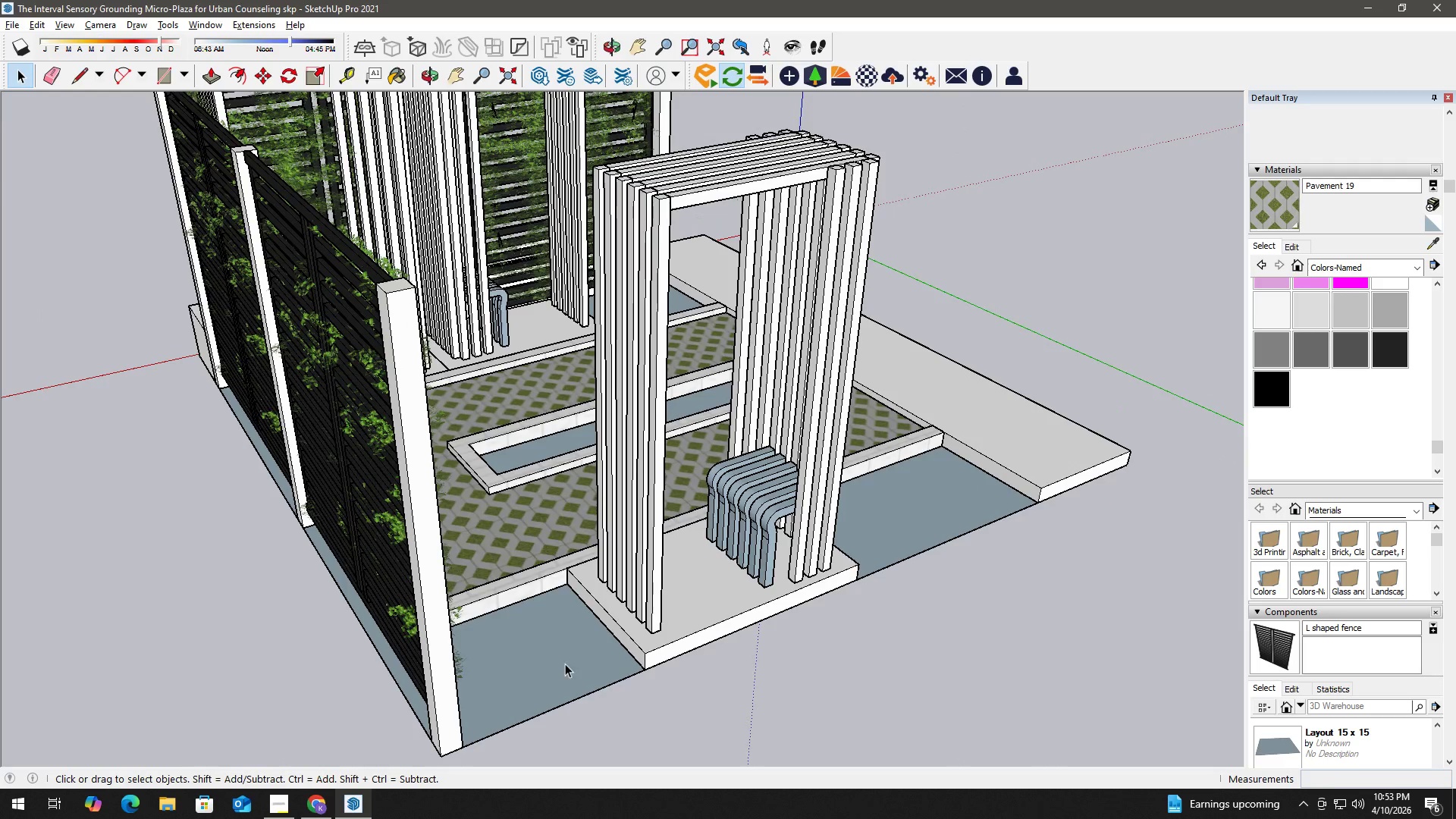 
type(ht)
 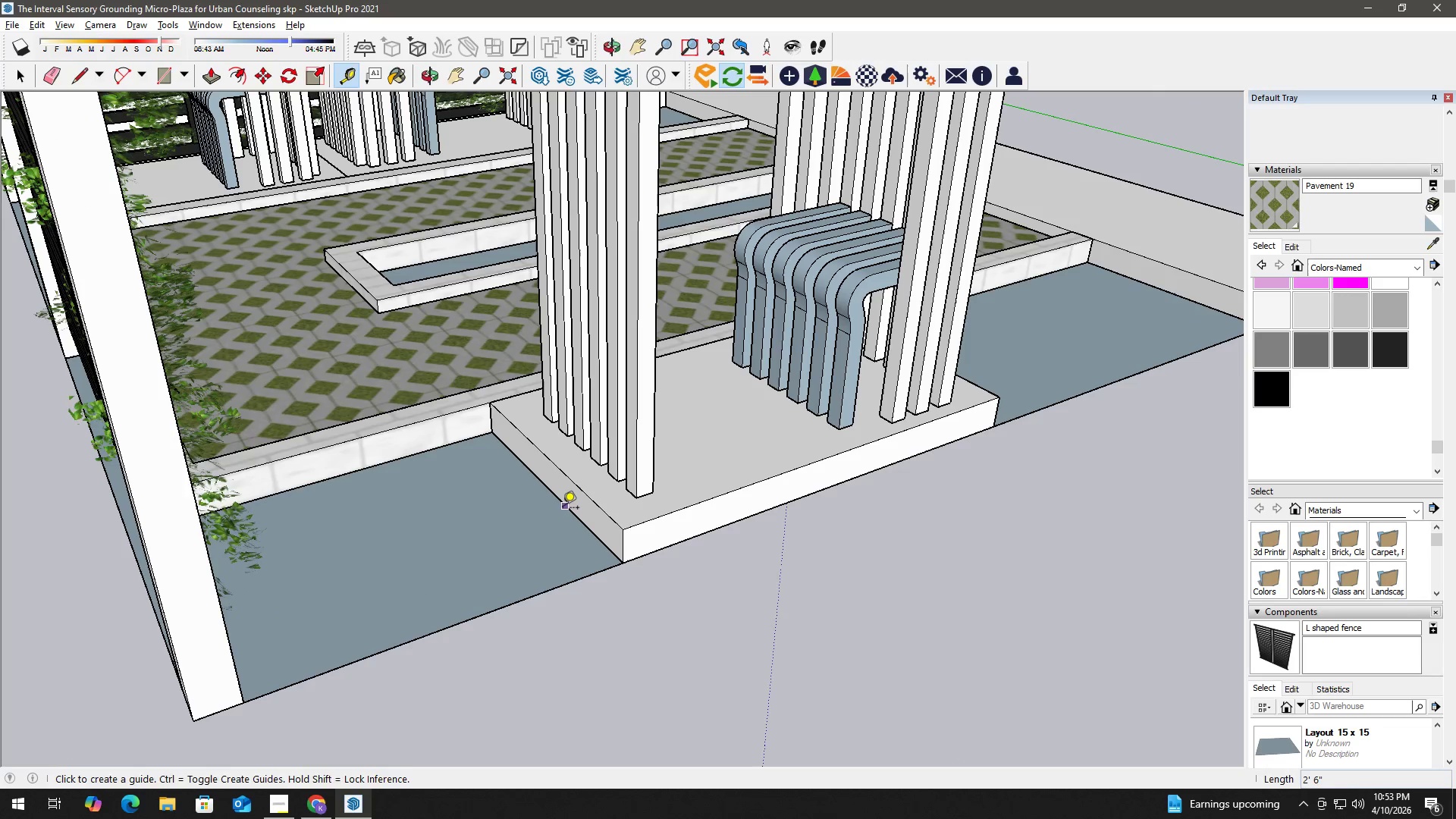 
left_click_drag(start_coordinate=[577, 645], to_coordinate=[504, 532])
 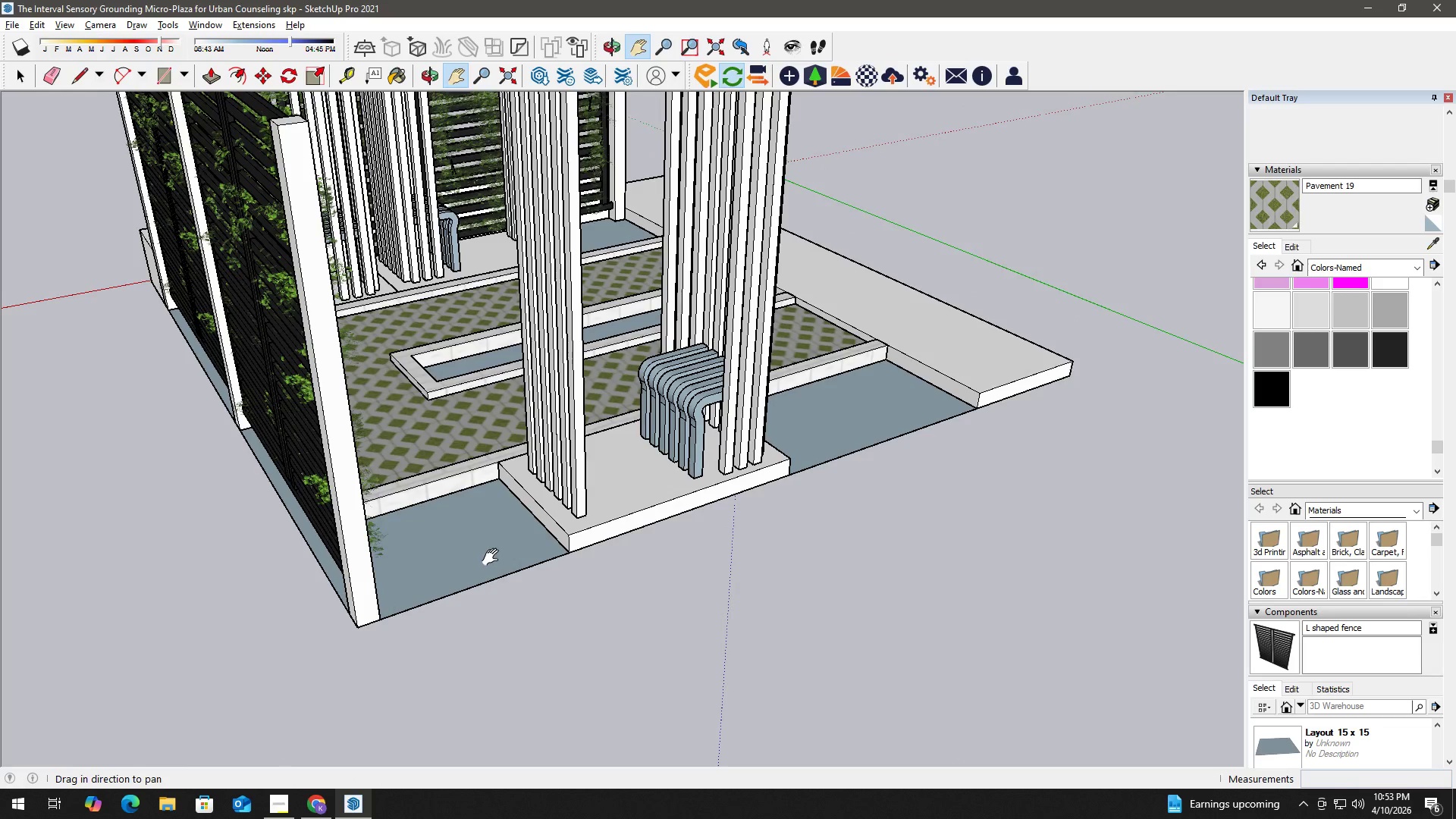 
scroll: coordinate [528, 522], scroll_direction: up, amount: 6.0
 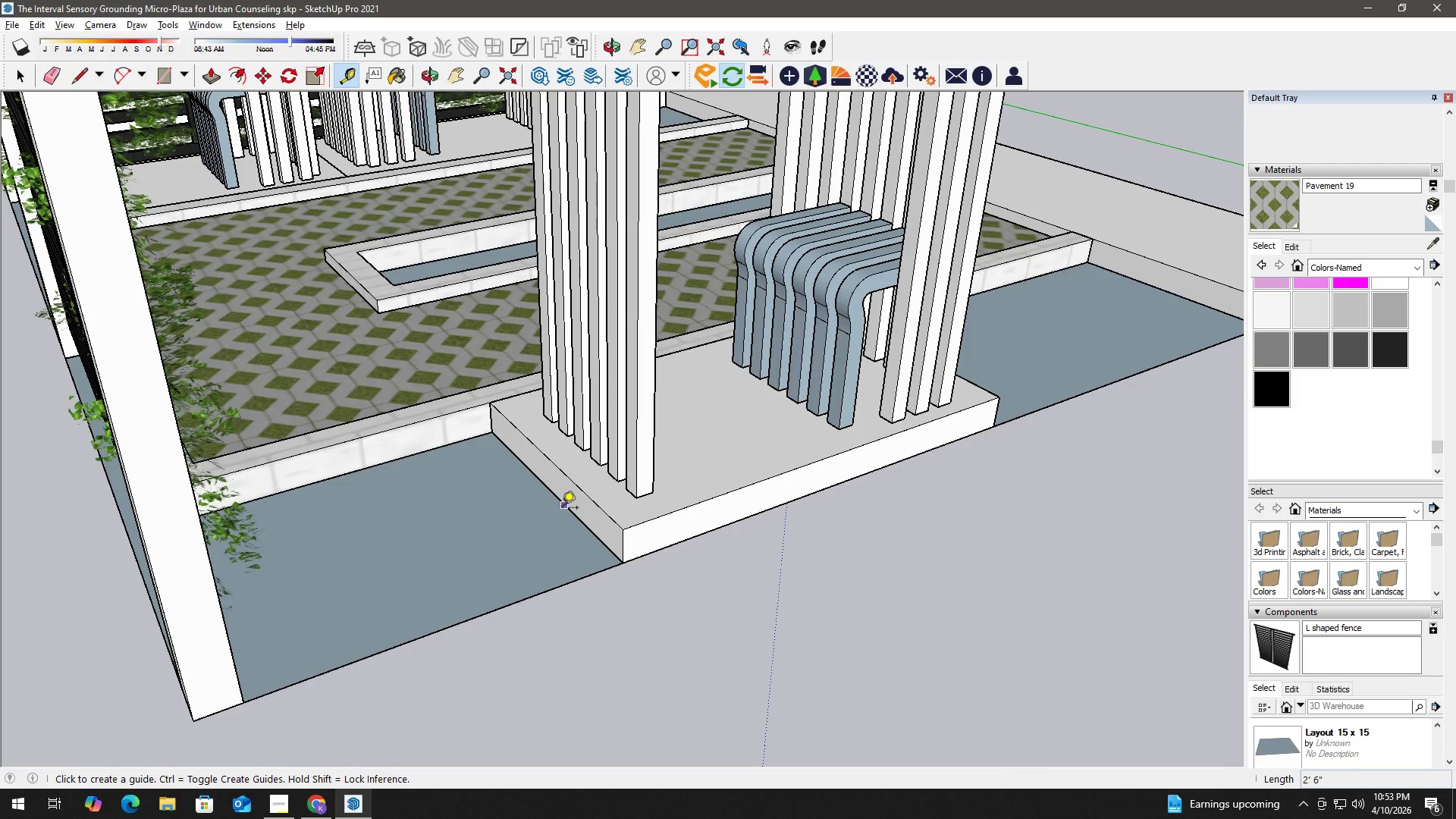 
left_click([563, 508])
 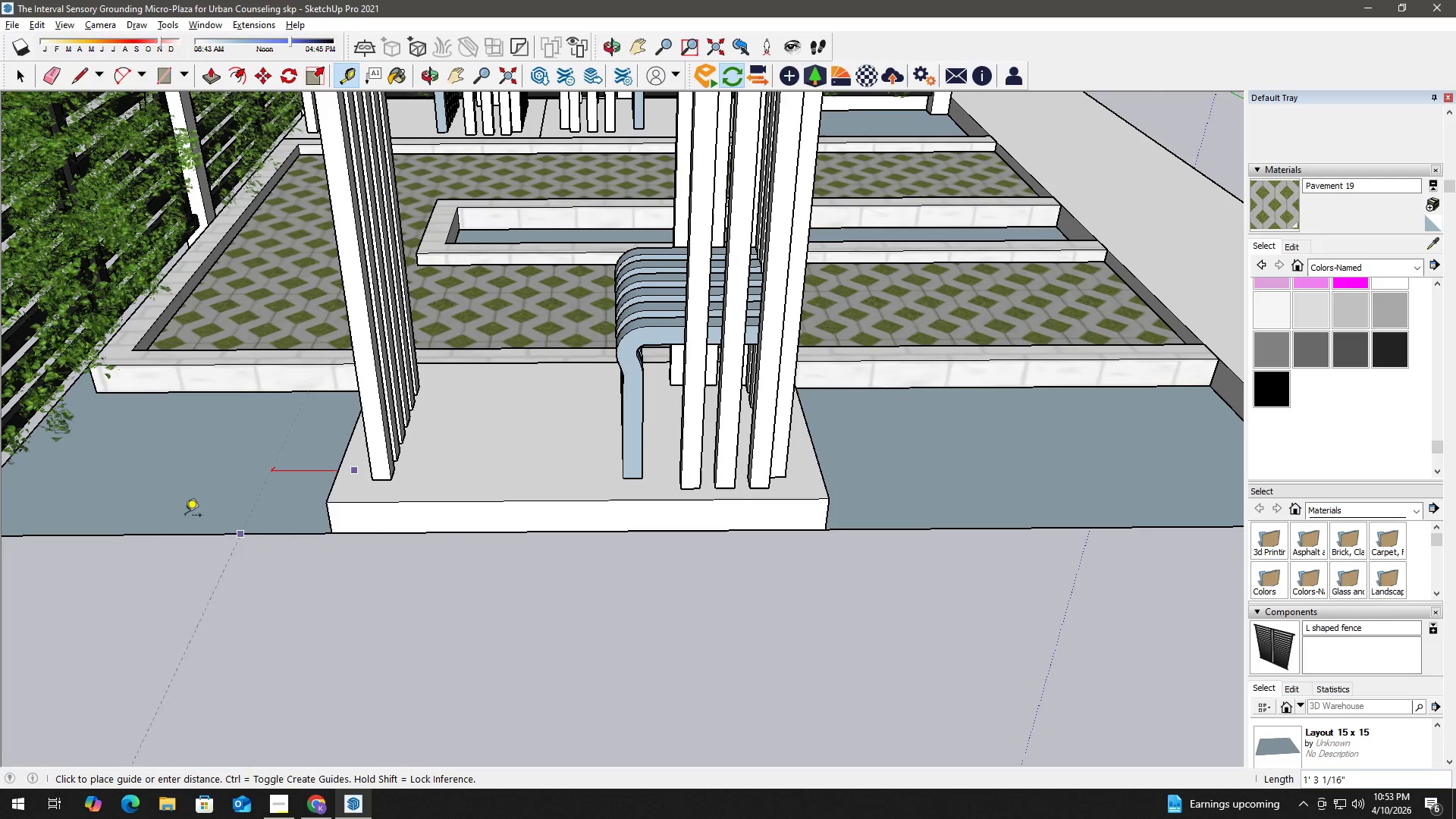 
type(ht ht)
 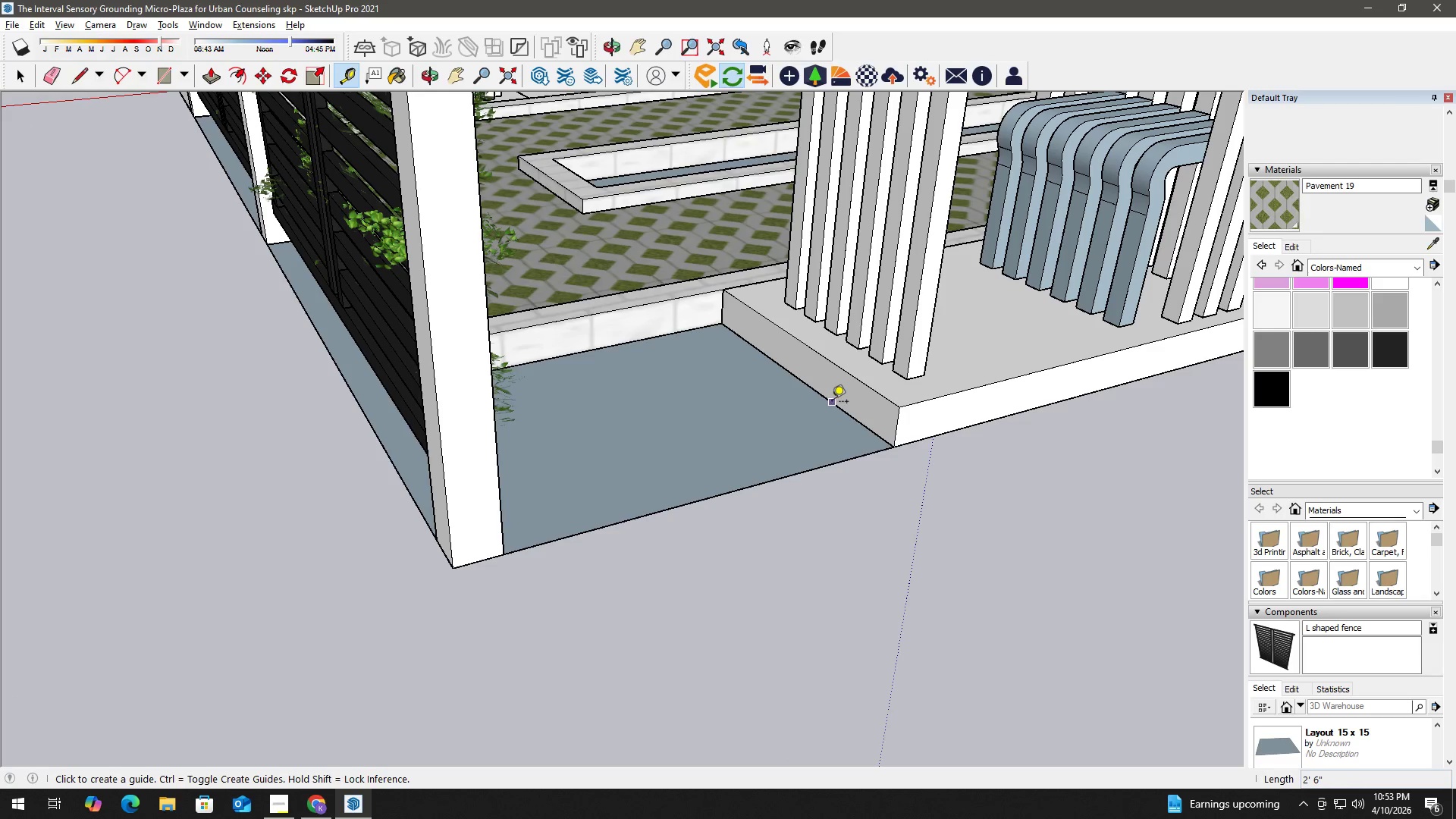 
left_click_drag(start_coordinate=[201, 504], to_coordinate=[474, 472])
 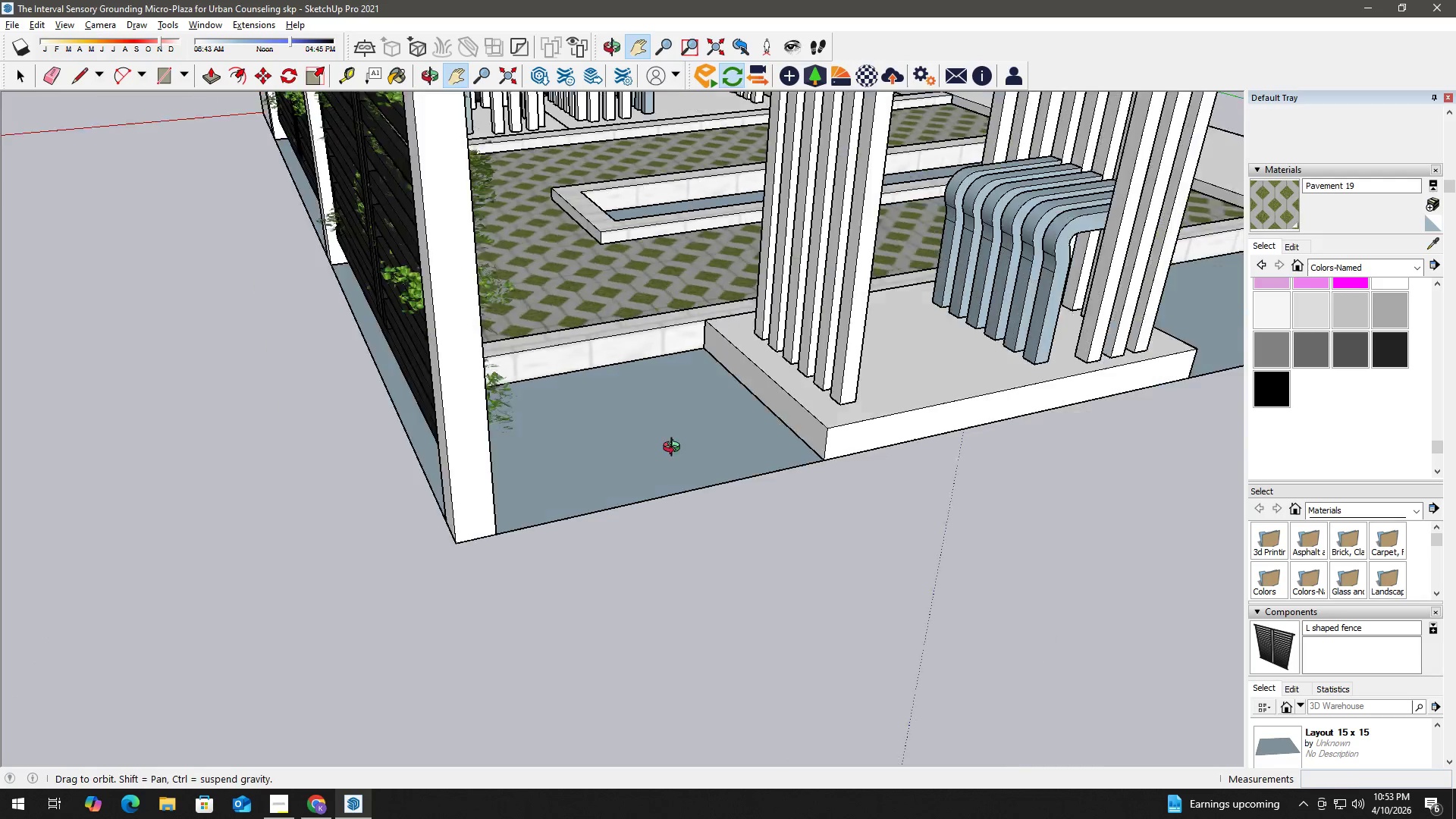 
scroll: coordinate [726, 438], scroll_direction: up, amount: 2.0
 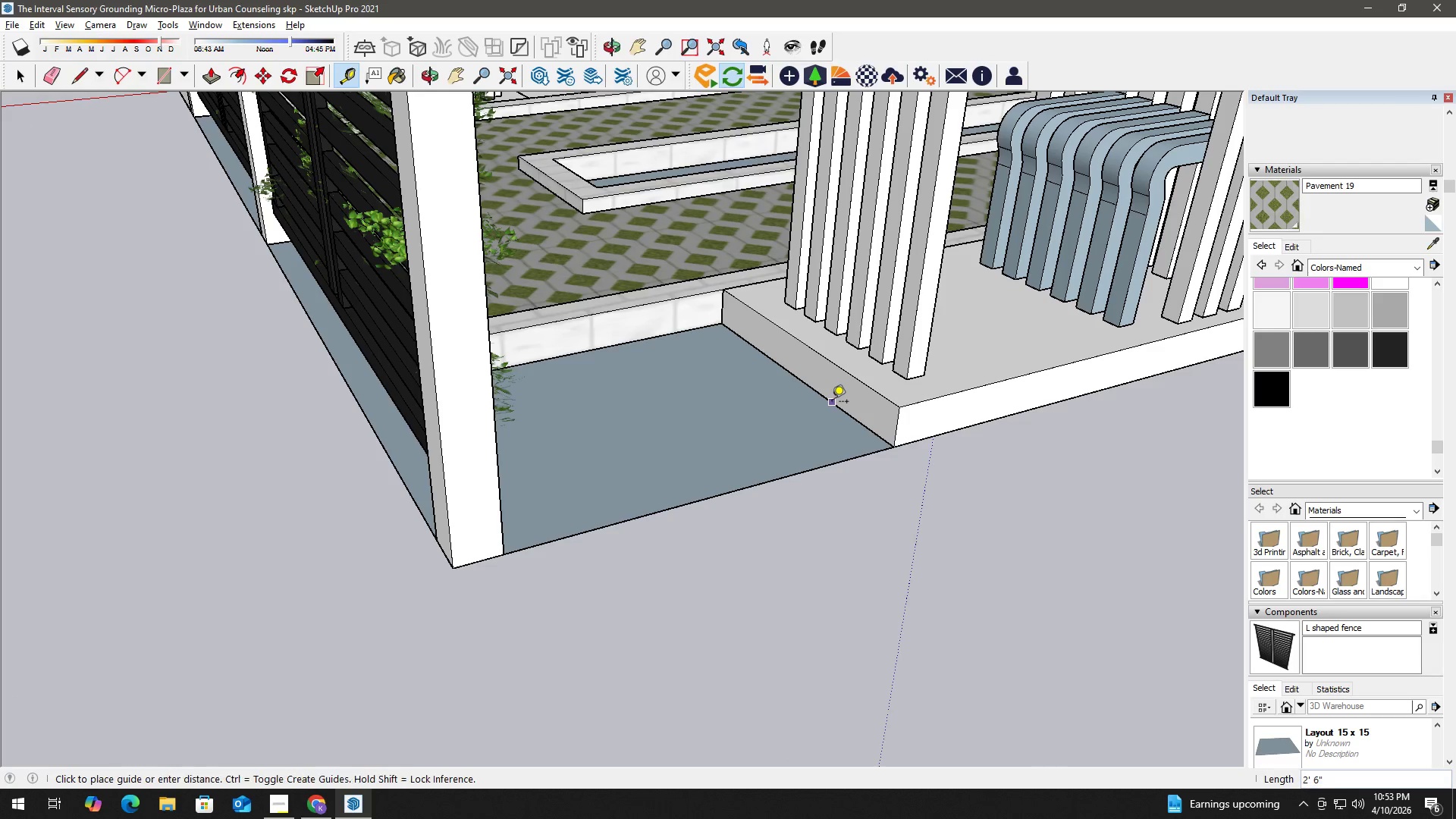 
mouse_move([523, 541])
 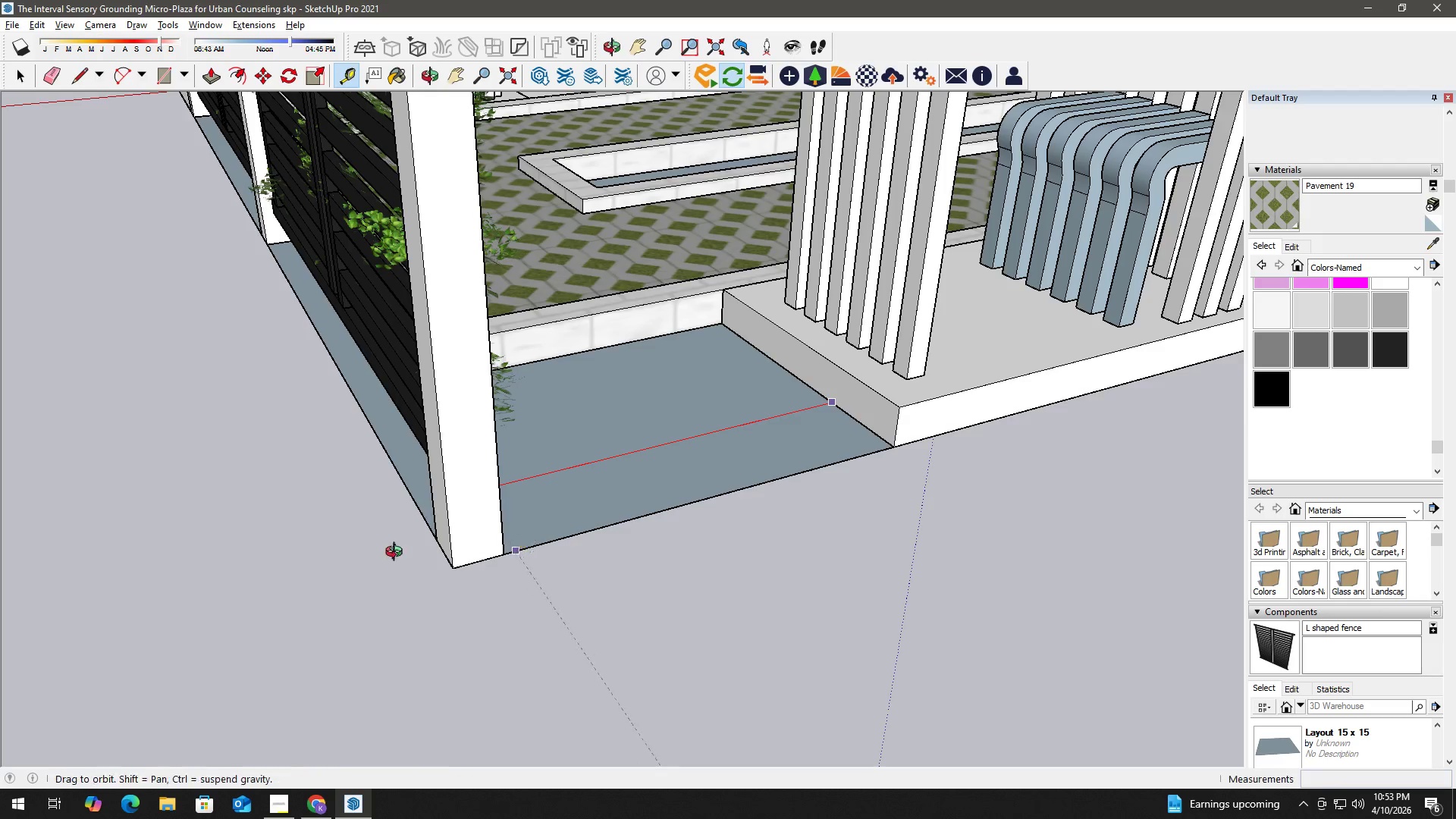 
key(Space)
 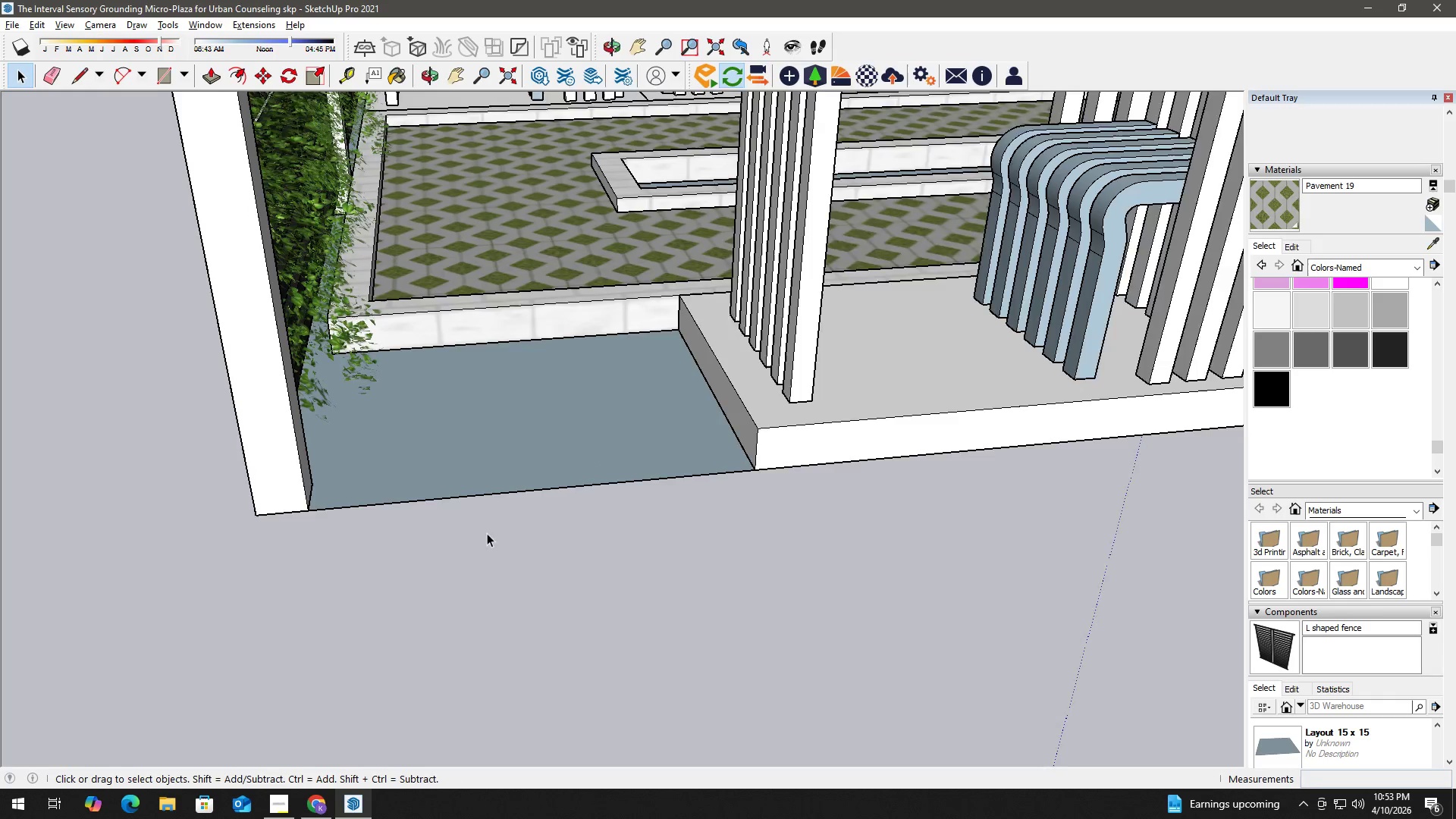 
key(T)
 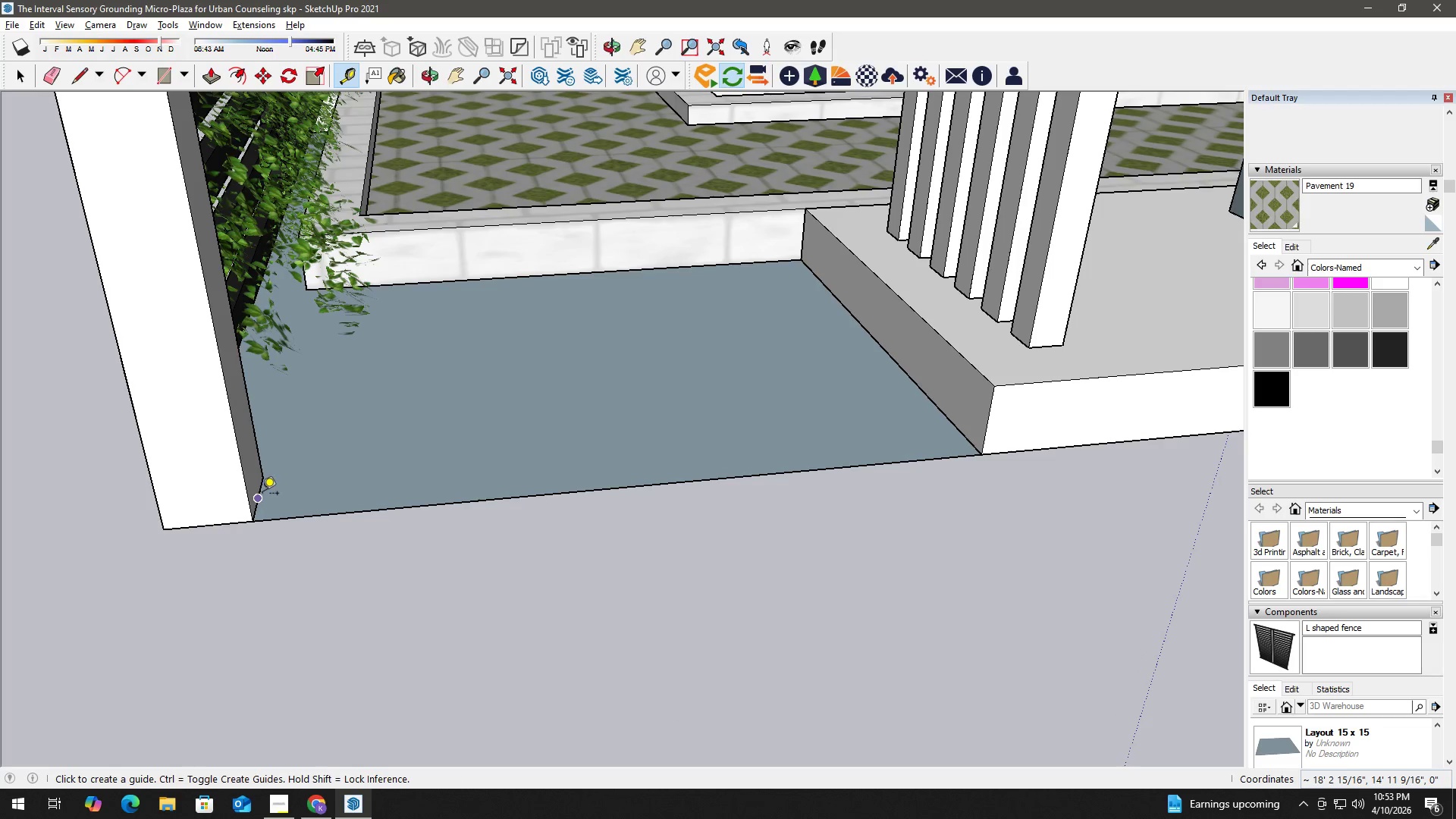 
scroll: coordinate [253, 482], scroll_direction: up, amount: 5.0
 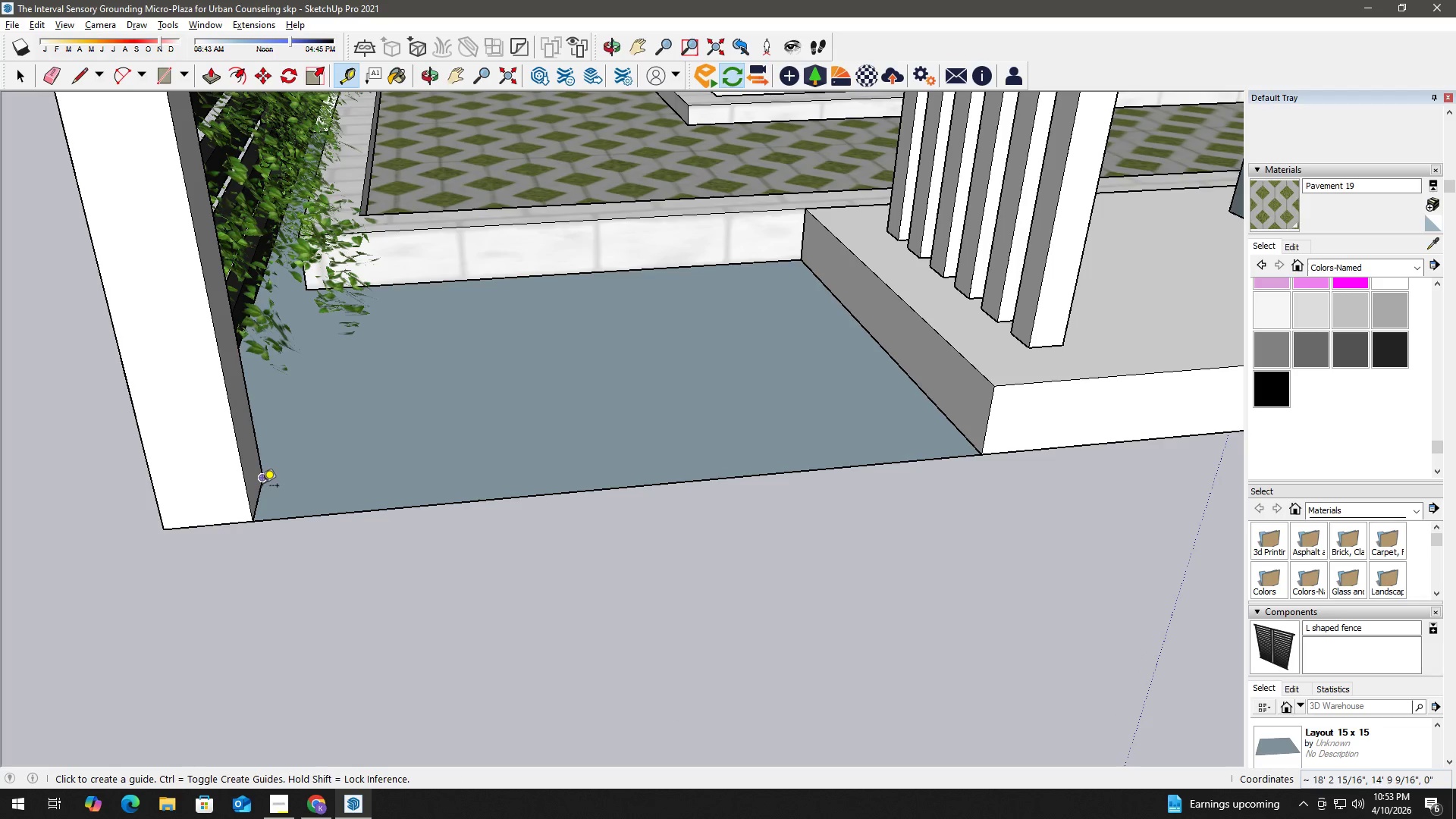 
left_click([262, 494])
 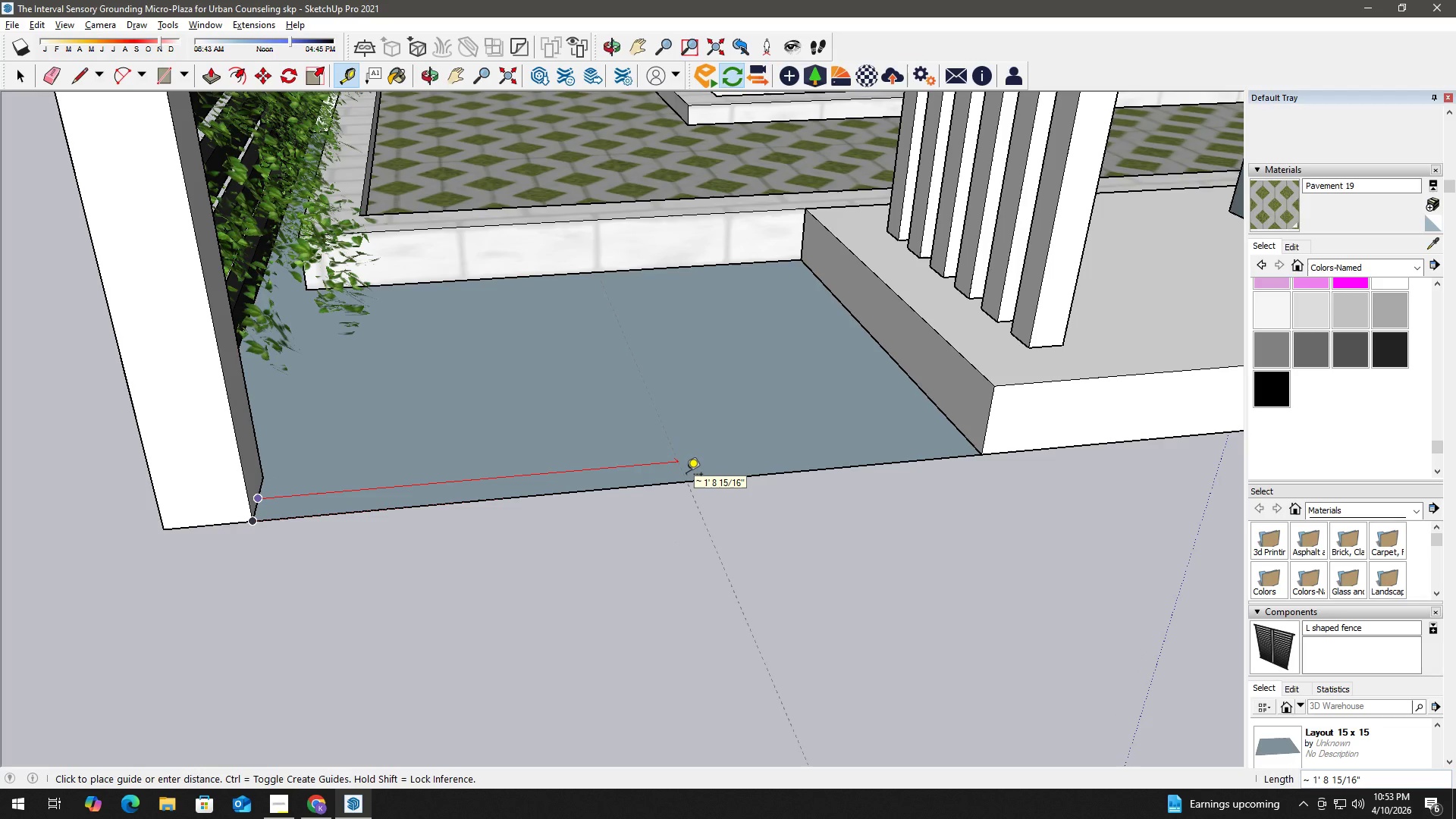 
key(Numpad4)
 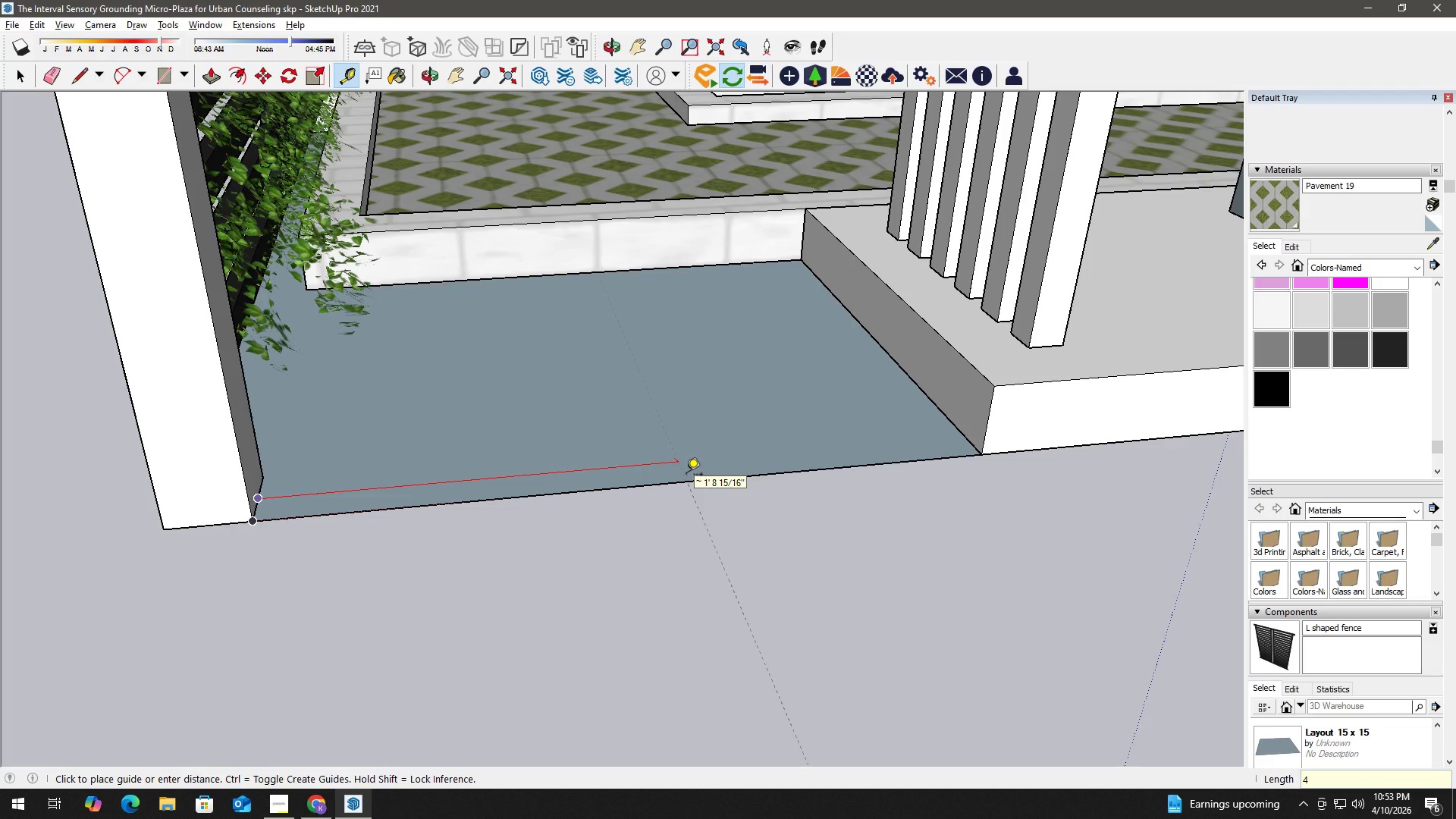 
key(Quote)
 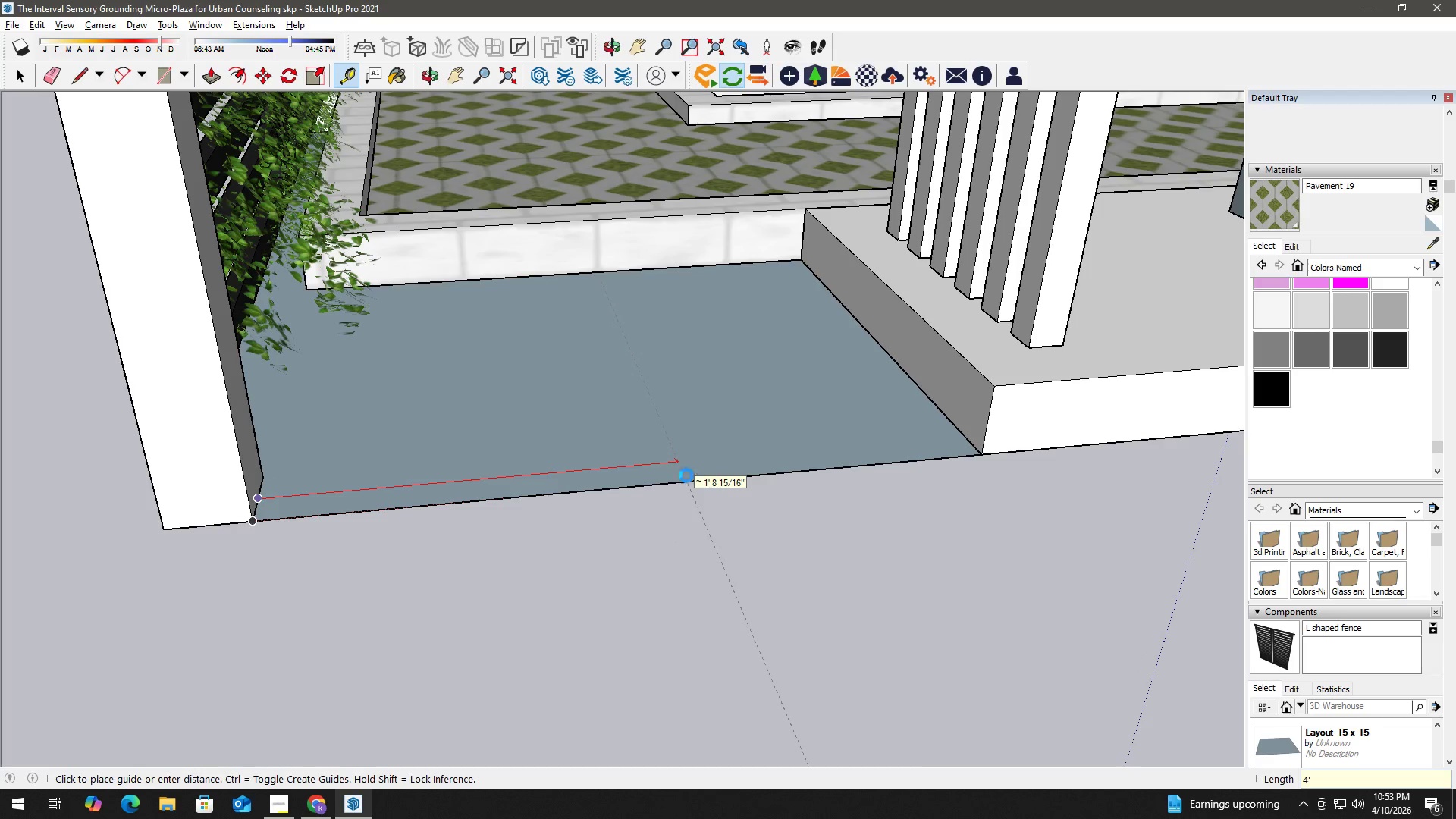 
key(Enter)
 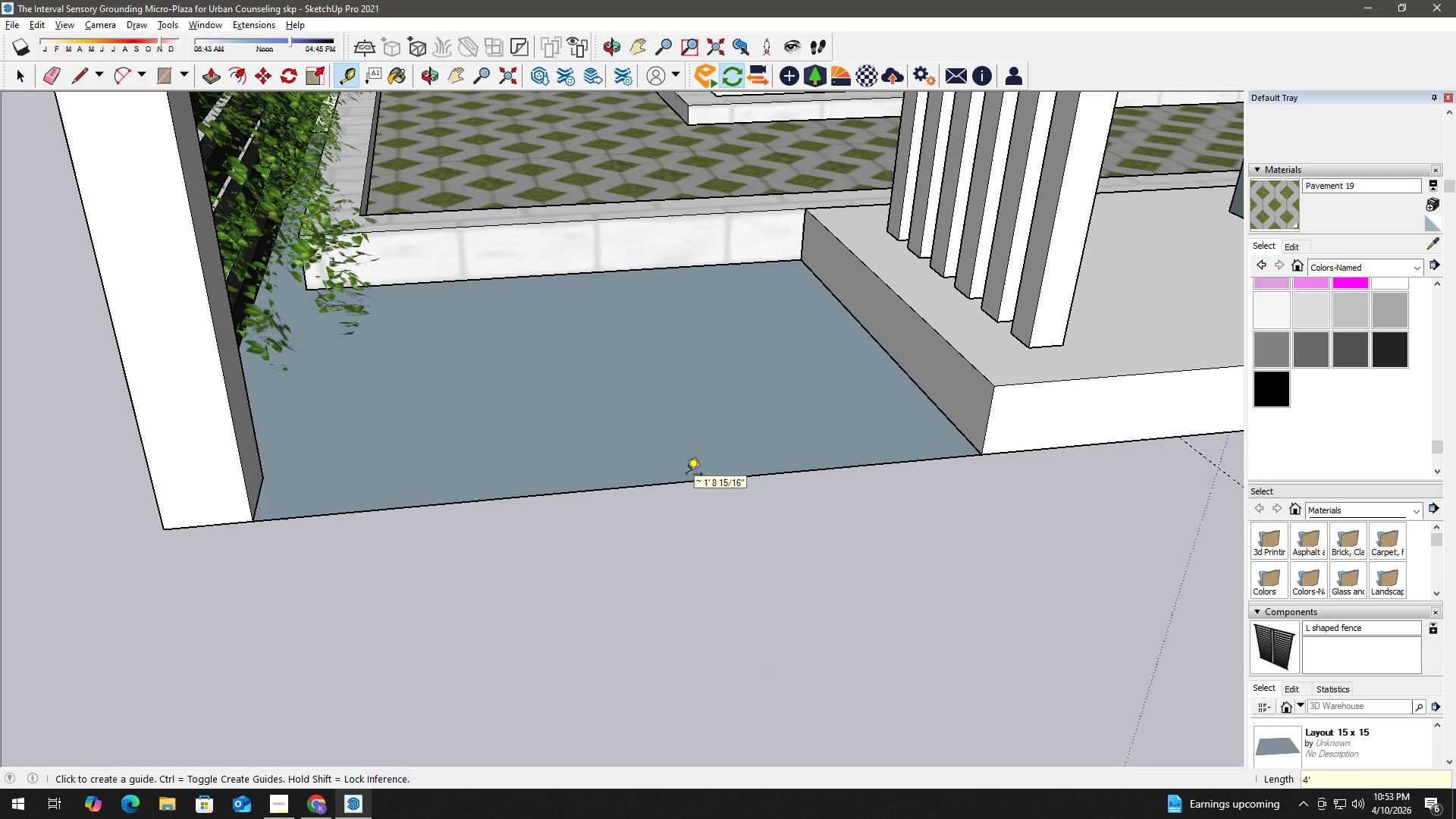 
key(Space)
 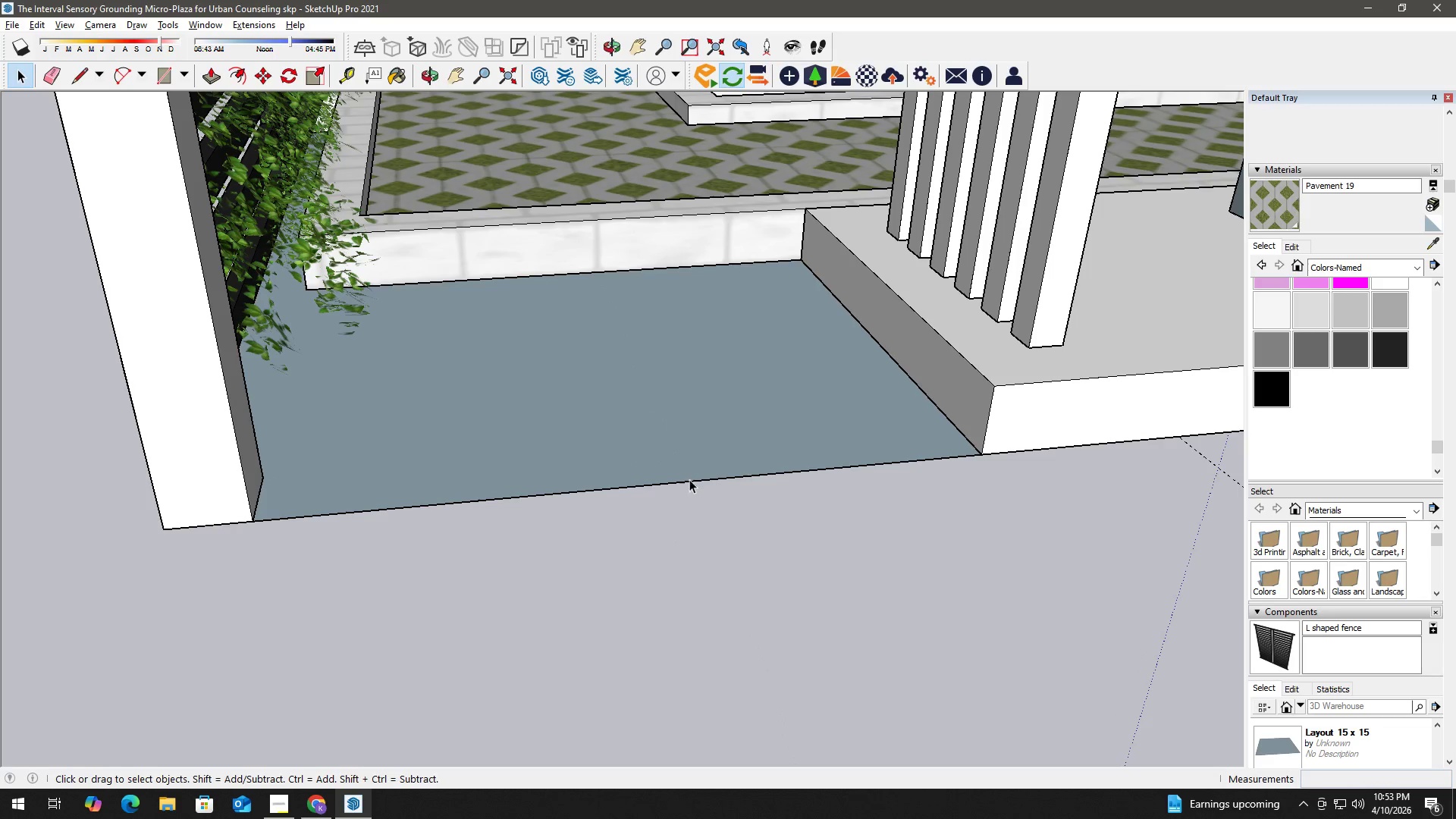 
key(H)
 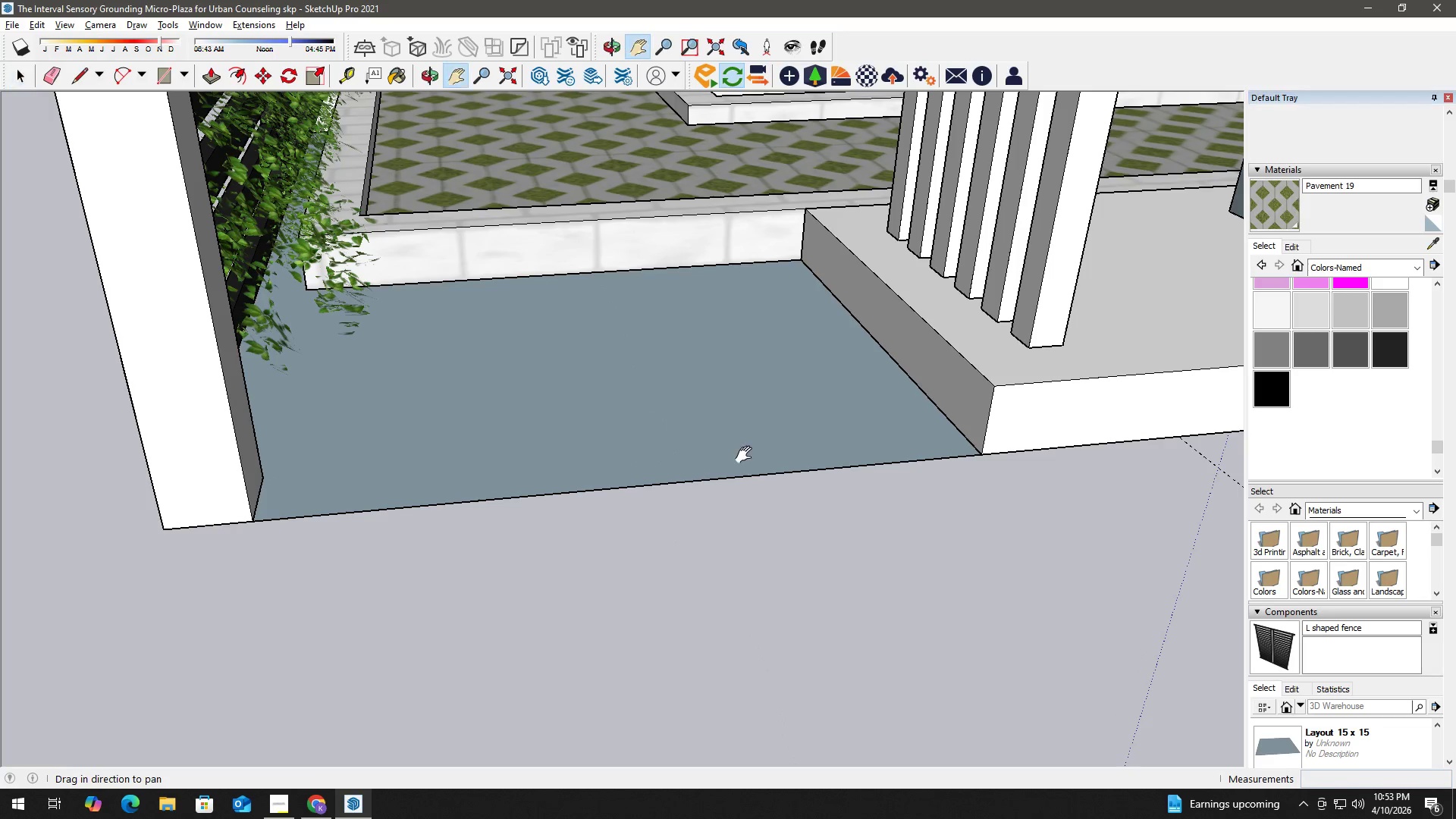 
left_click_drag(start_coordinate=[746, 440], to_coordinate=[460, 449])
 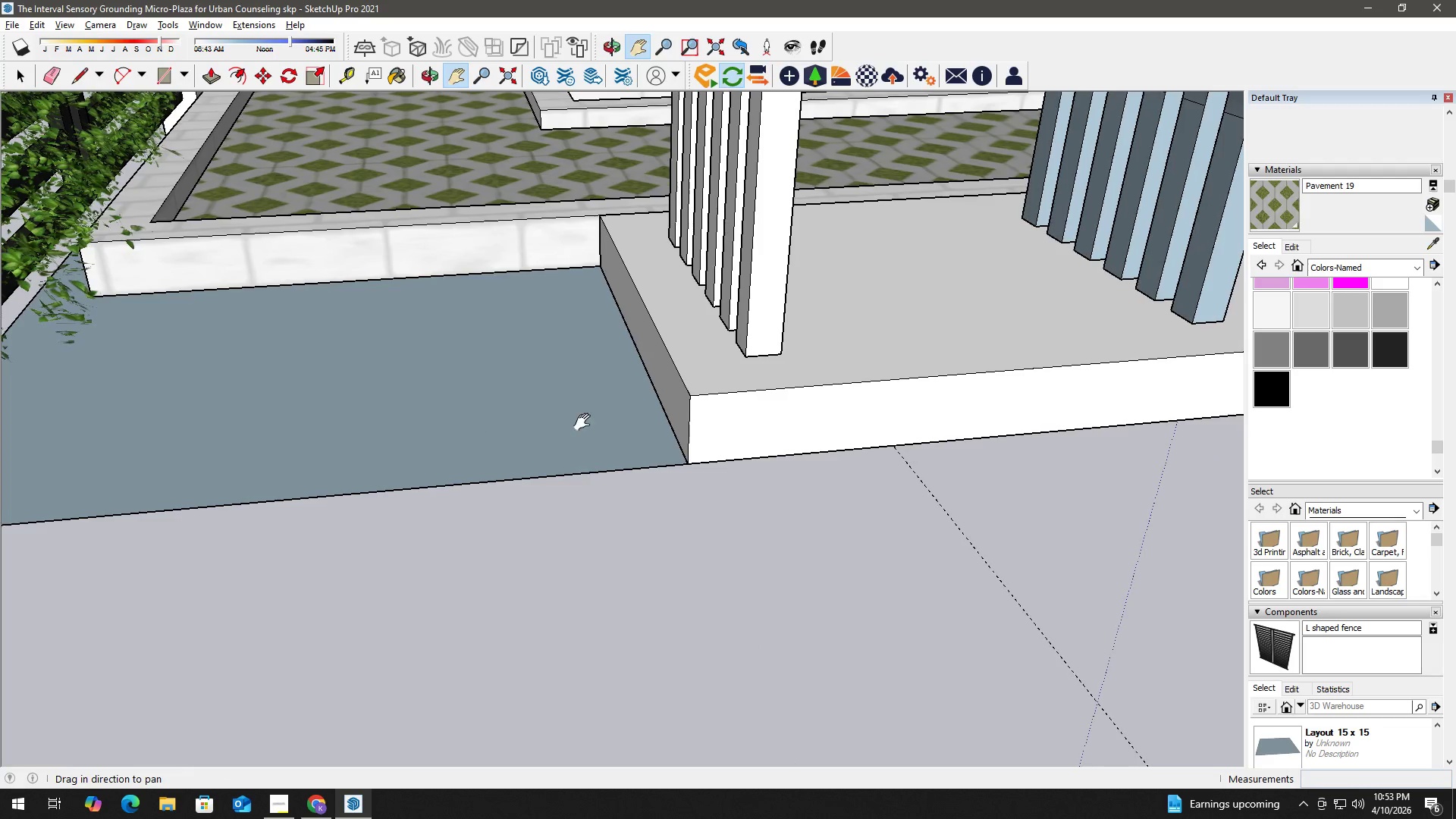 
scroll: coordinate [588, 422], scroll_direction: down, amount: 3.0
 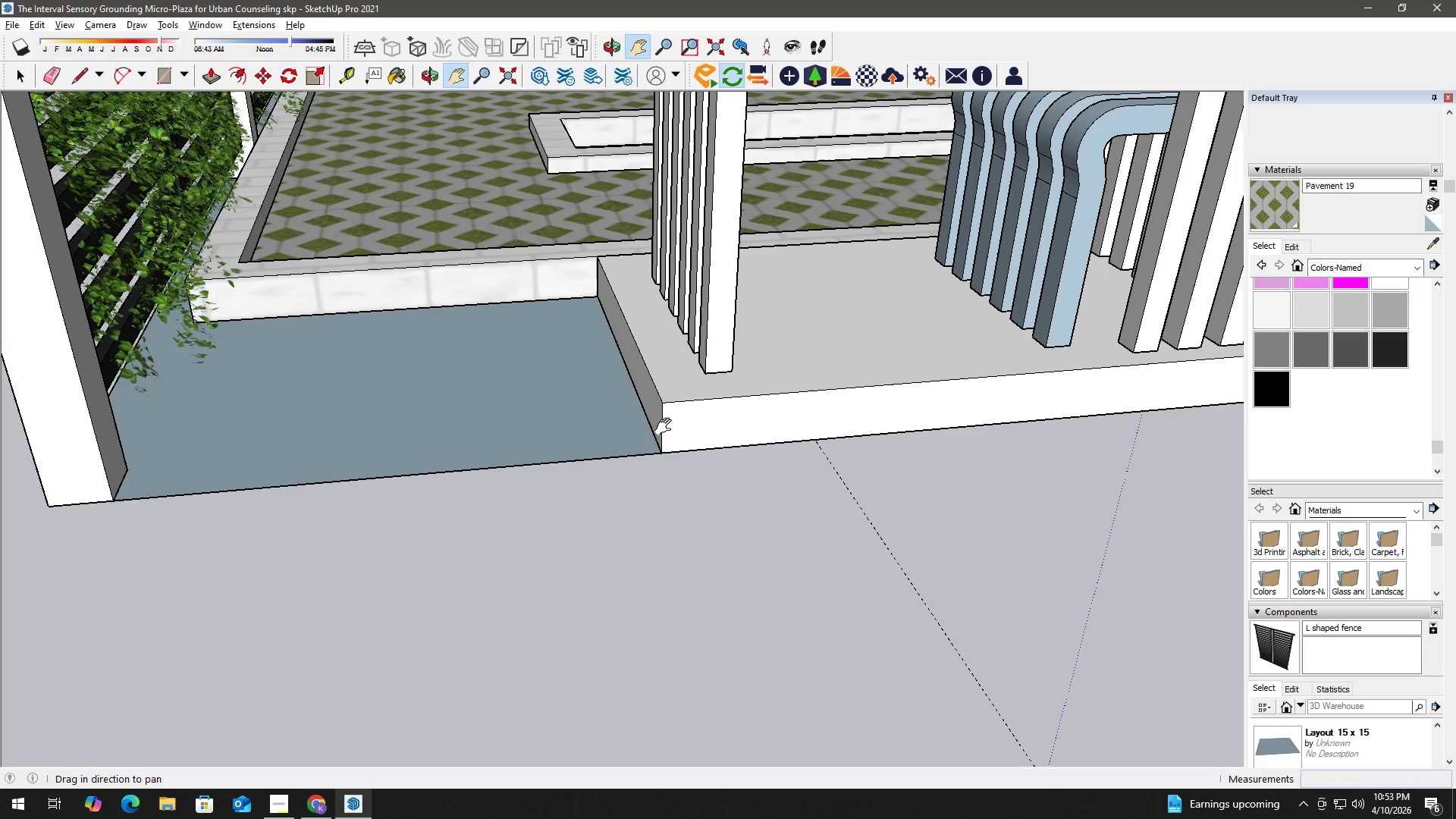 
left_click([709, 416])
 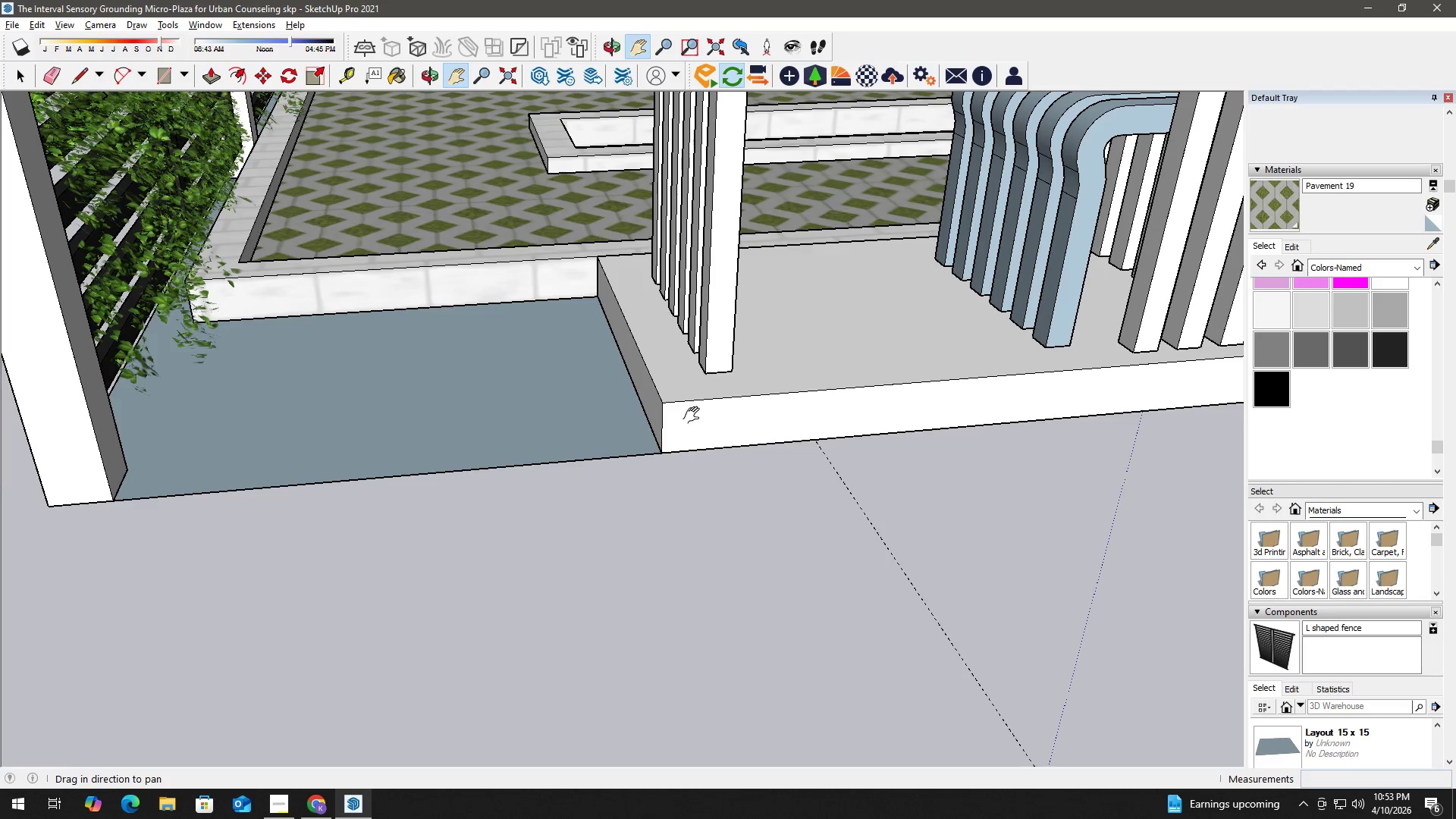 
key(Space)
 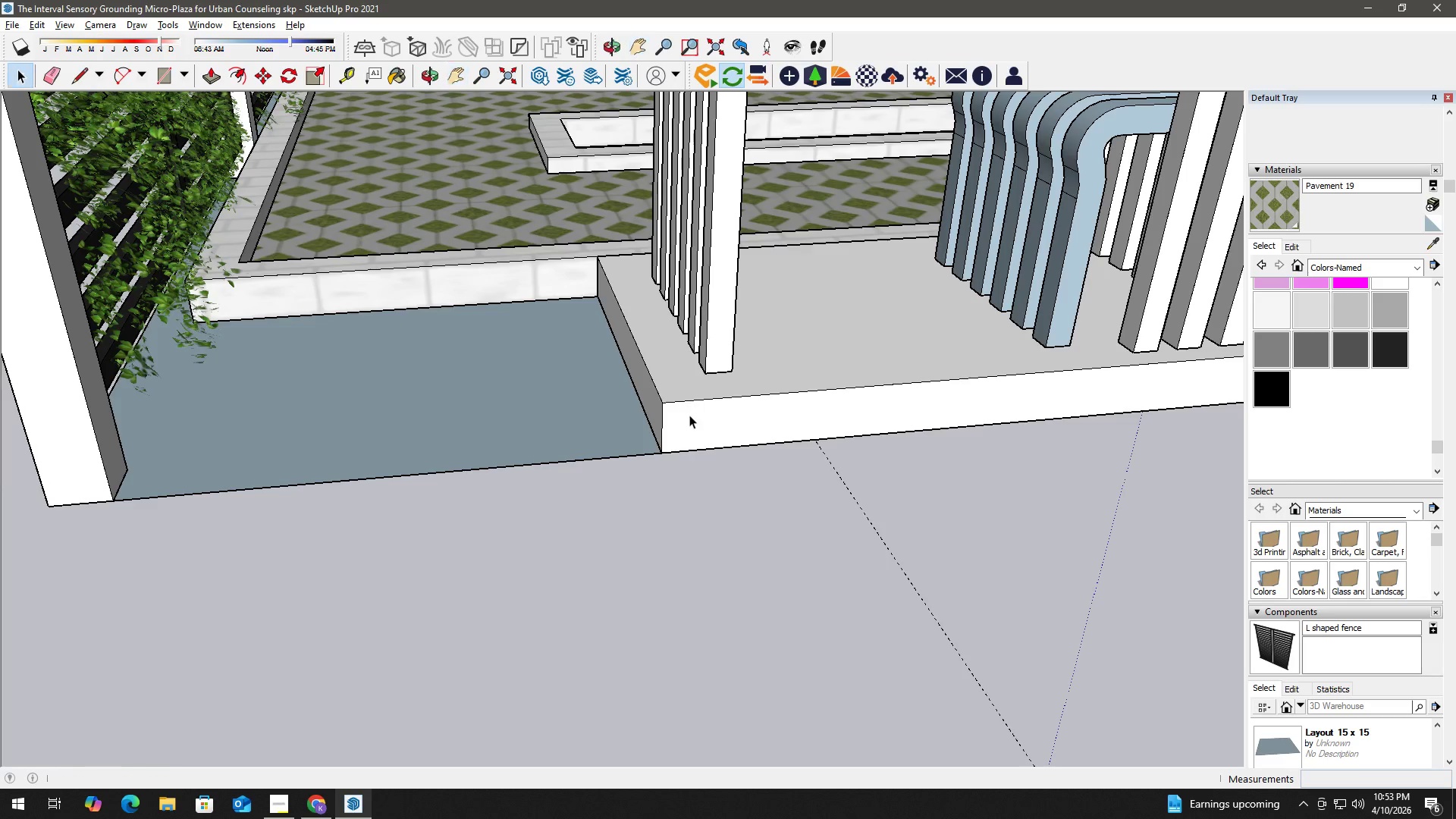 
left_click([689, 415])
 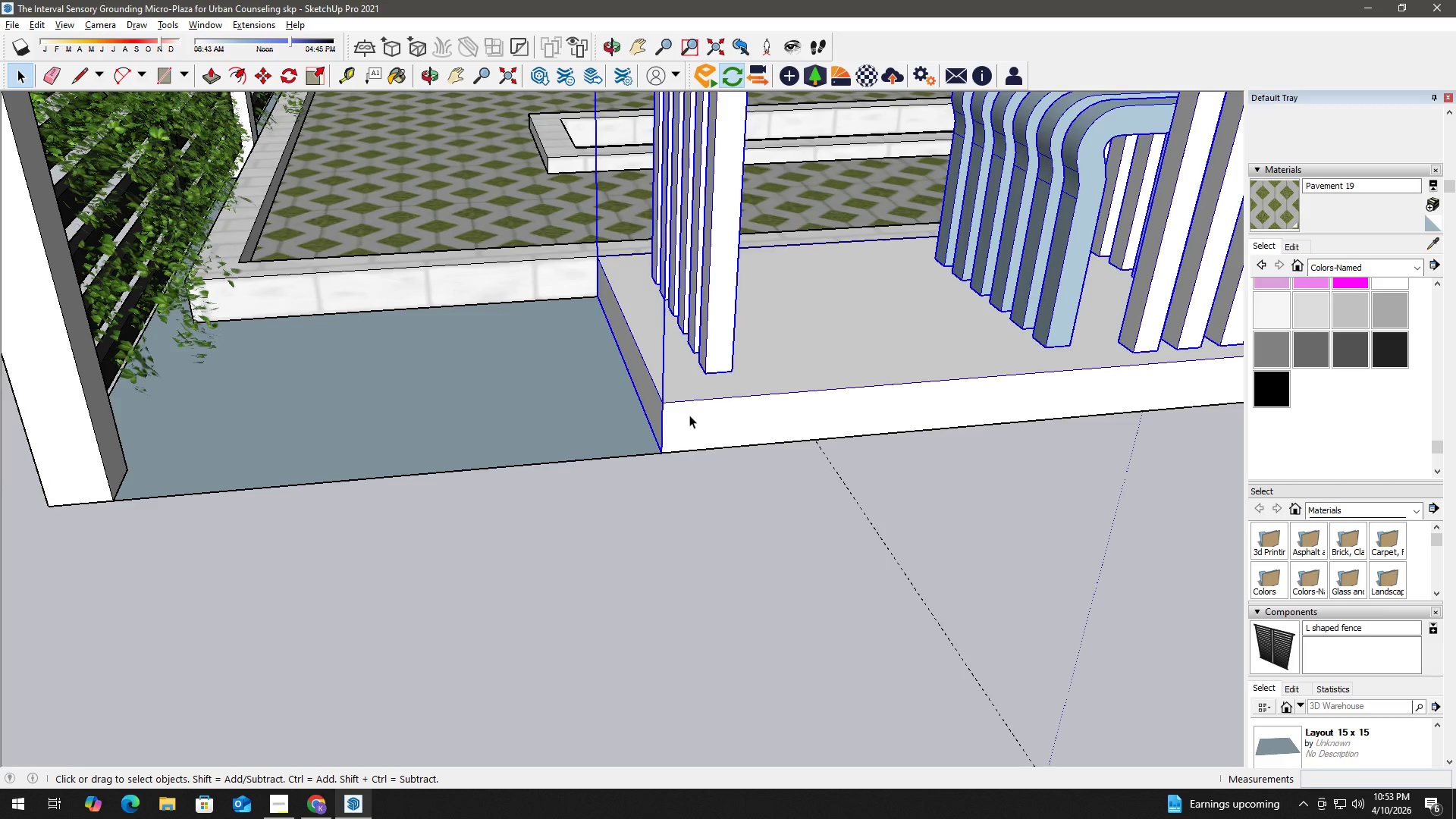 
key(M)
 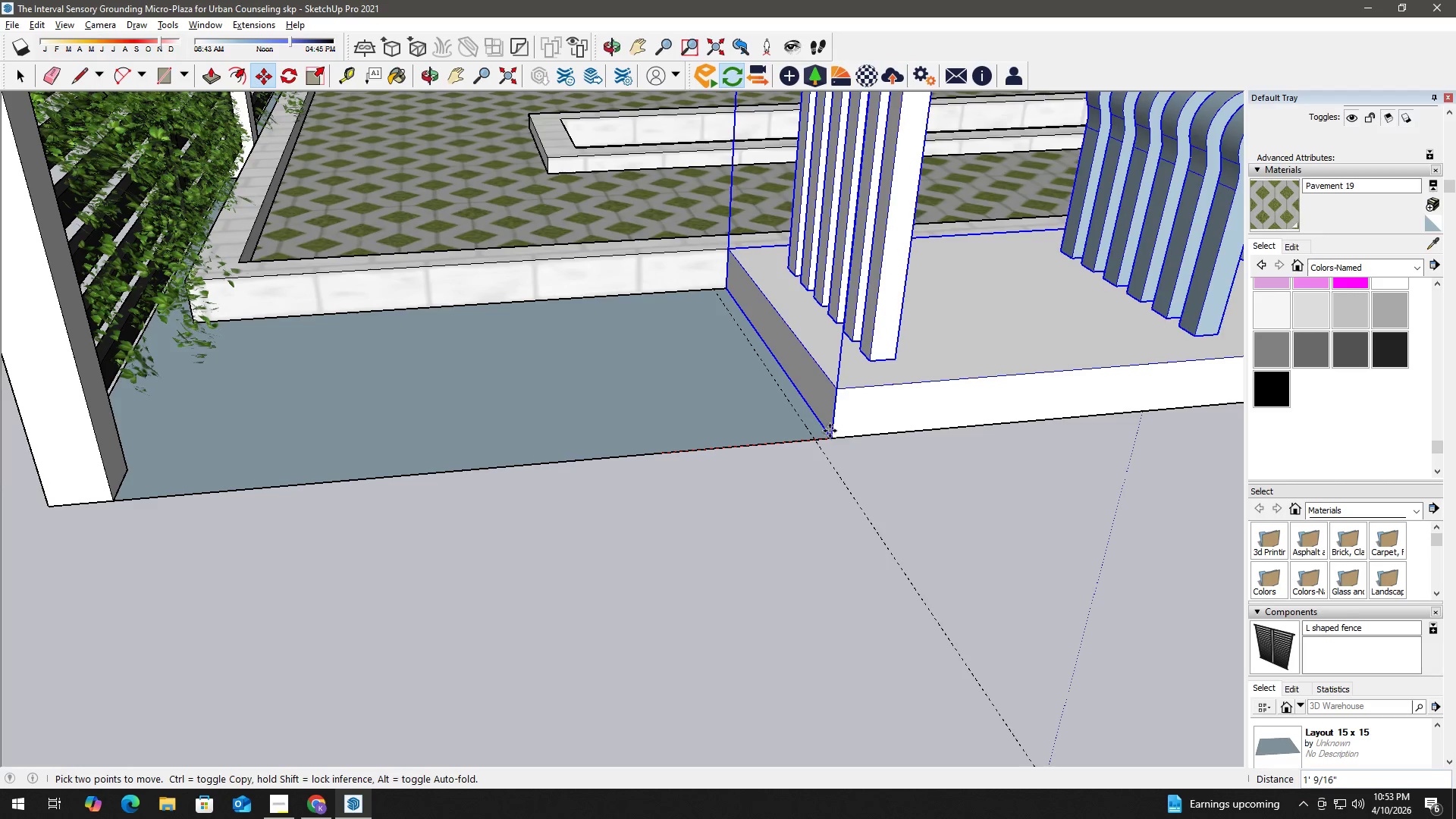 
left_click([811, 438])
 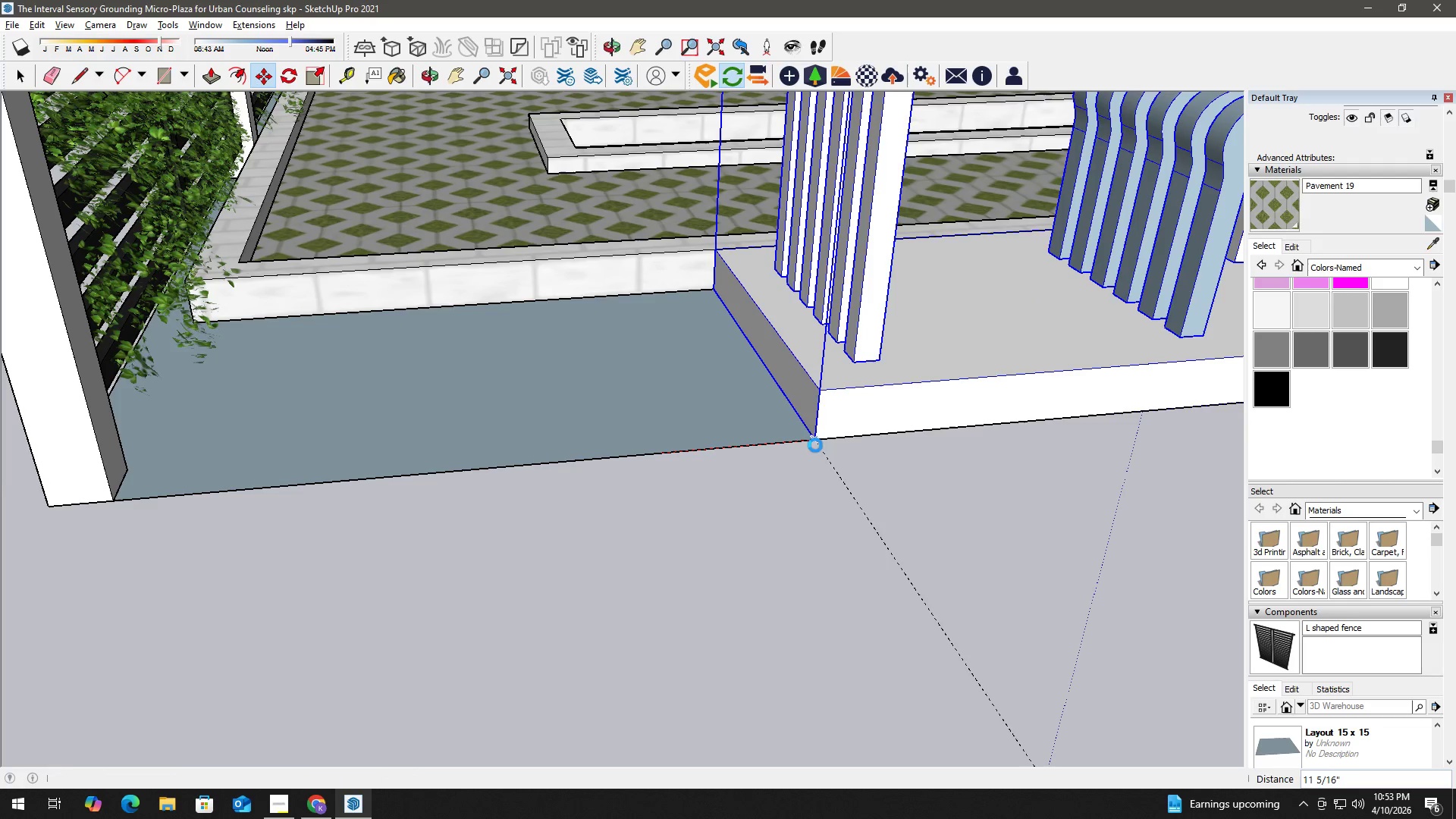 
key(Space)
 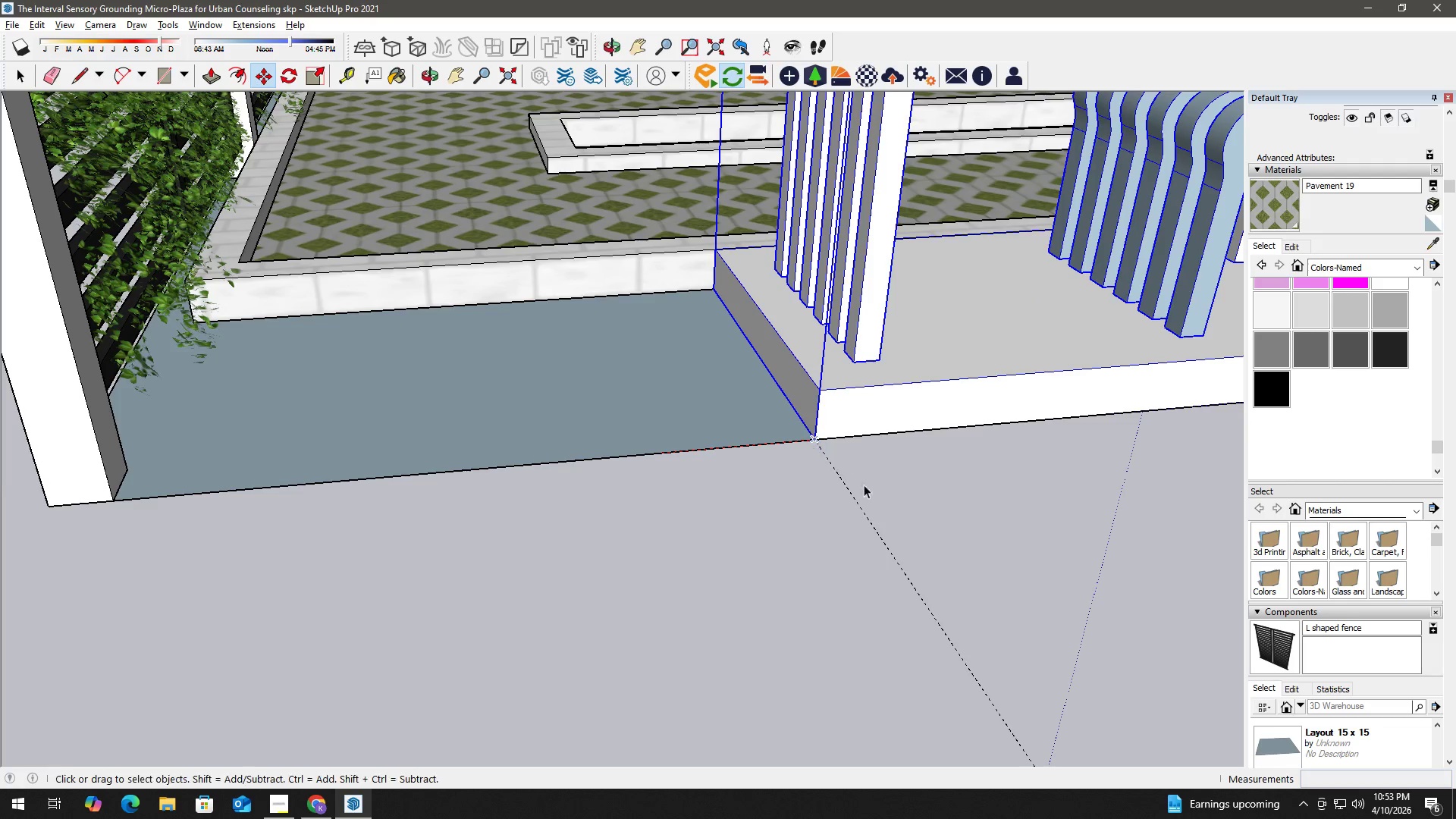 
key(E)
 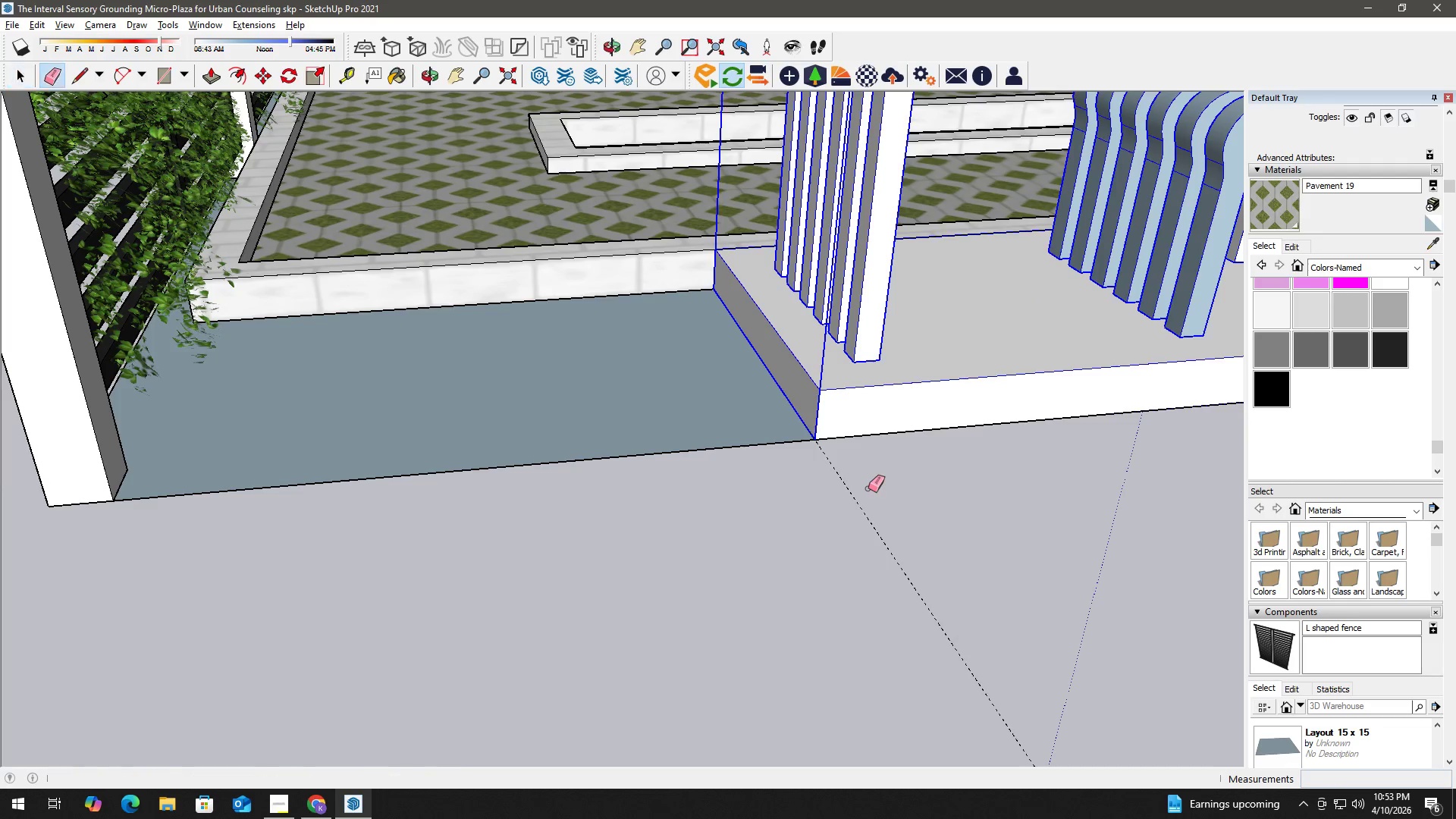 
left_click_drag(start_coordinate=[866, 491], to_coordinate=[833, 501])
 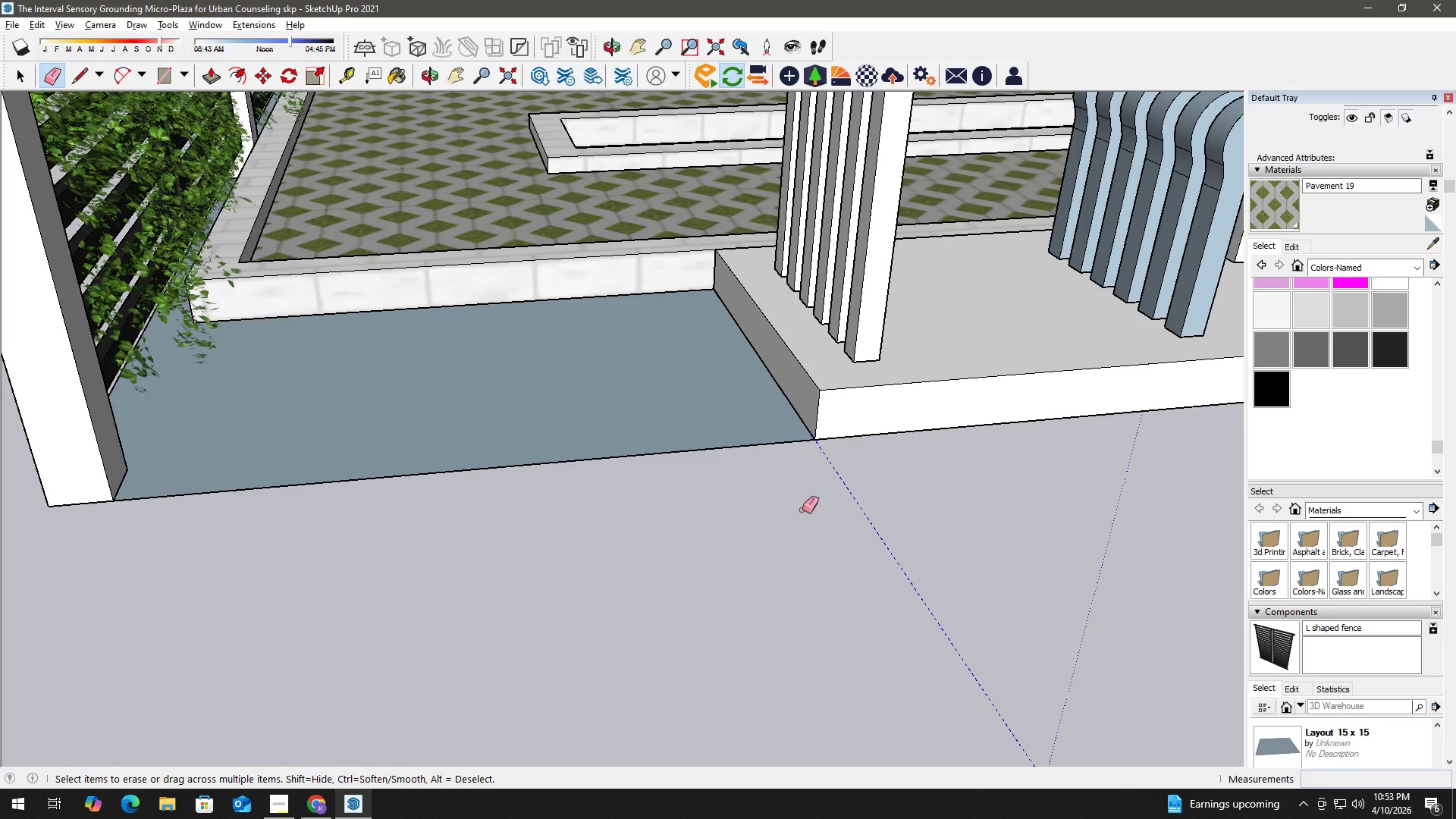 
key(Space)
 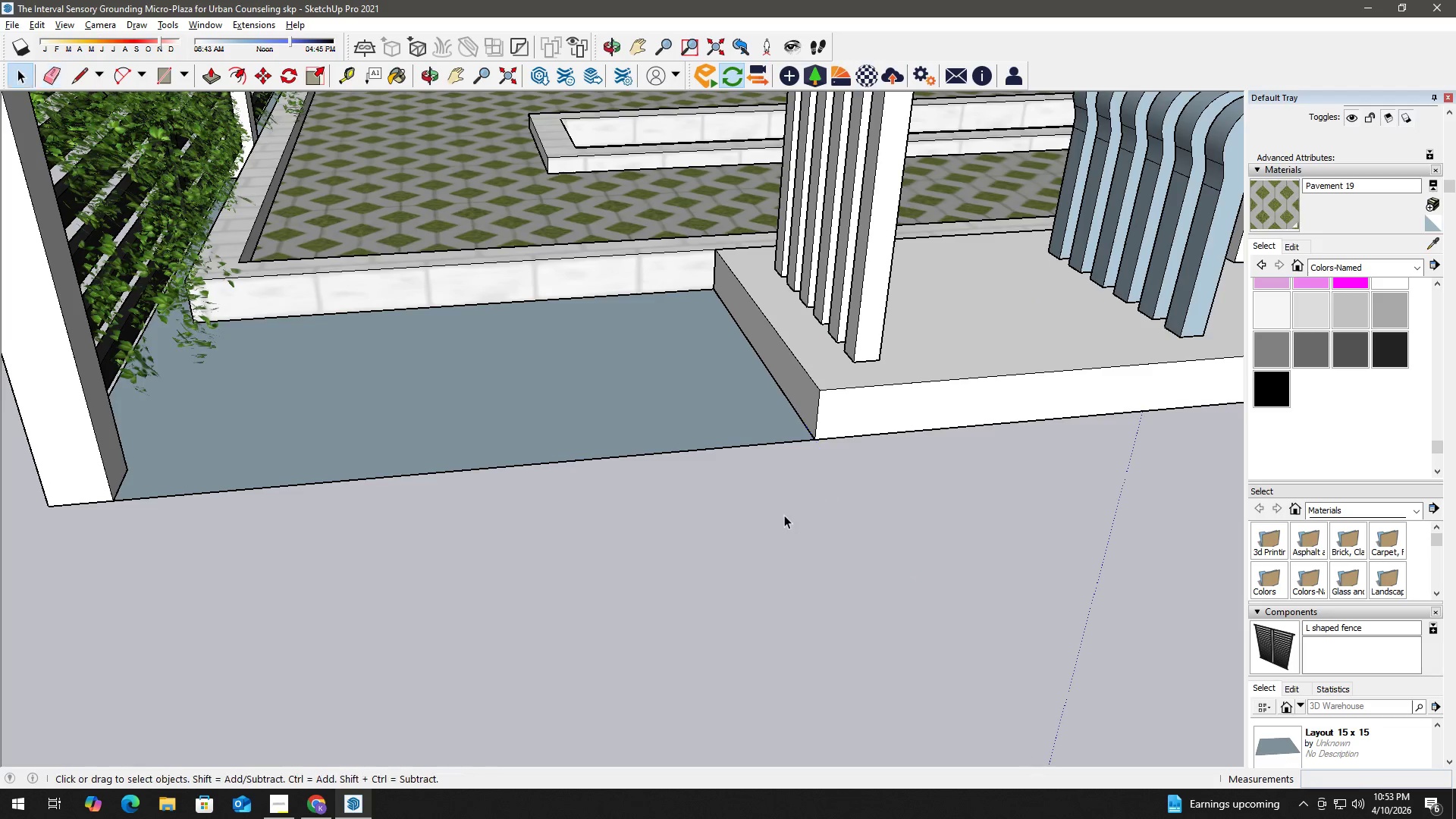 
scroll: coordinate [538, 483], scroll_direction: down, amount: 19.0
 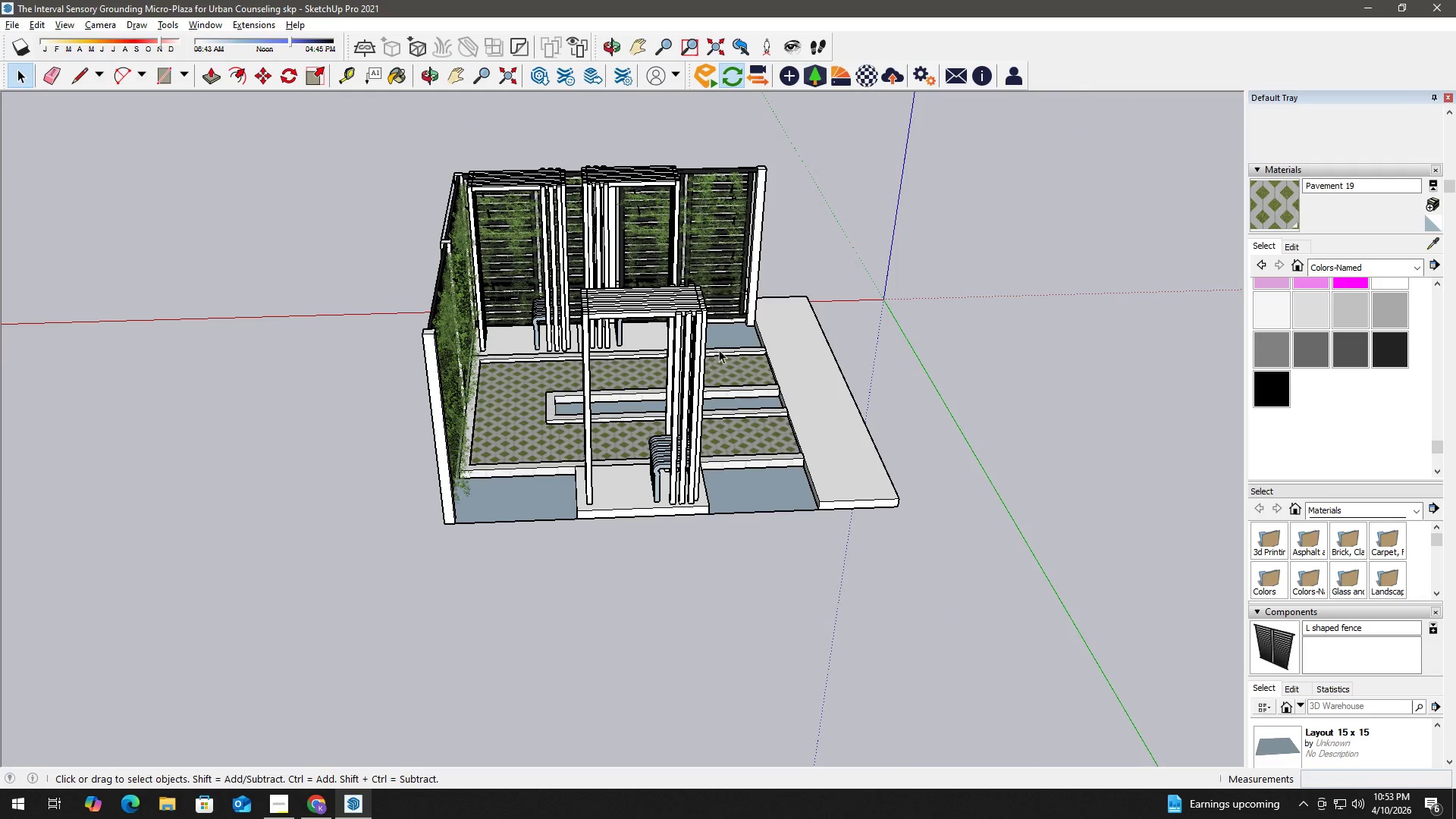 
scroll: coordinate [691, 364], scroll_direction: up, amount: 3.0
 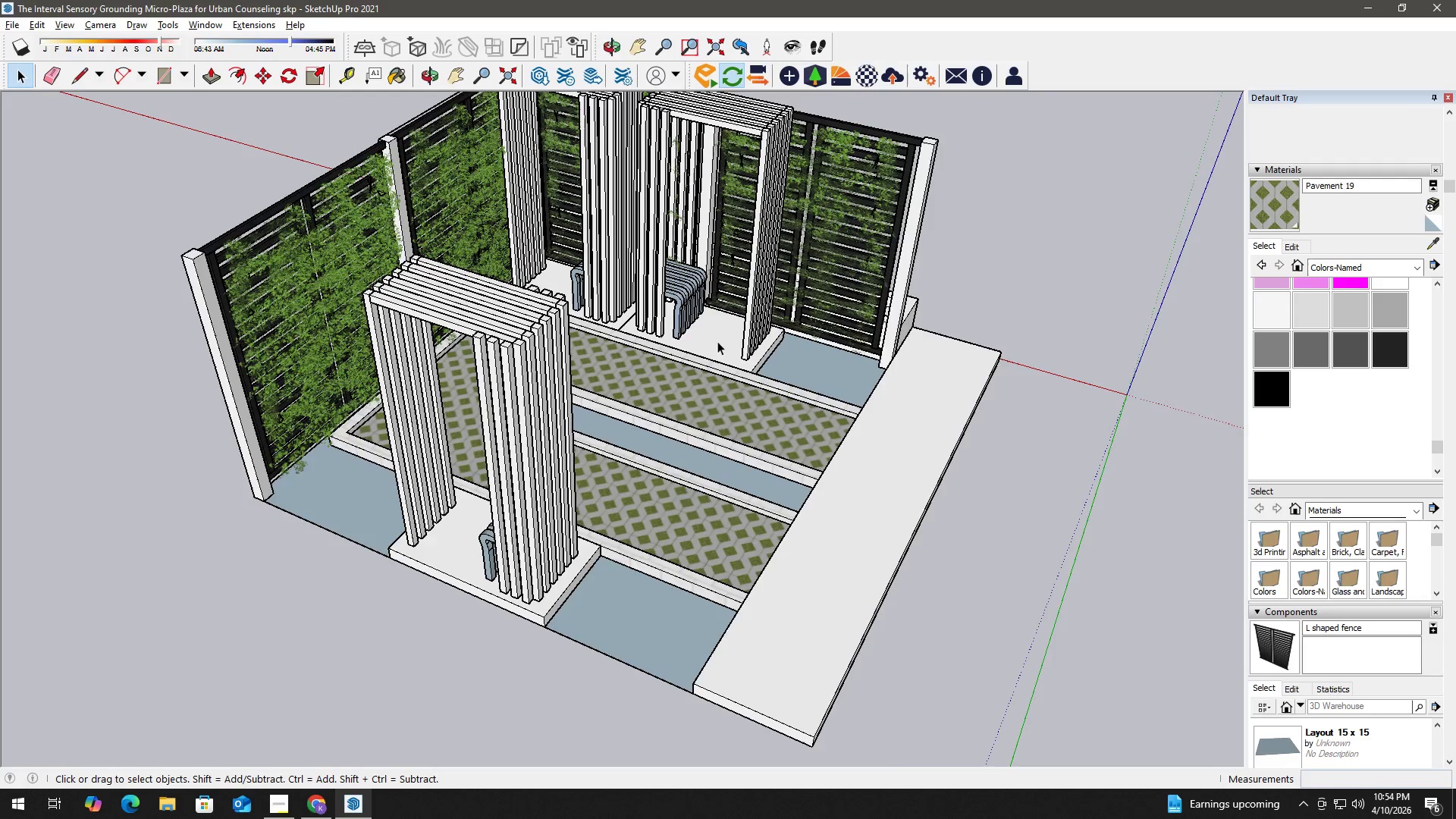 
left_click([751, 347])
 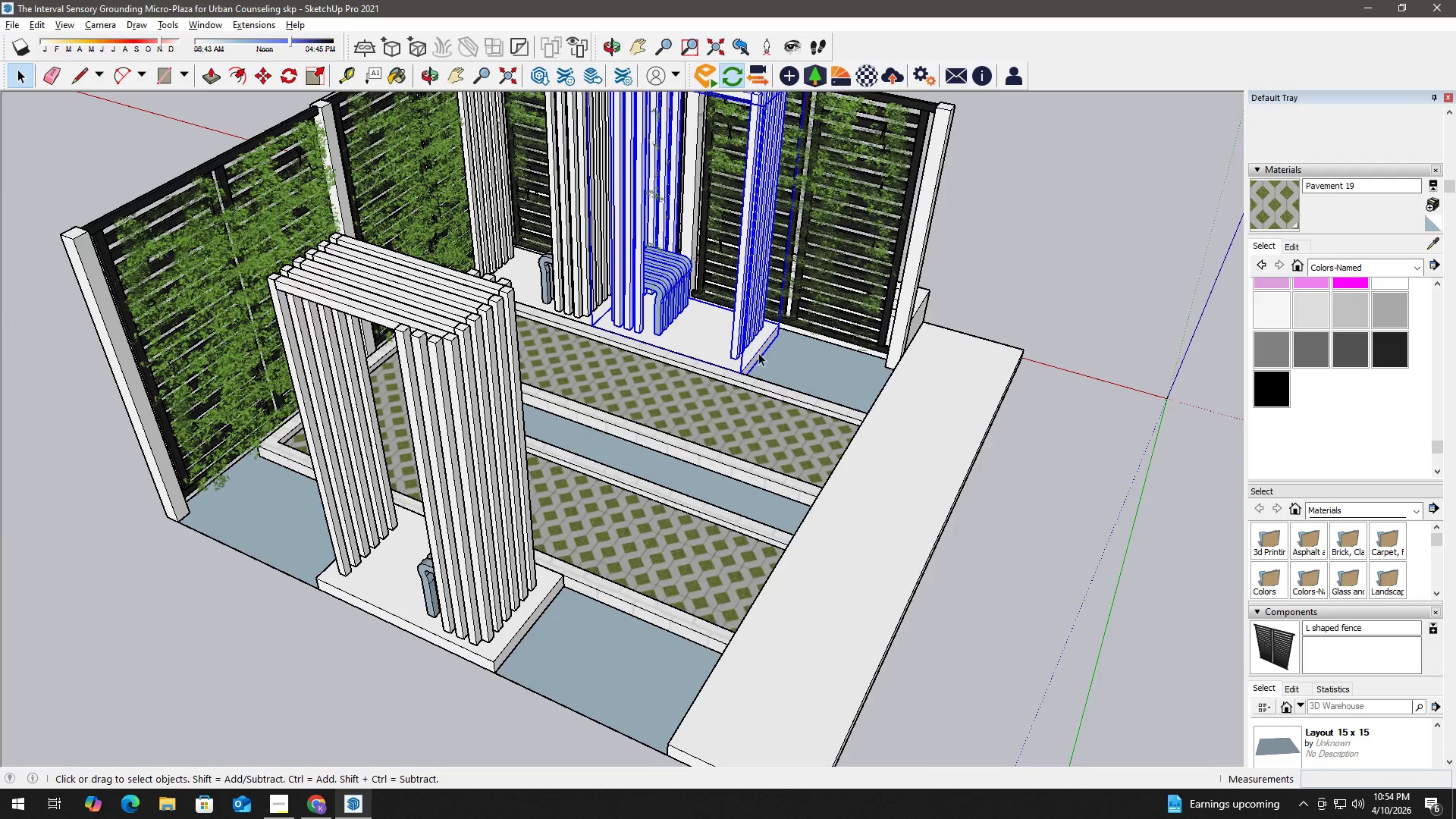 
scroll: coordinate [767, 353], scroll_direction: up, amount: 8.0
 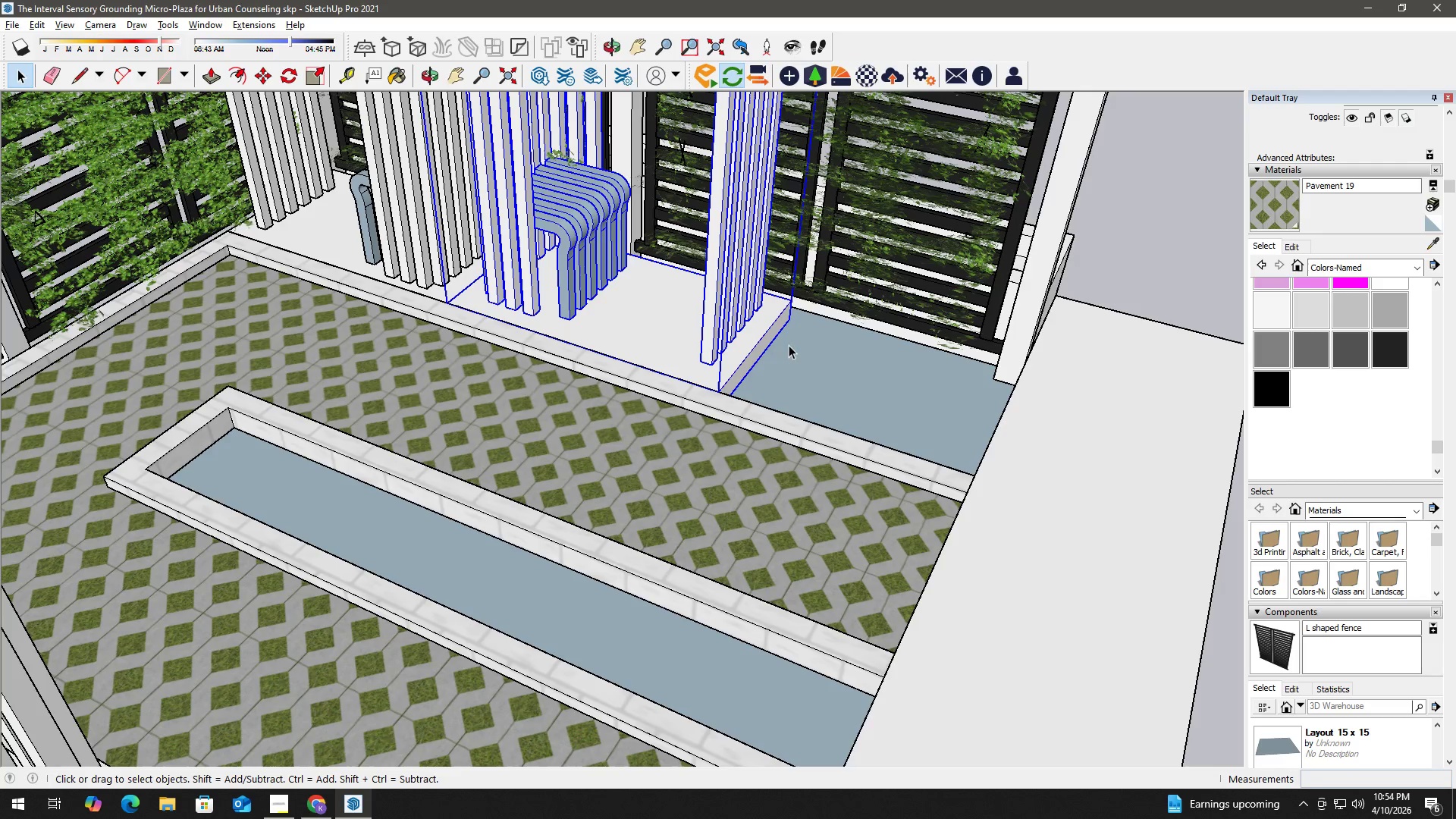 
key(T)
 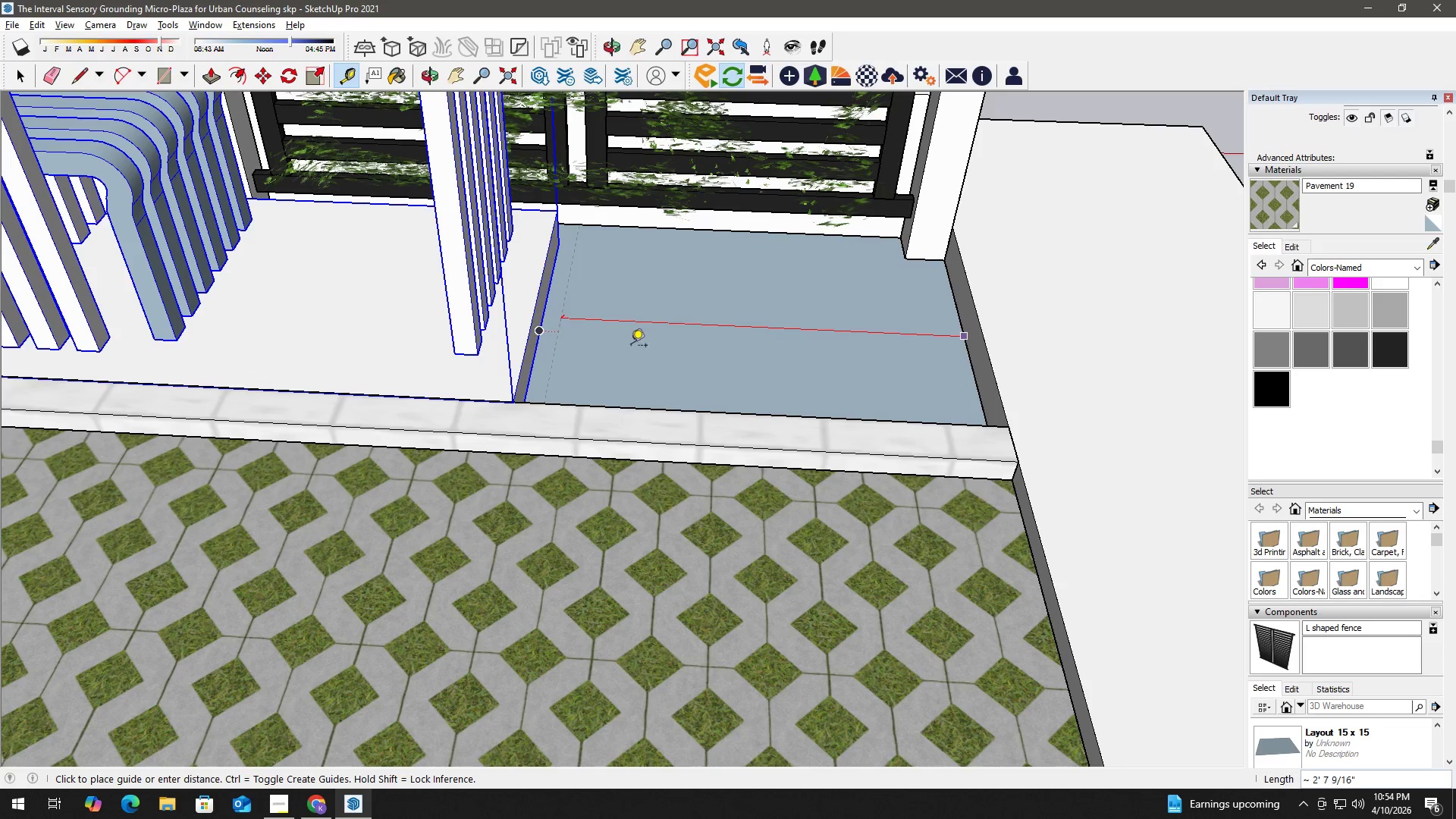 
scroll: coordinate [954, 326], scroll_direction: up, amount: 6.0
 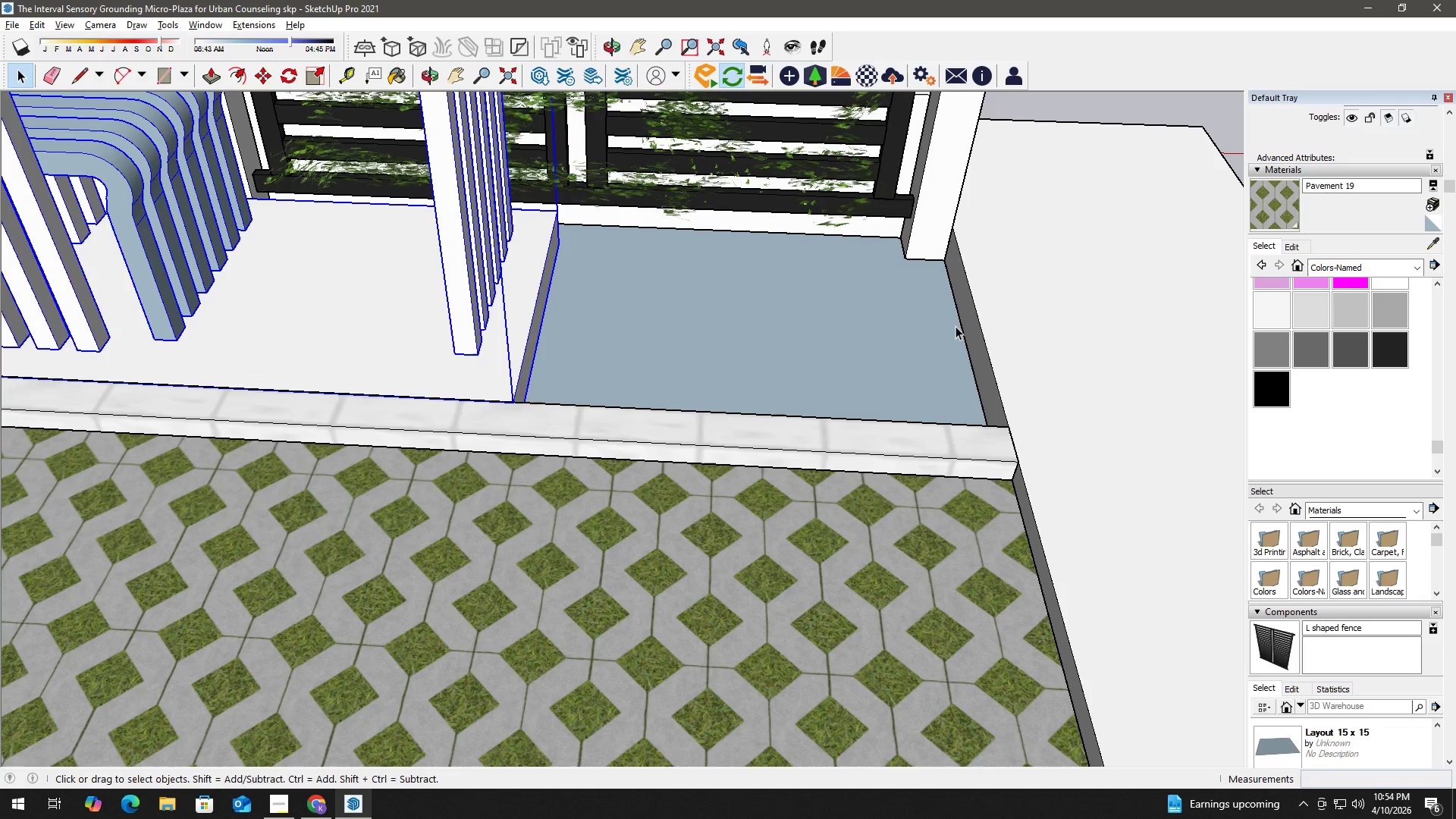 
key(Numpad2)
 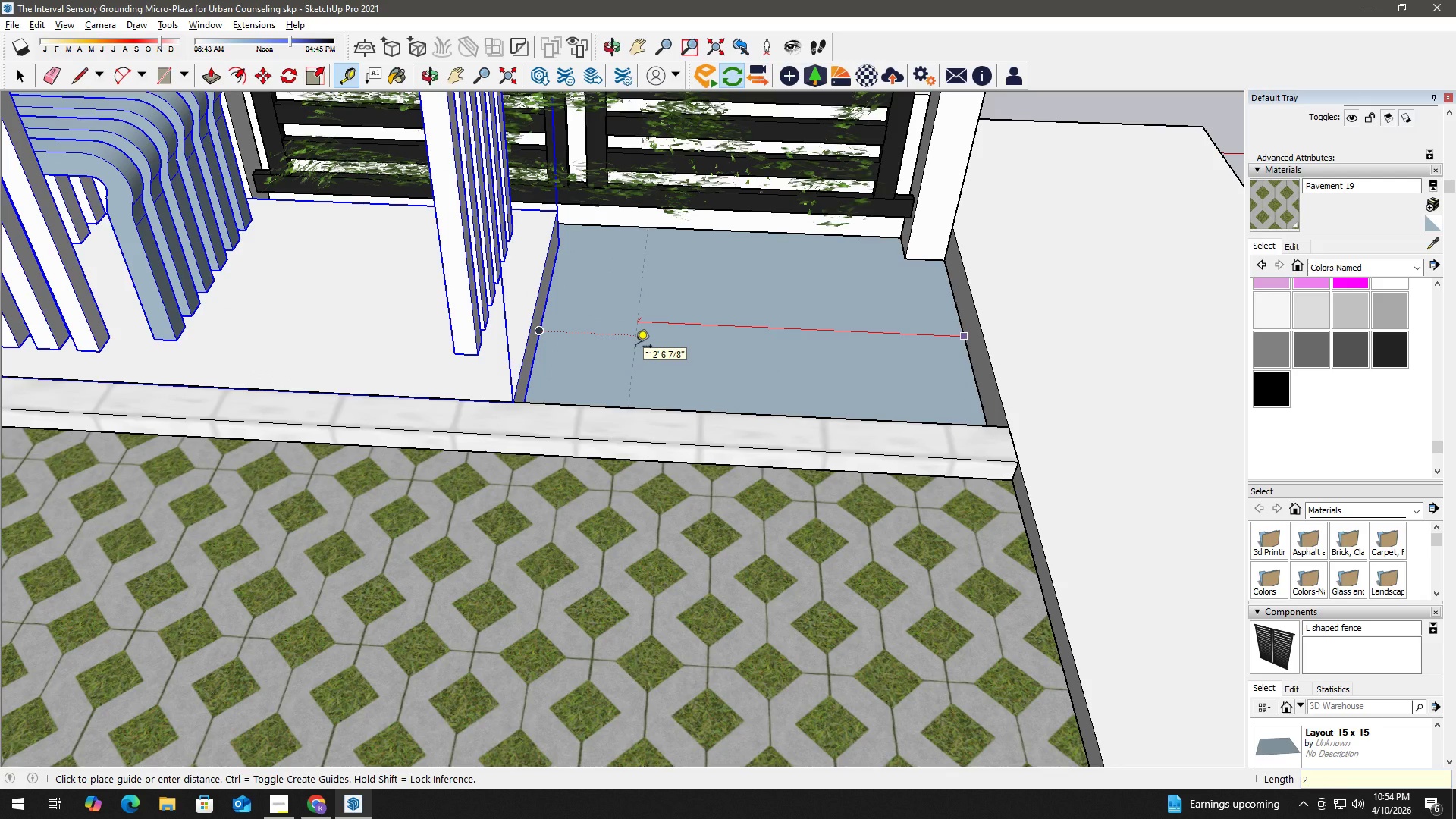 
key(Quote)
 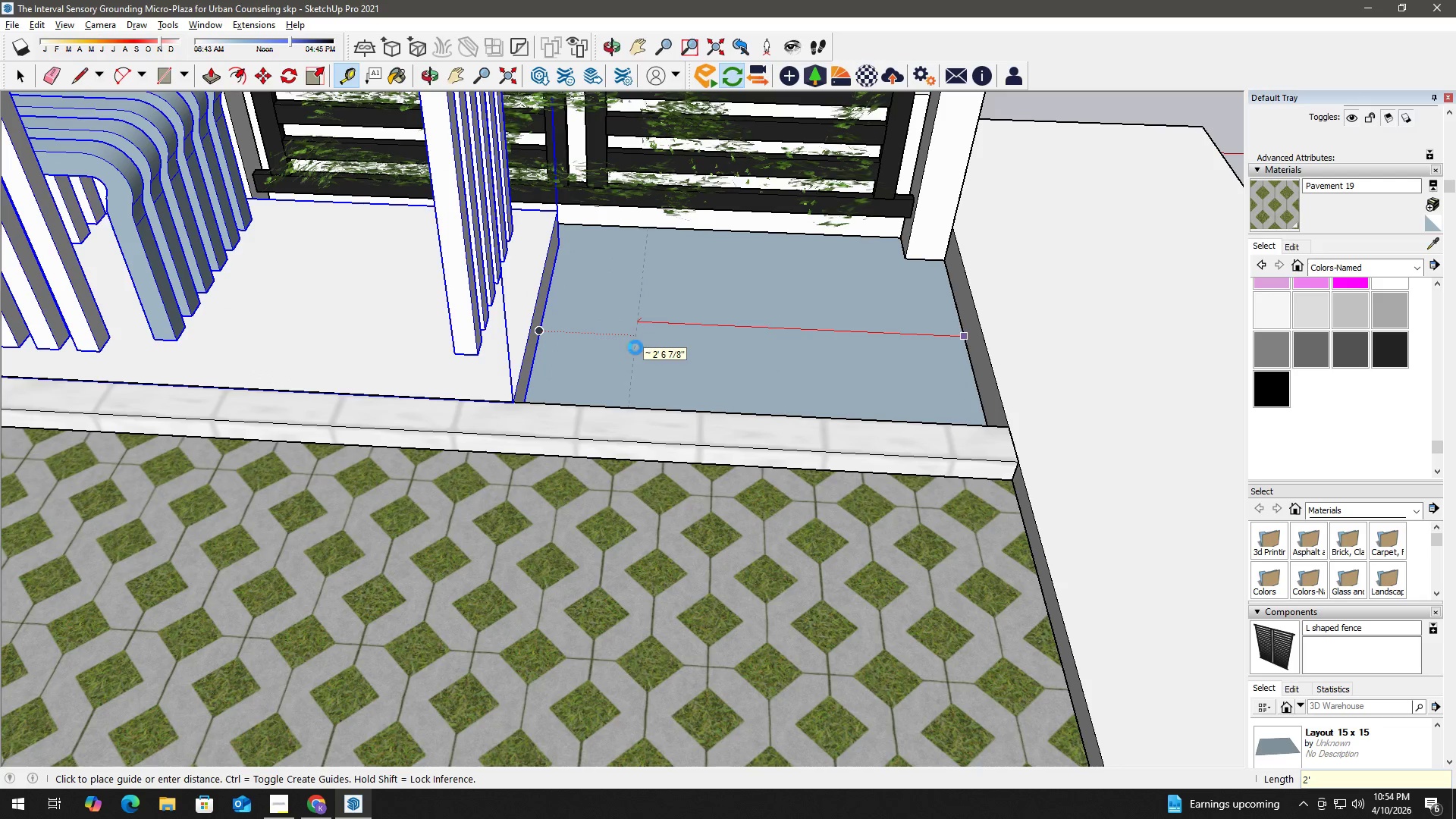 
key(Enter)
 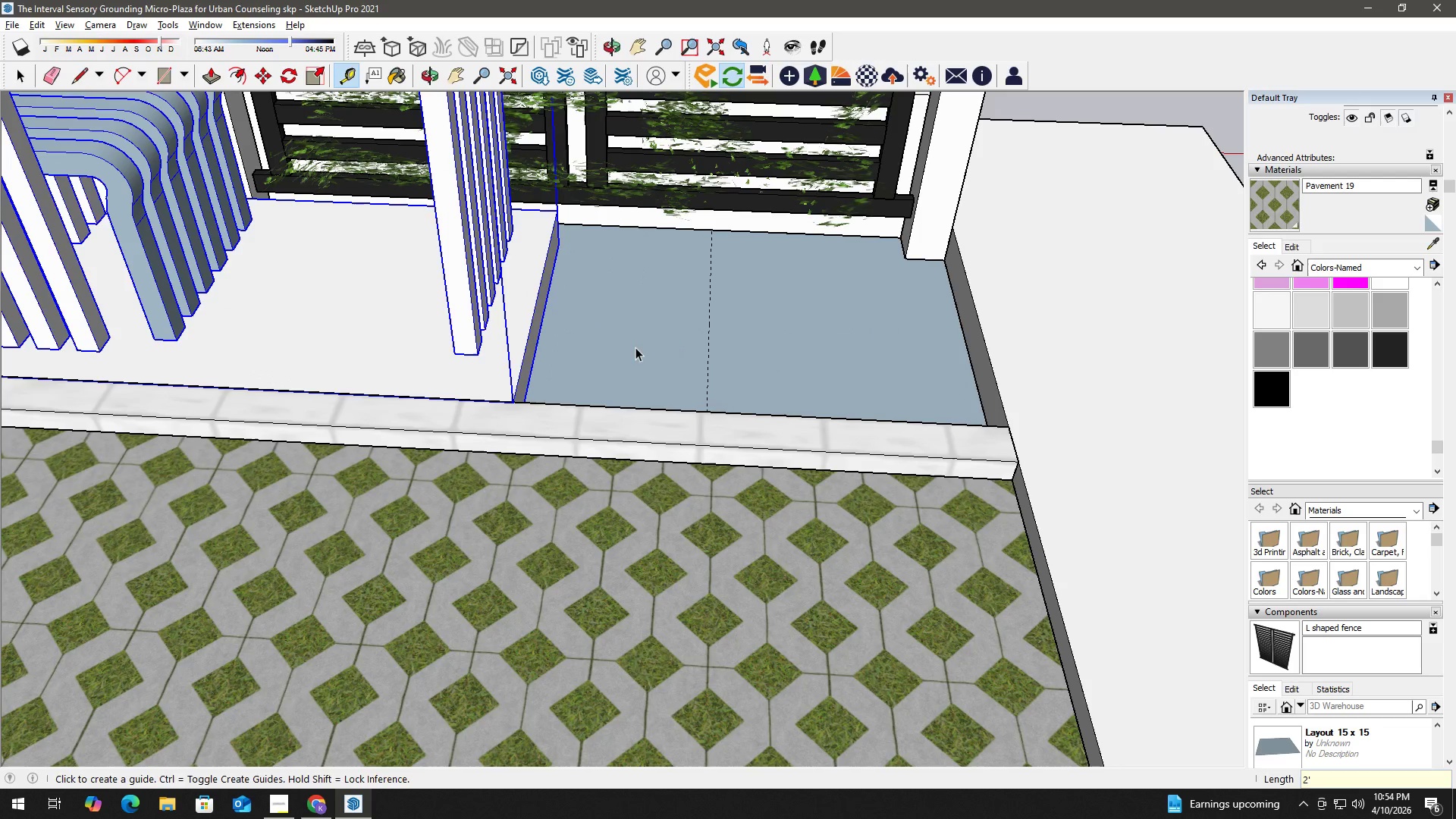 
key(Space)
 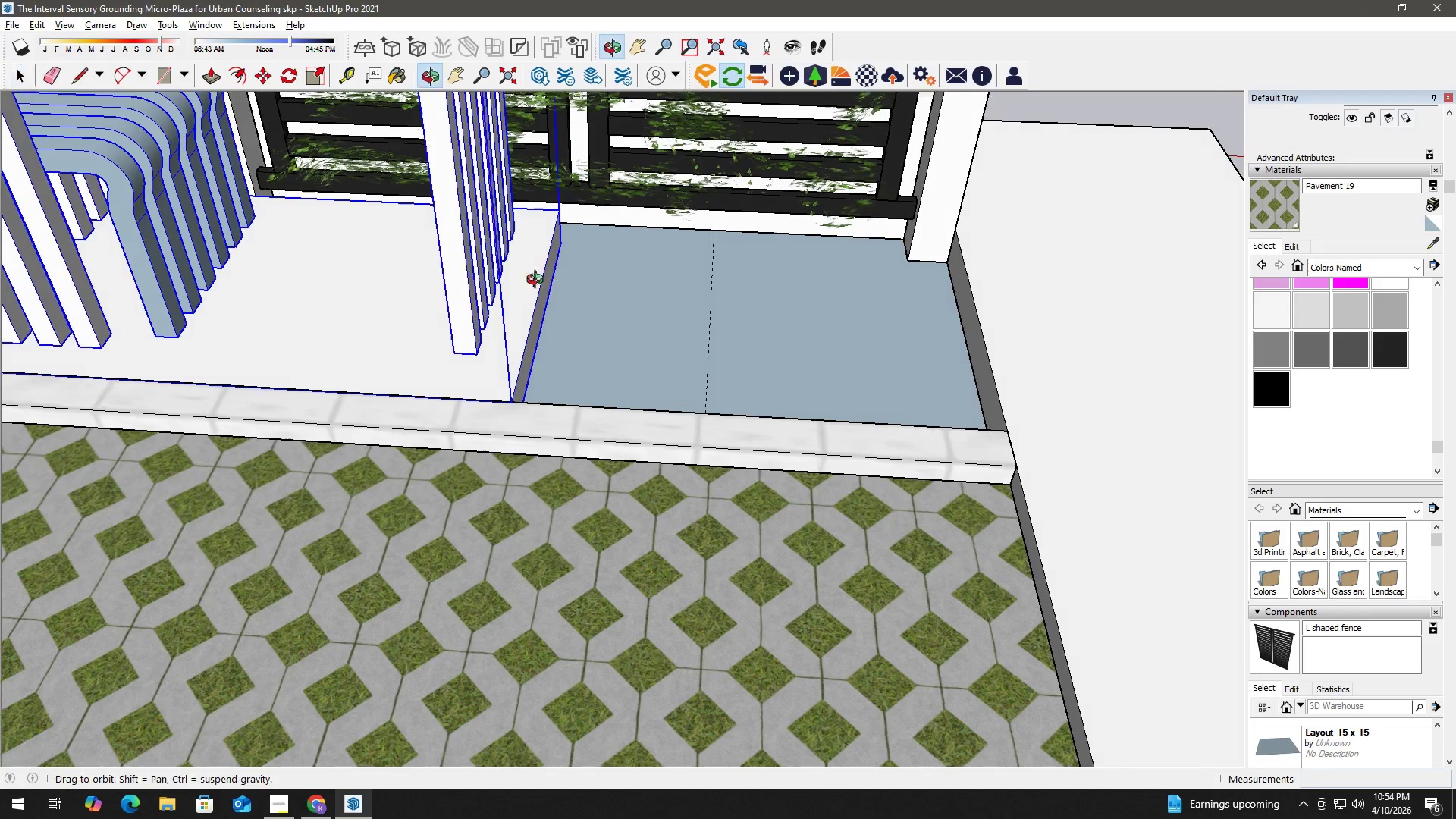 
key(M)
 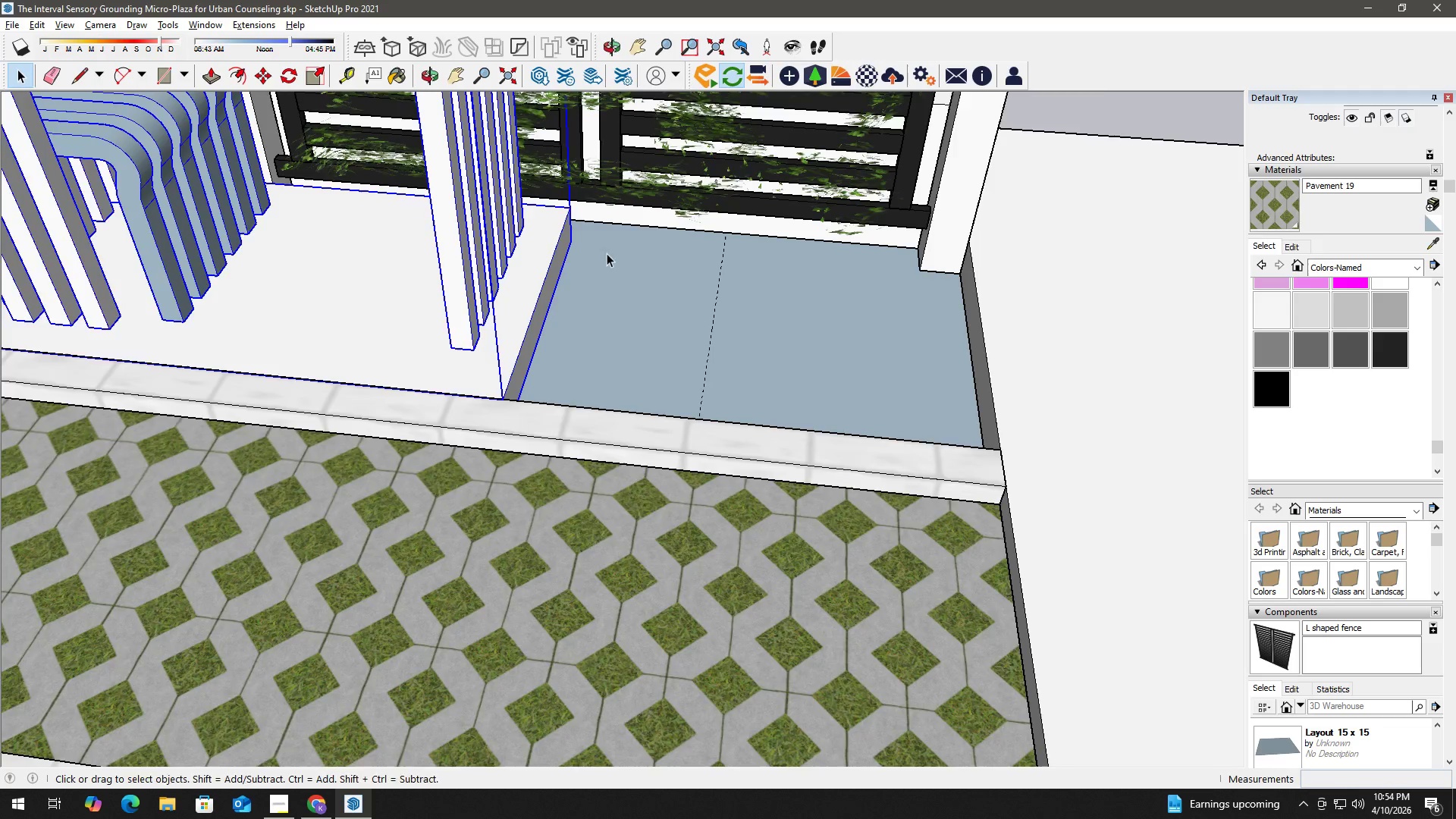 
scroll: coordinate [613, 247], scroll_direction: up, amount: 2.0
 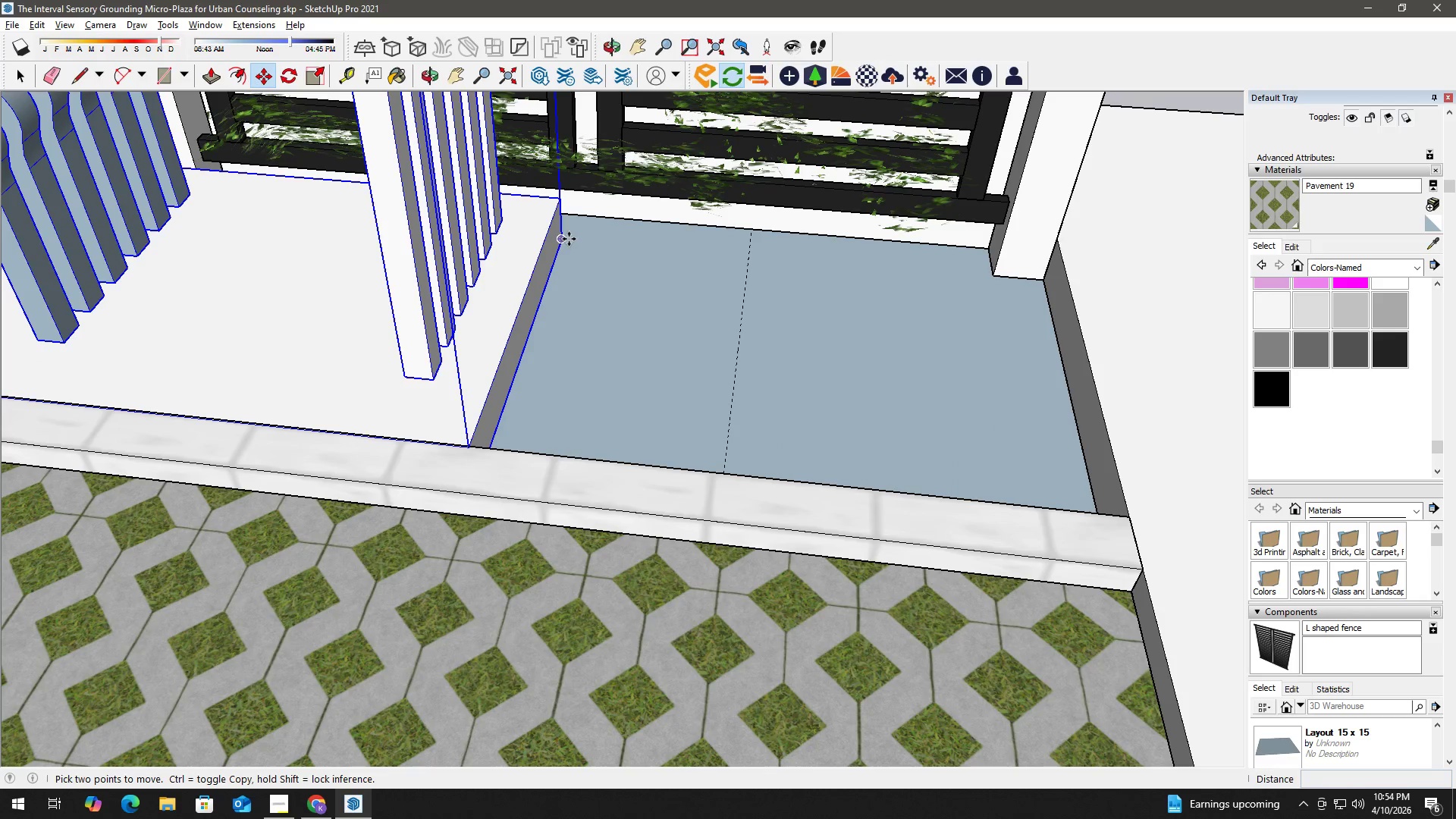 
left_click([566, 237])
 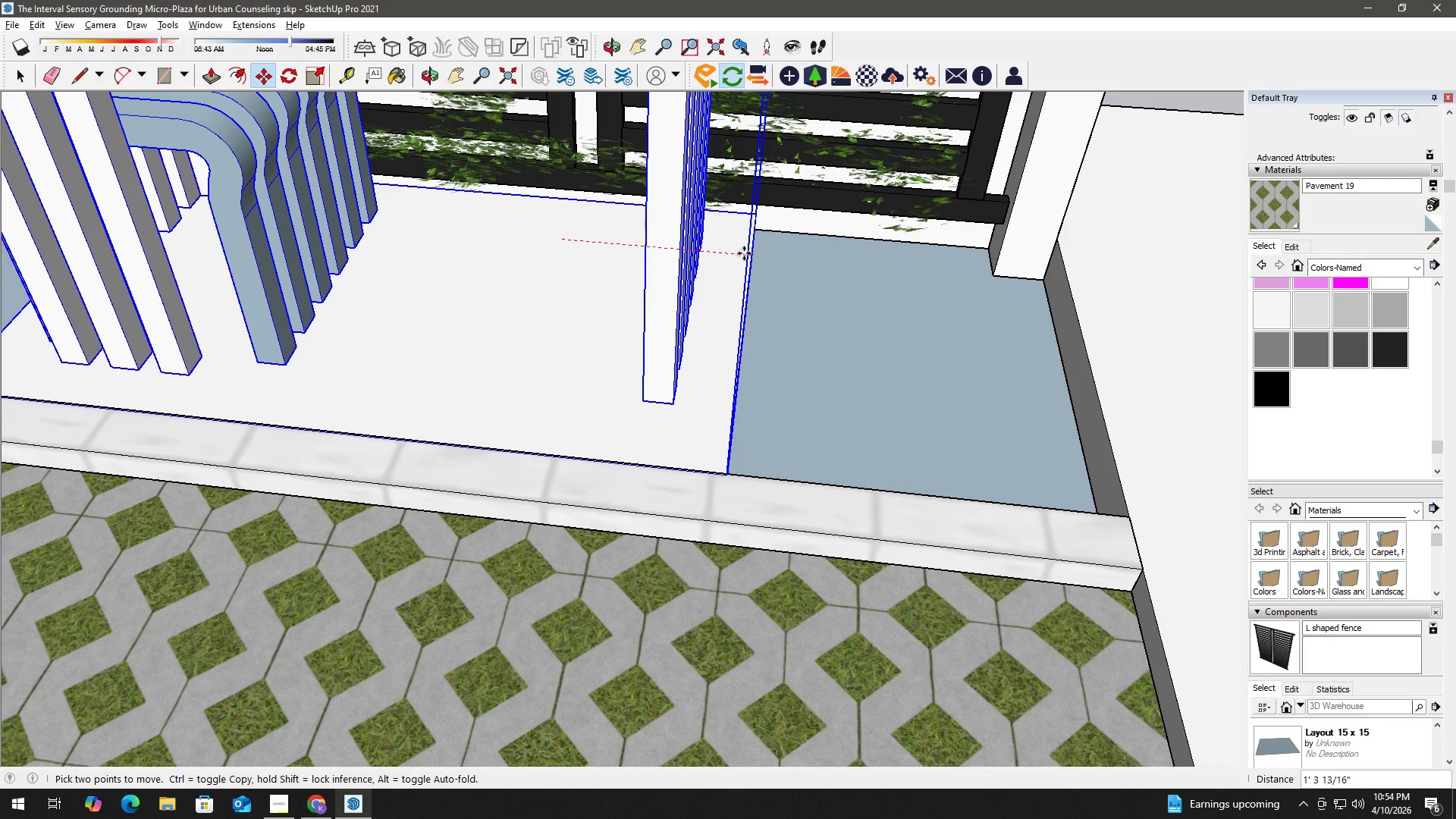 
scroll: coordinate [730, 256], scroll_direction: up, amount: 2.0
 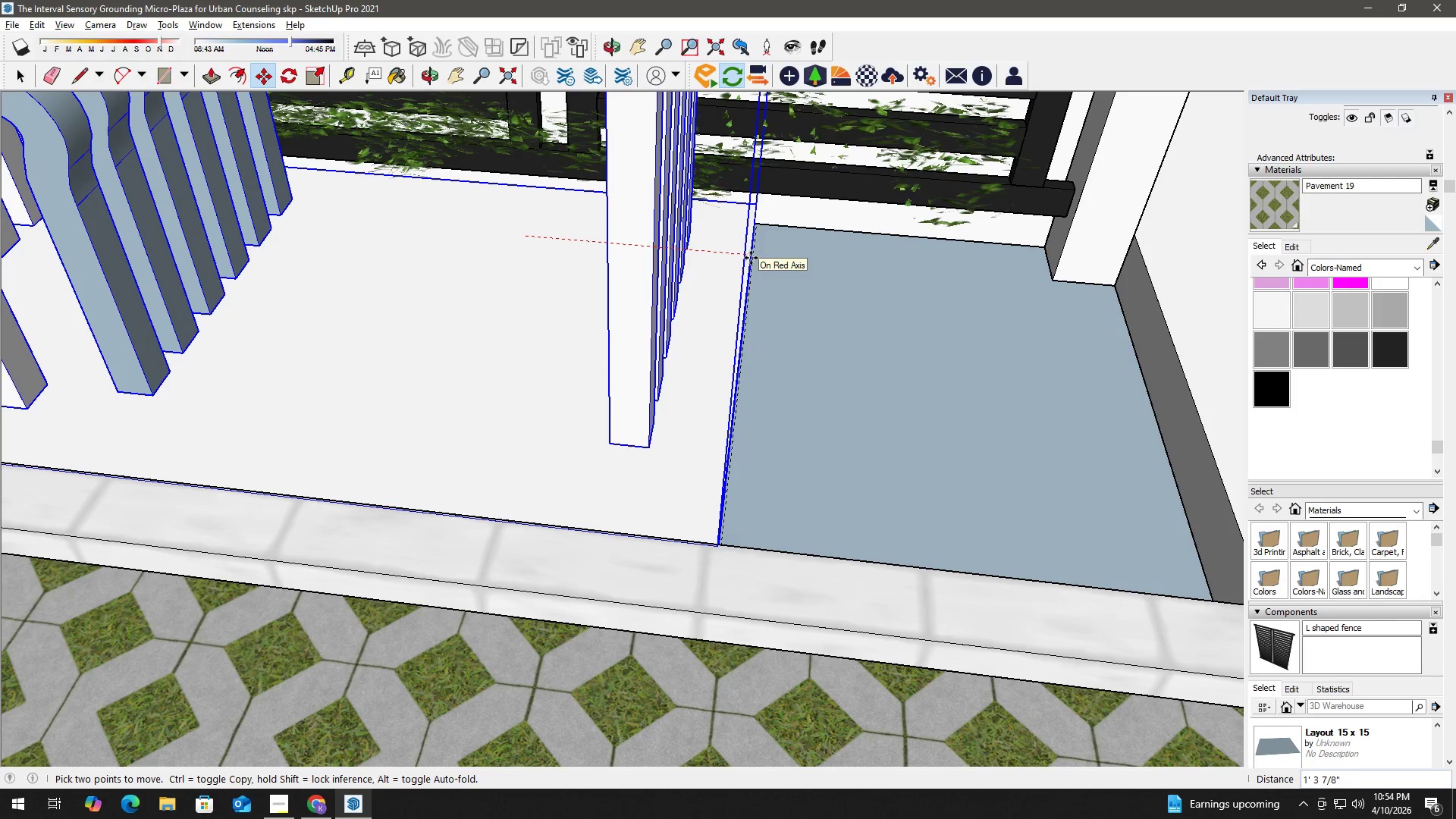 
left_click([751, 258])
 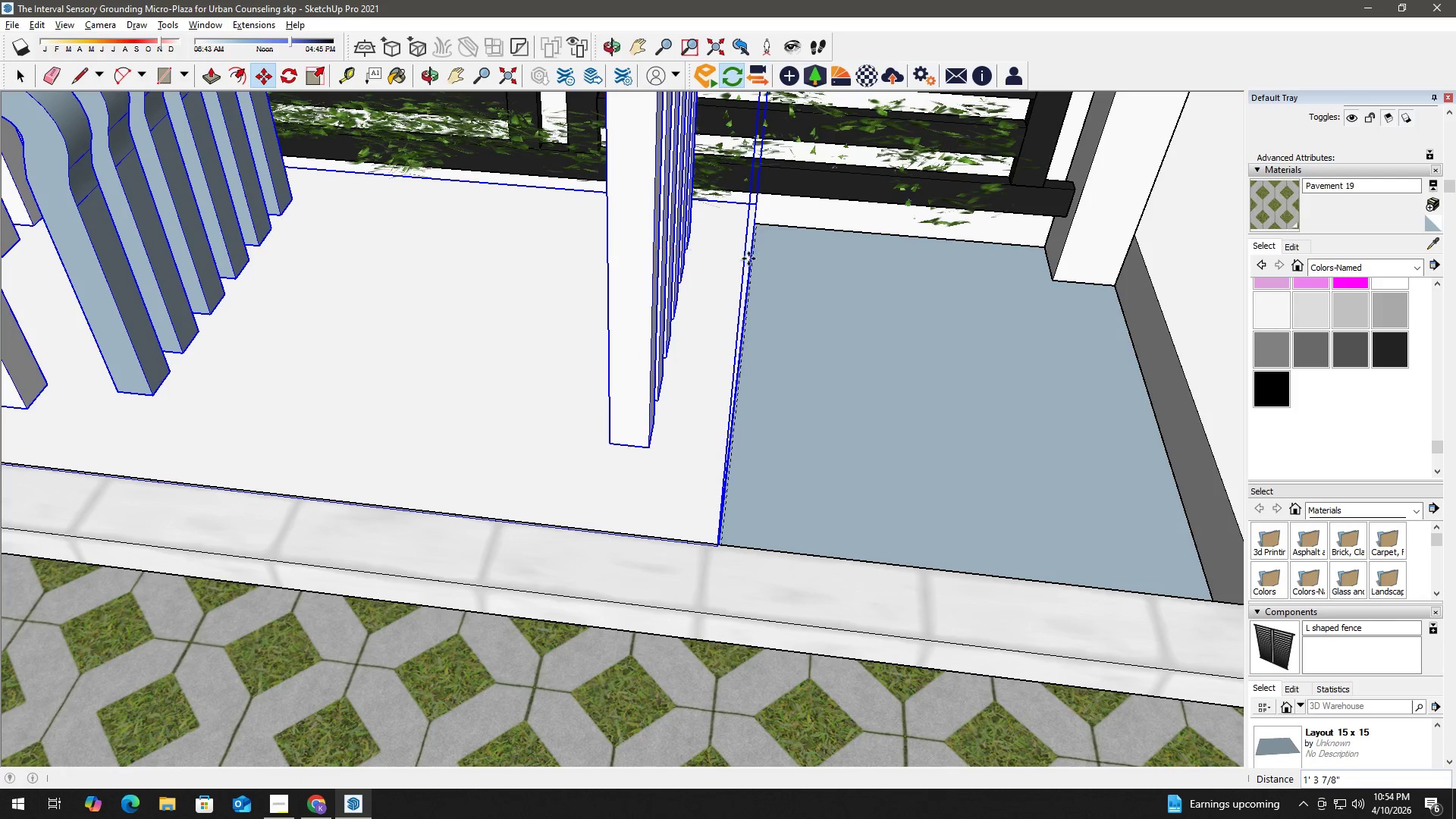 
key(Space)
 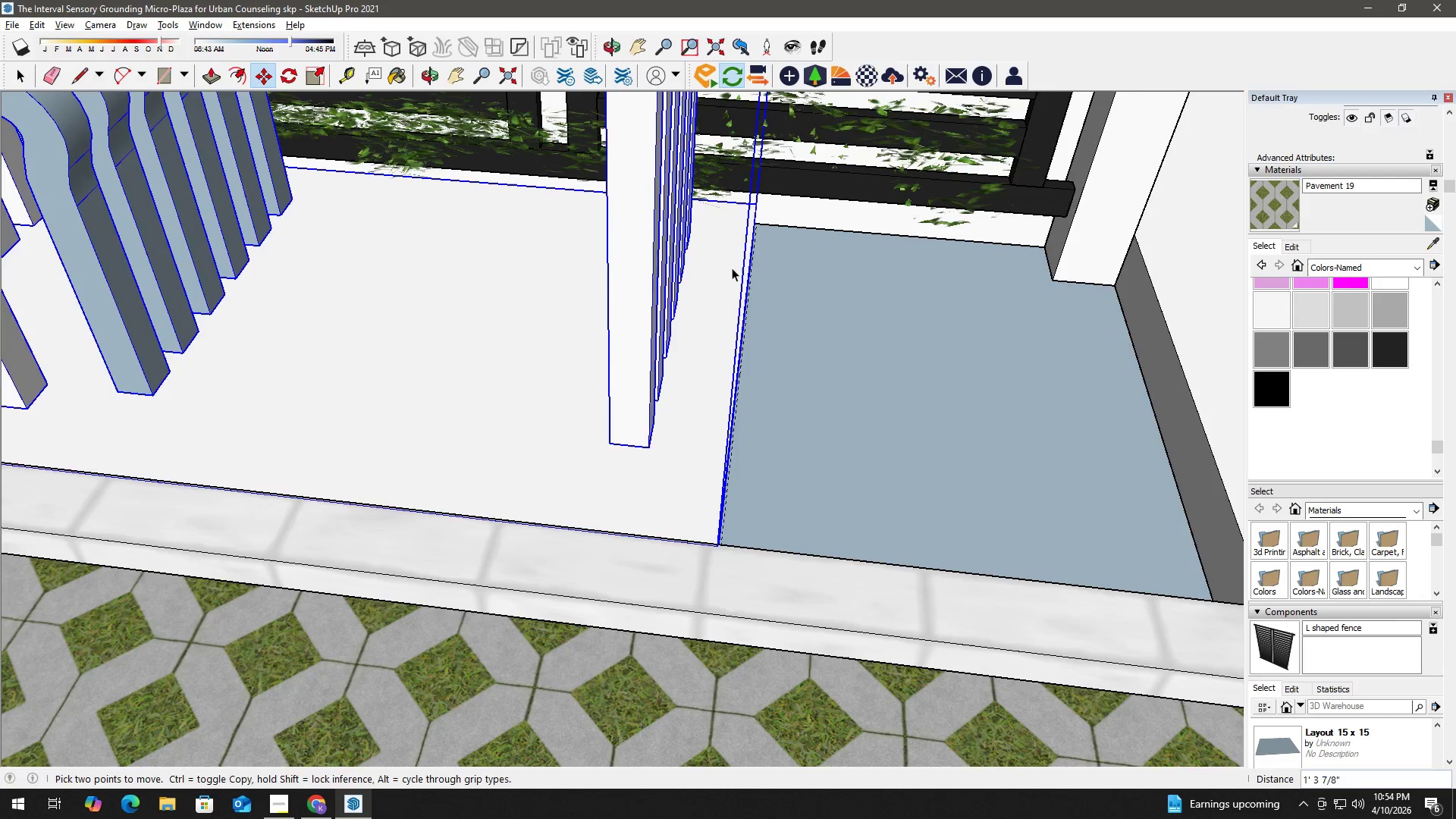 
scroll: coordinate [731, 315], scroll_direction: down, amount: 10.0
 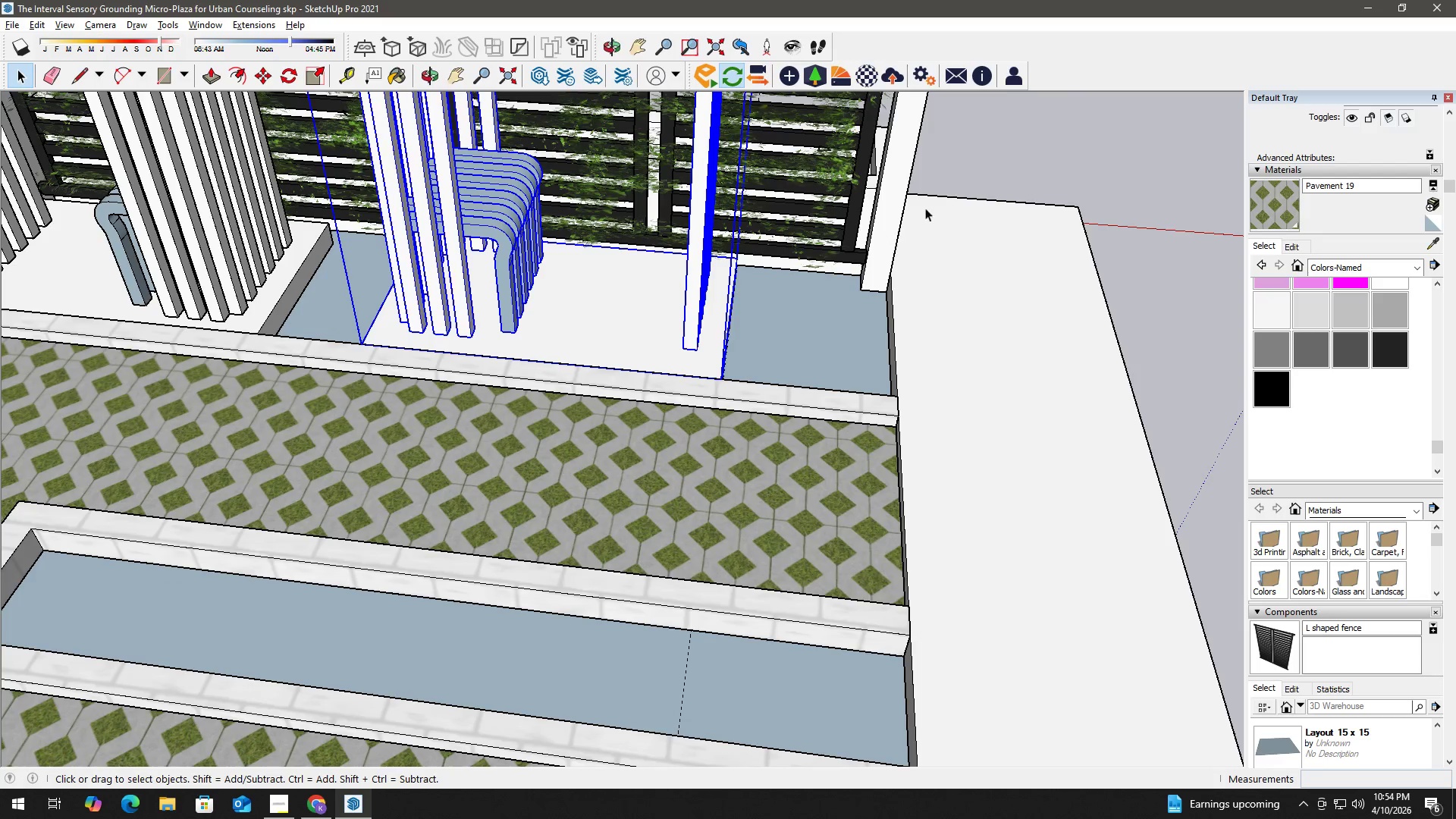 
left_click([1036, 123])
 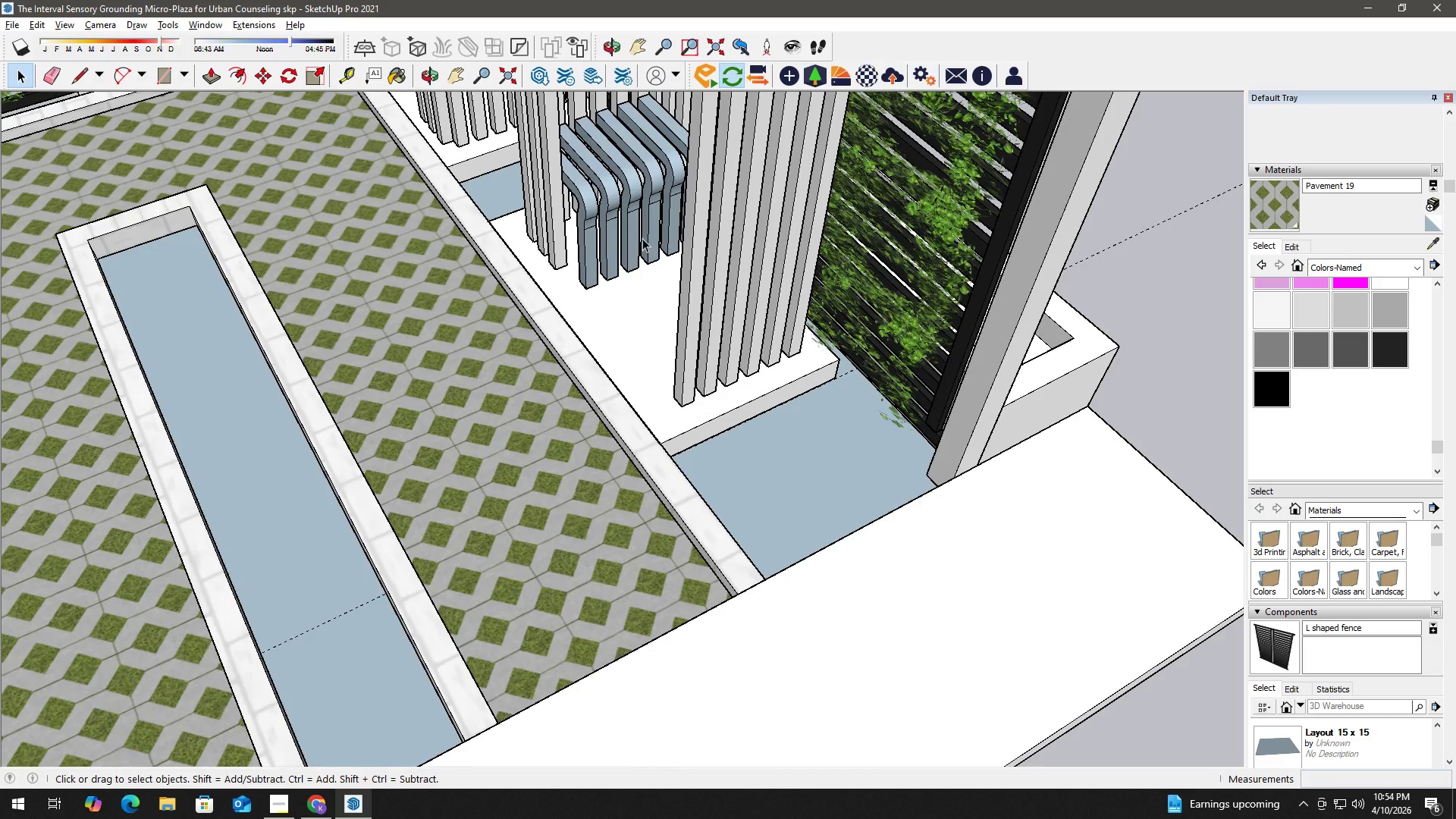 
key(E)
 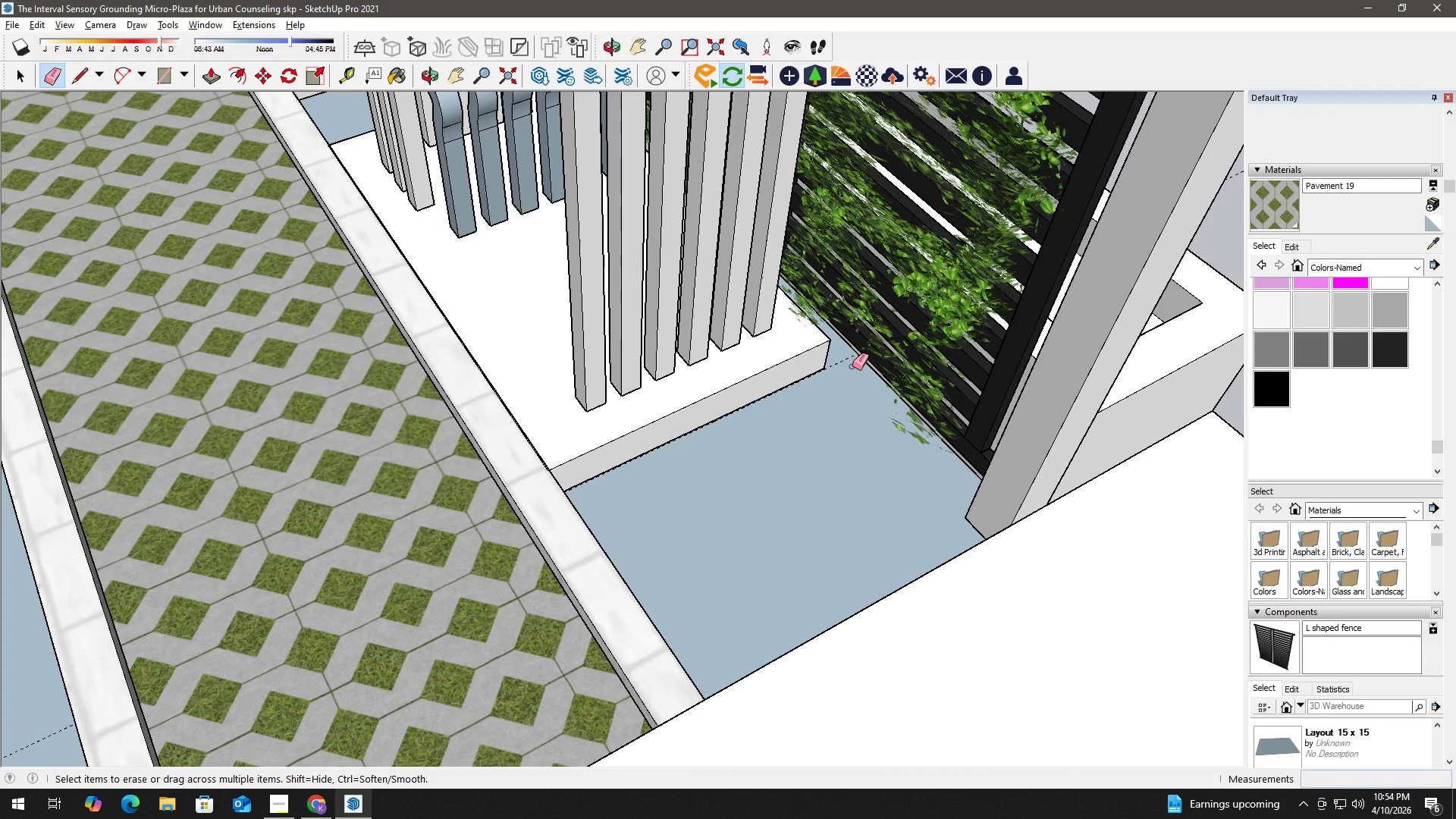 
left_click_drag(start_coordinate=[852, 366], to_coordinate=[842, 356])
 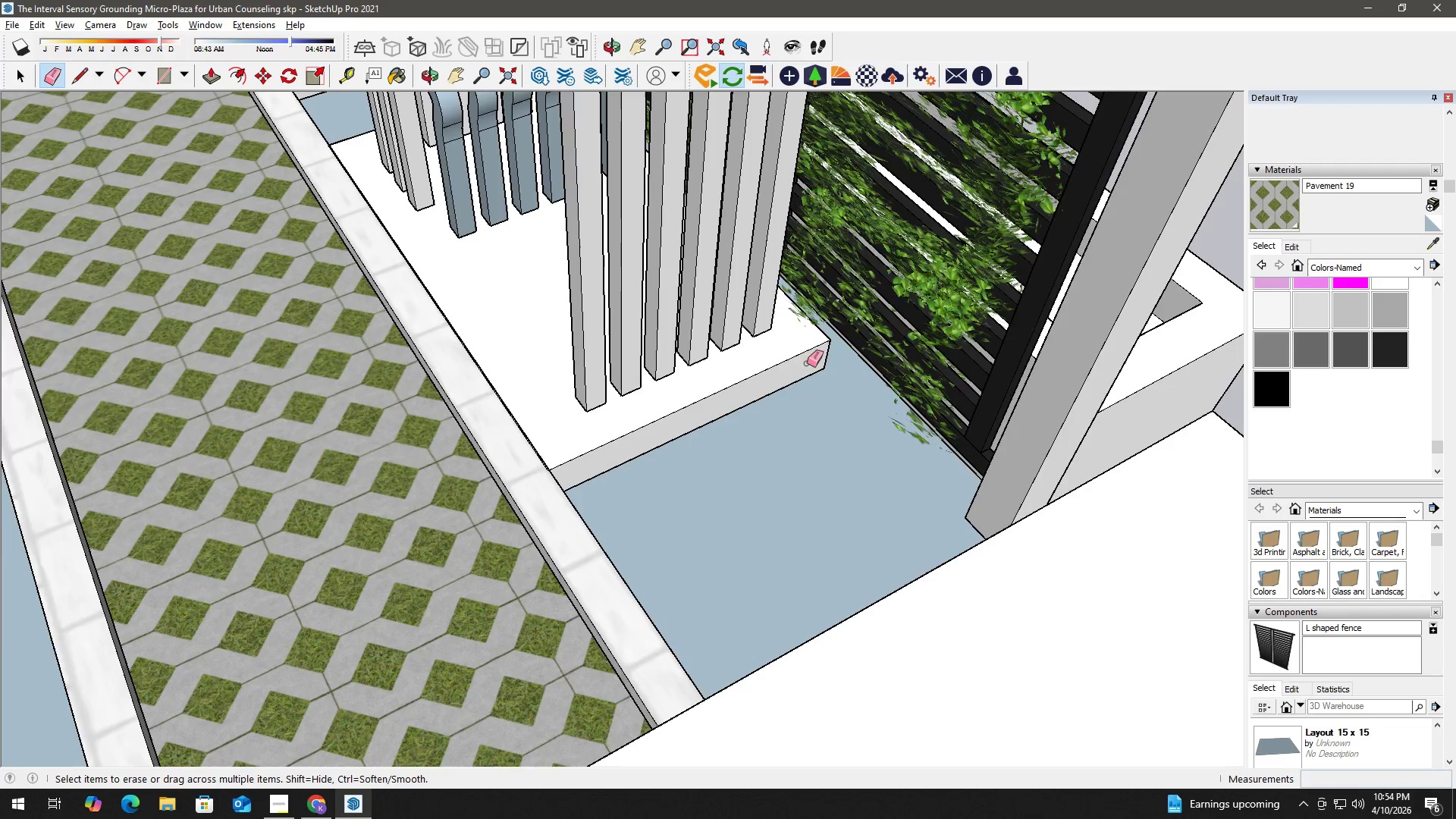 
scroll: coordinate [860, 391], scroll_direction: up, amount: 4.0
 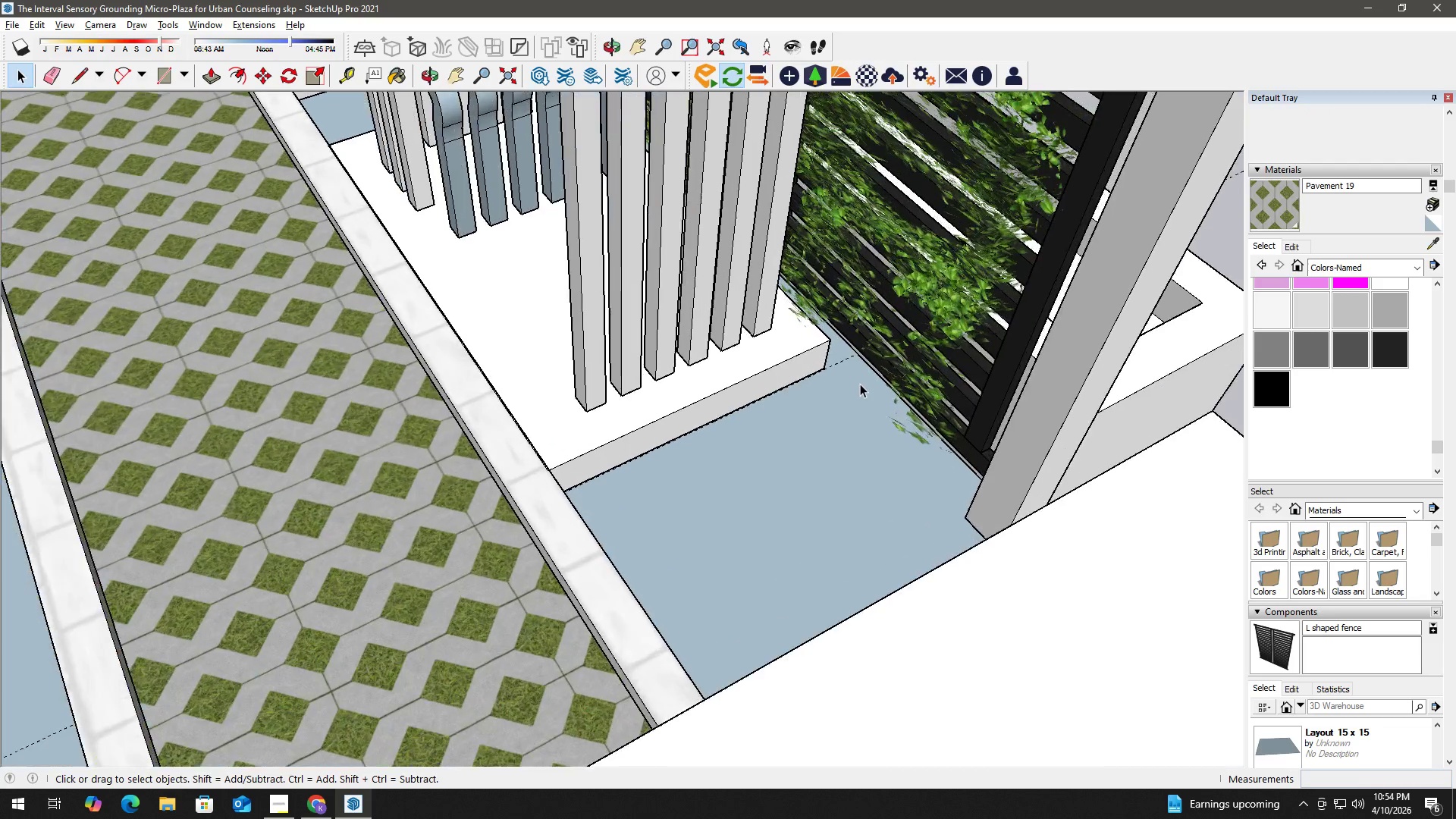 
key(Space)
 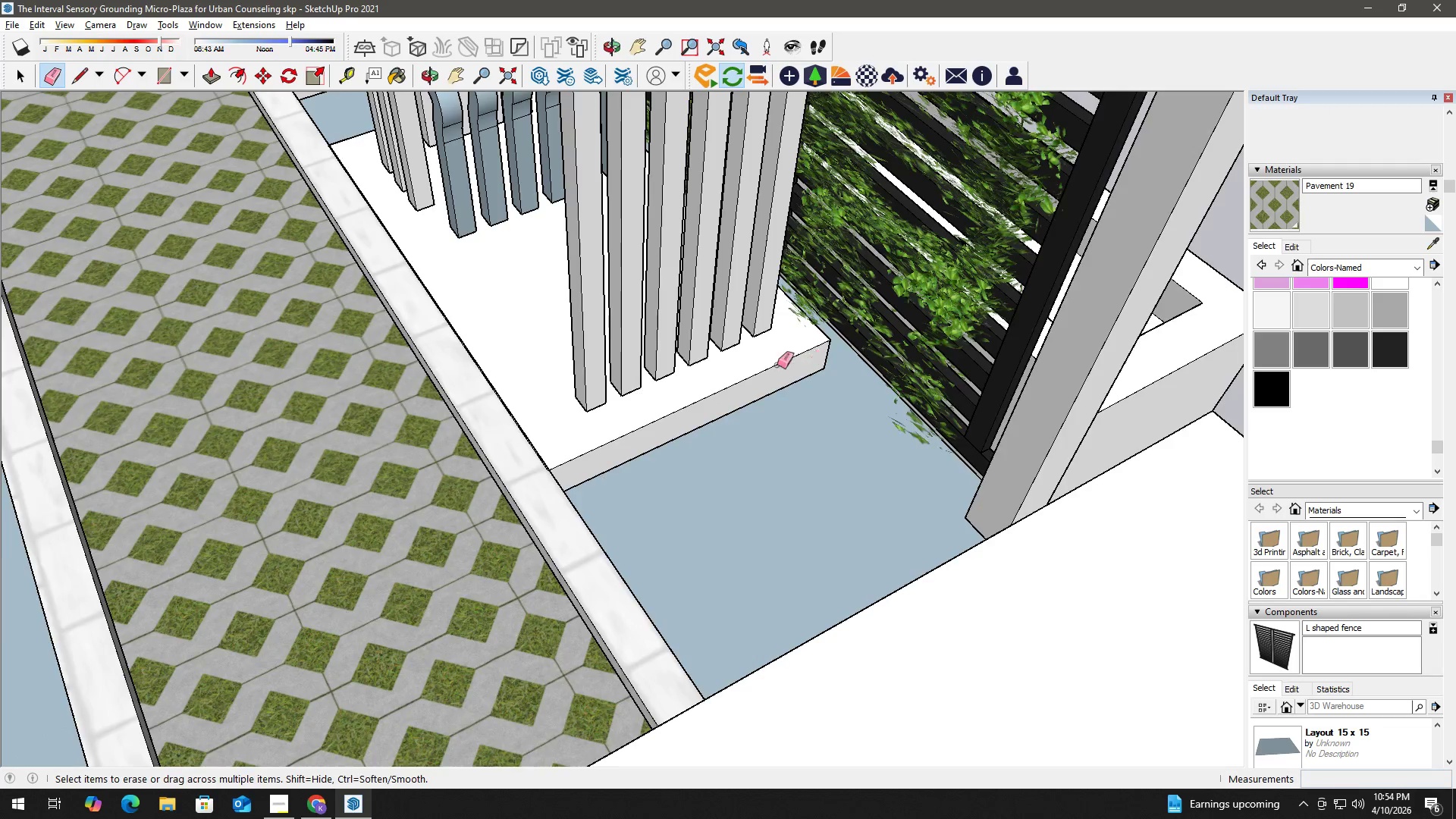 
scroll: coordinate [808, 290], scroll_direction: down, amount: 11.0
 